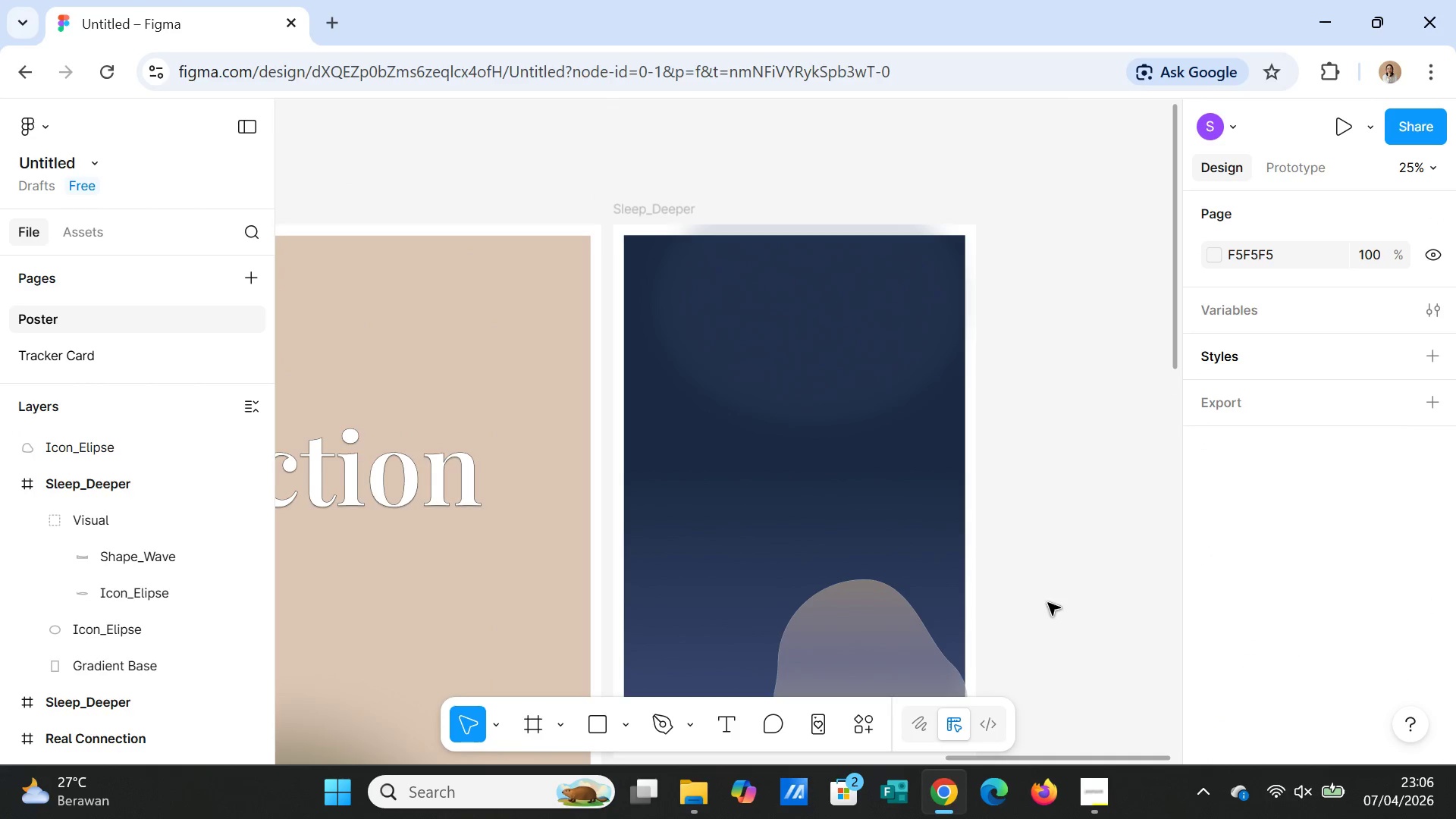 
scroll: coordinate [1048, 606], scroll_direction: down, amount: 4.0
 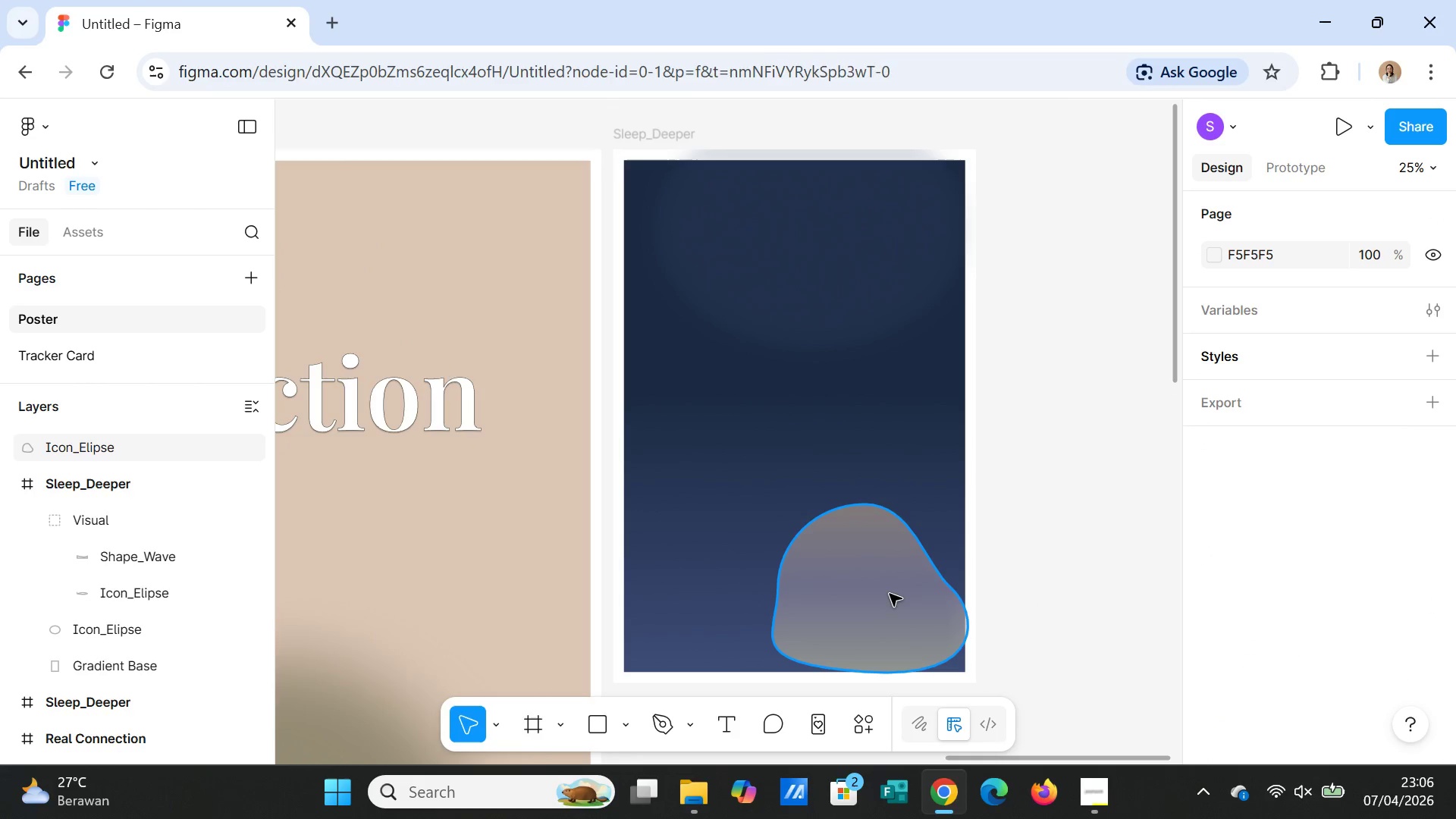 
left_click([890, 594])
 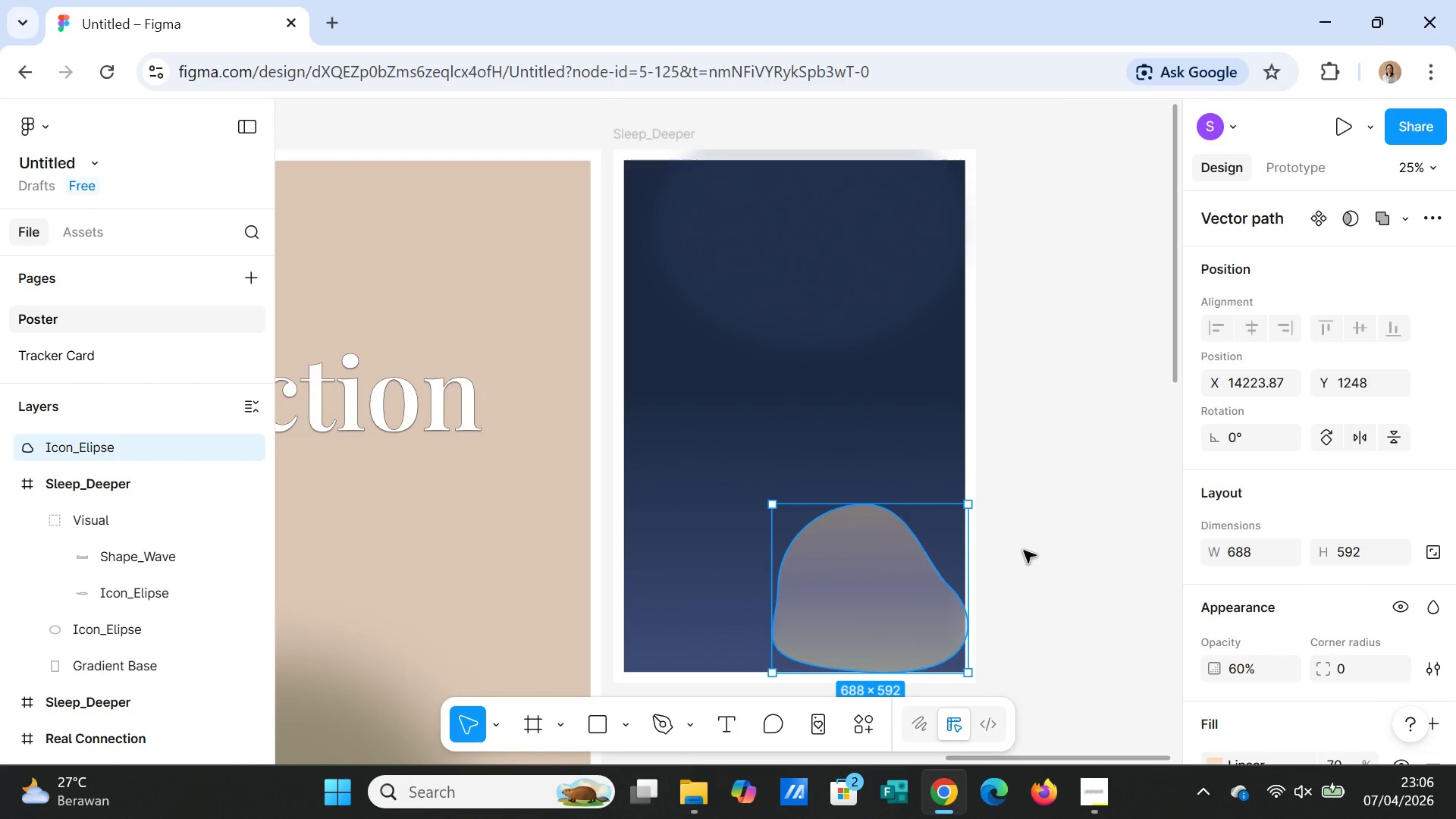 
left_click([1025, 550])
 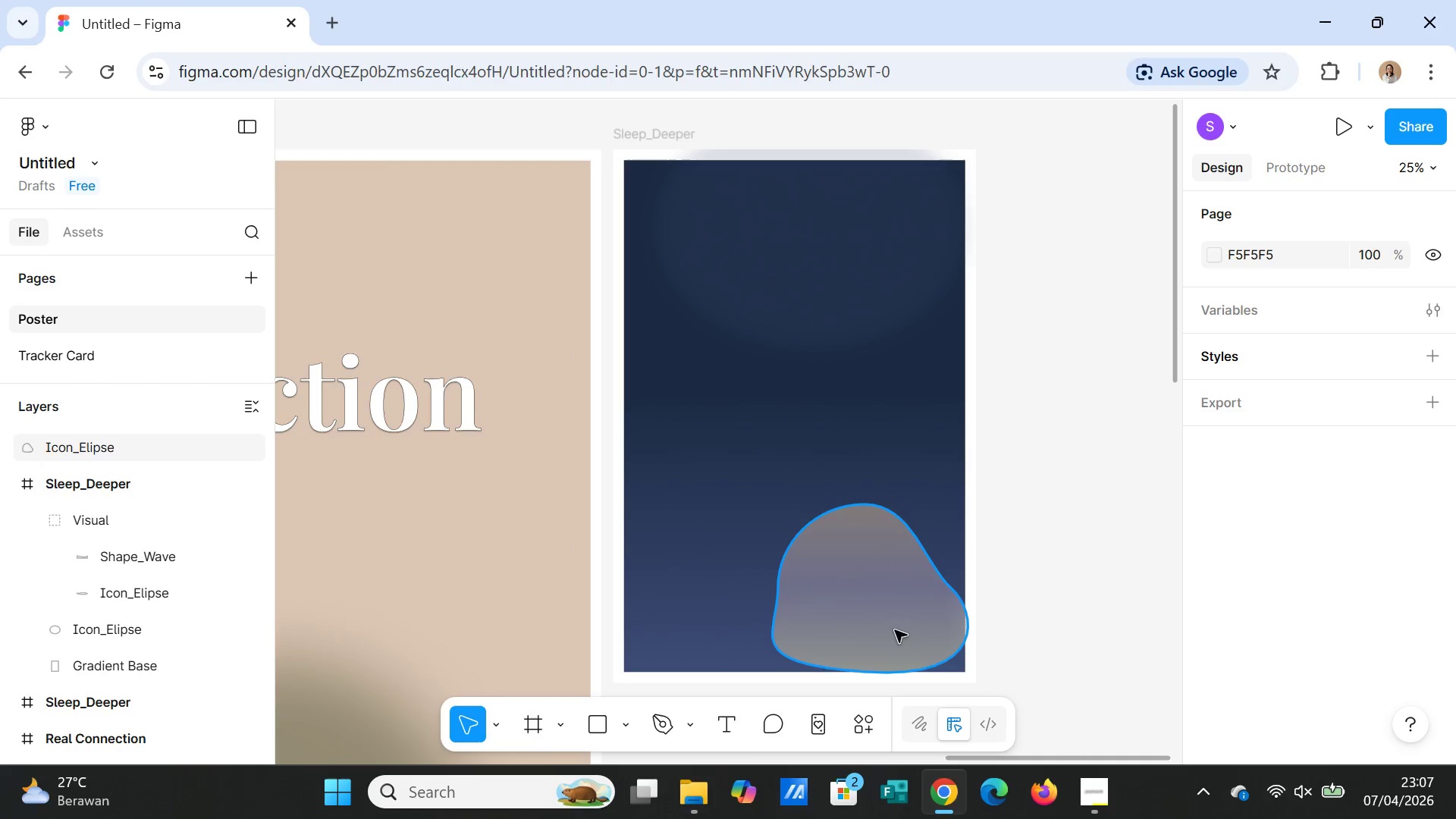 
key(Control+Z)
 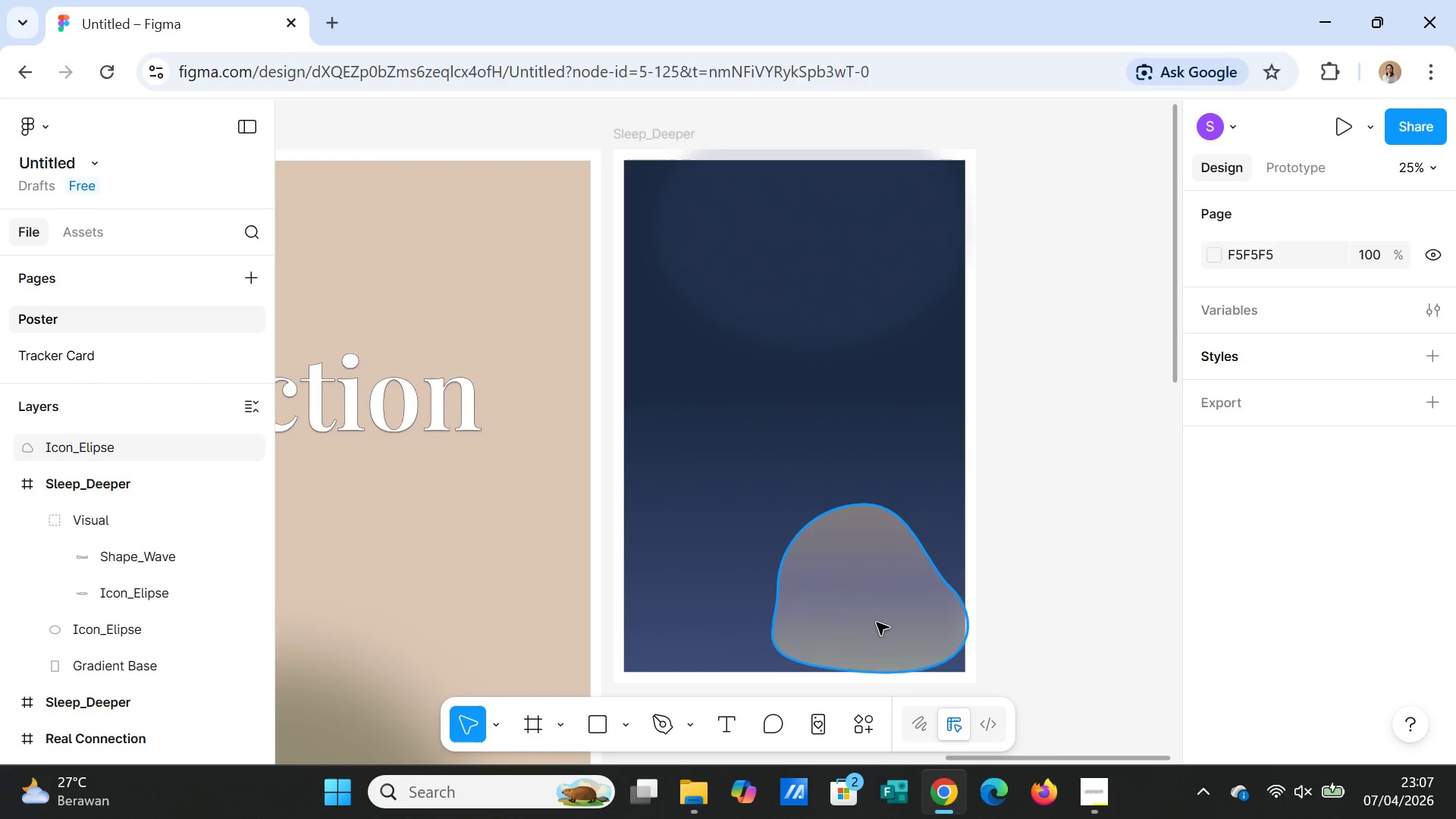 
key(Control+Z)
 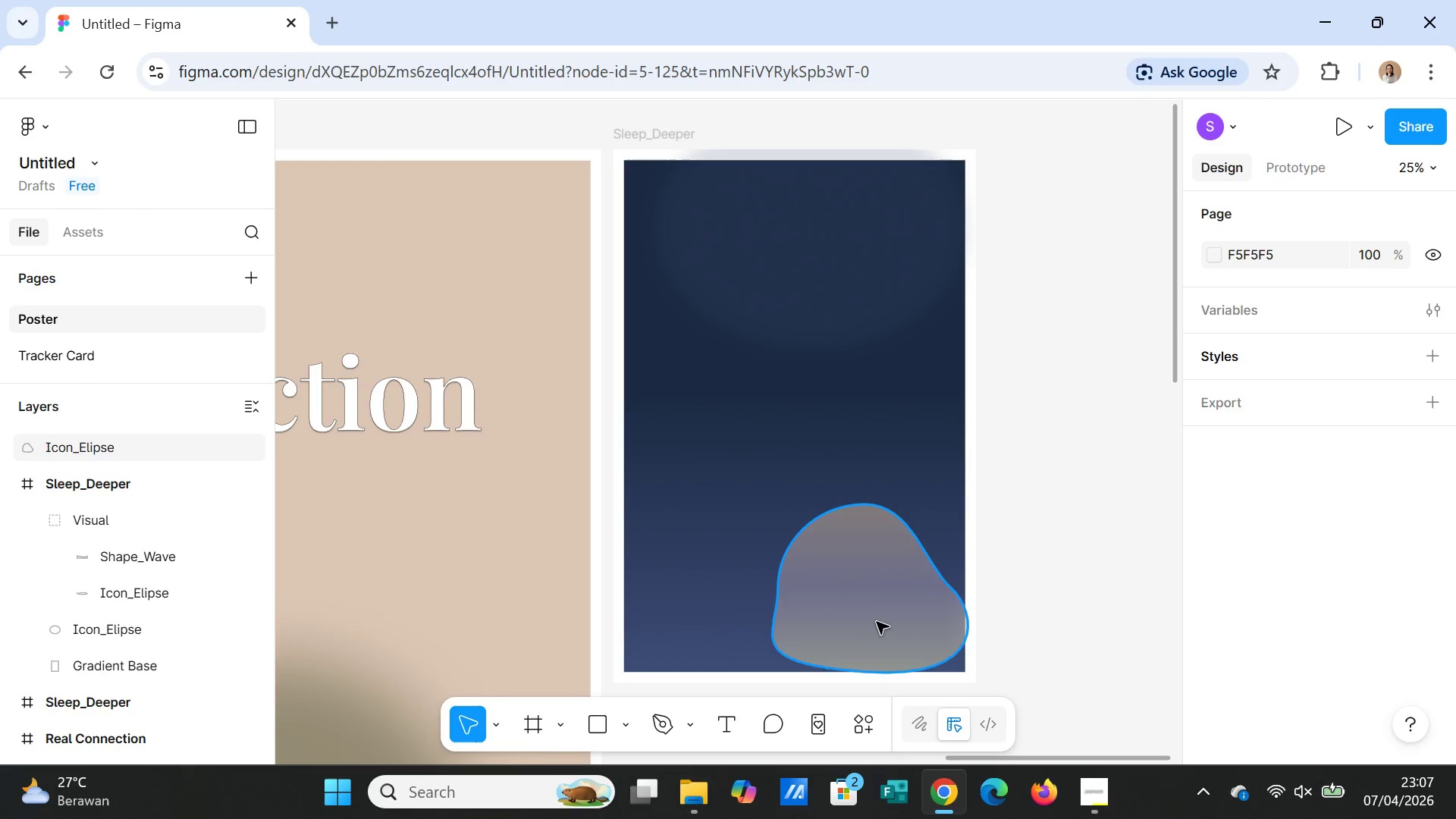 
key(Control+Z)
 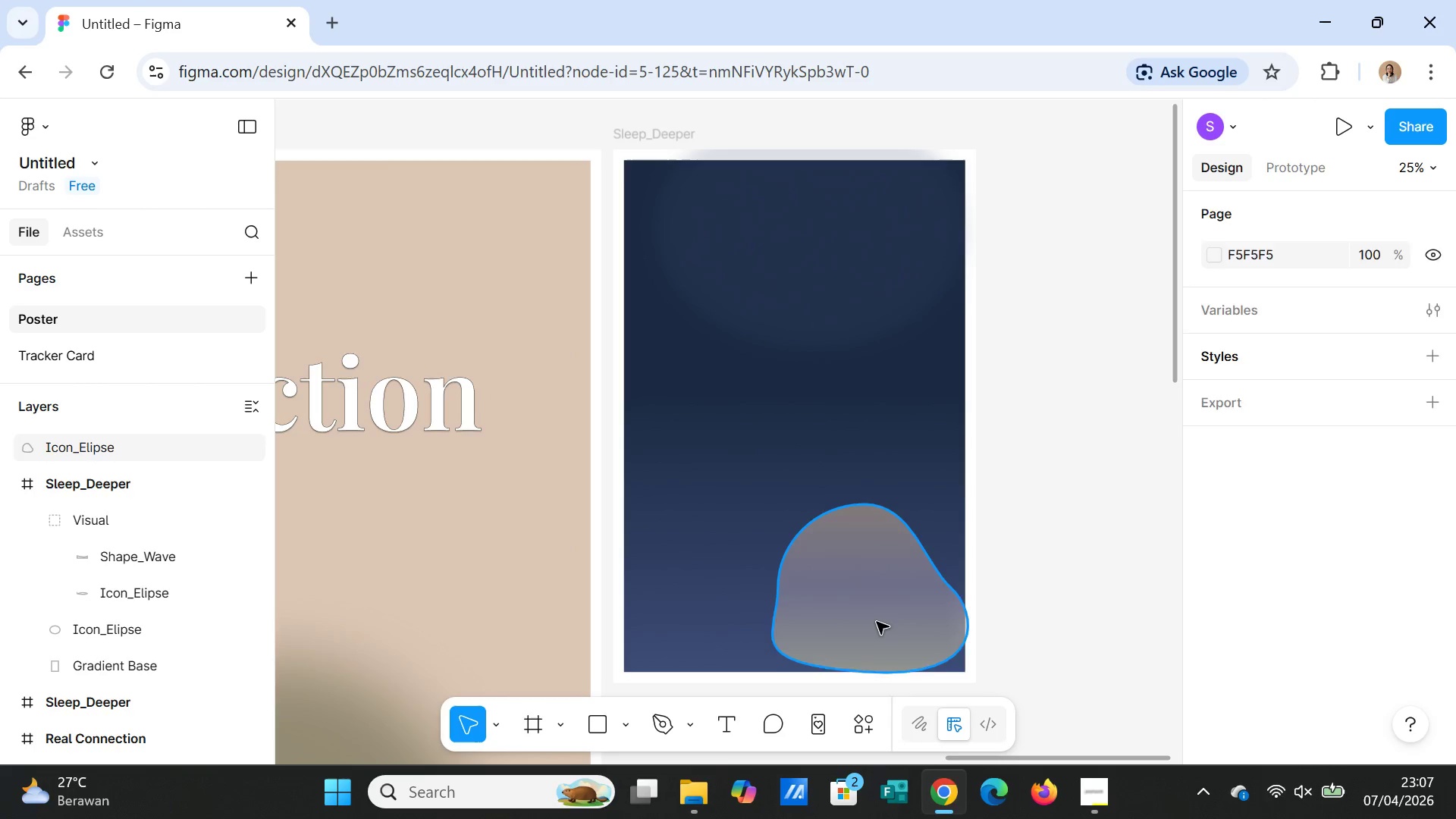 
key(Control+Z)
 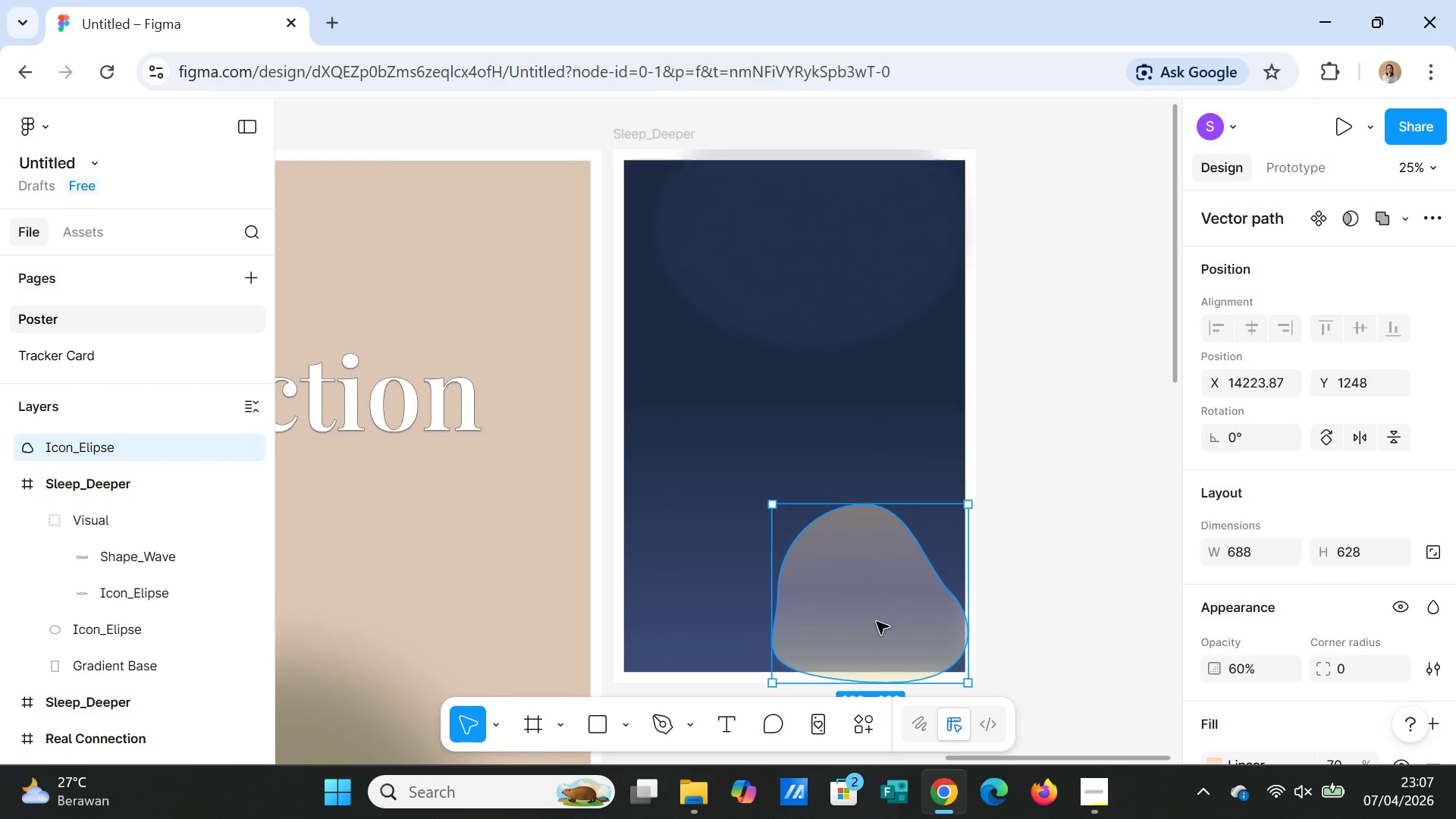 
key(Control+Z)
 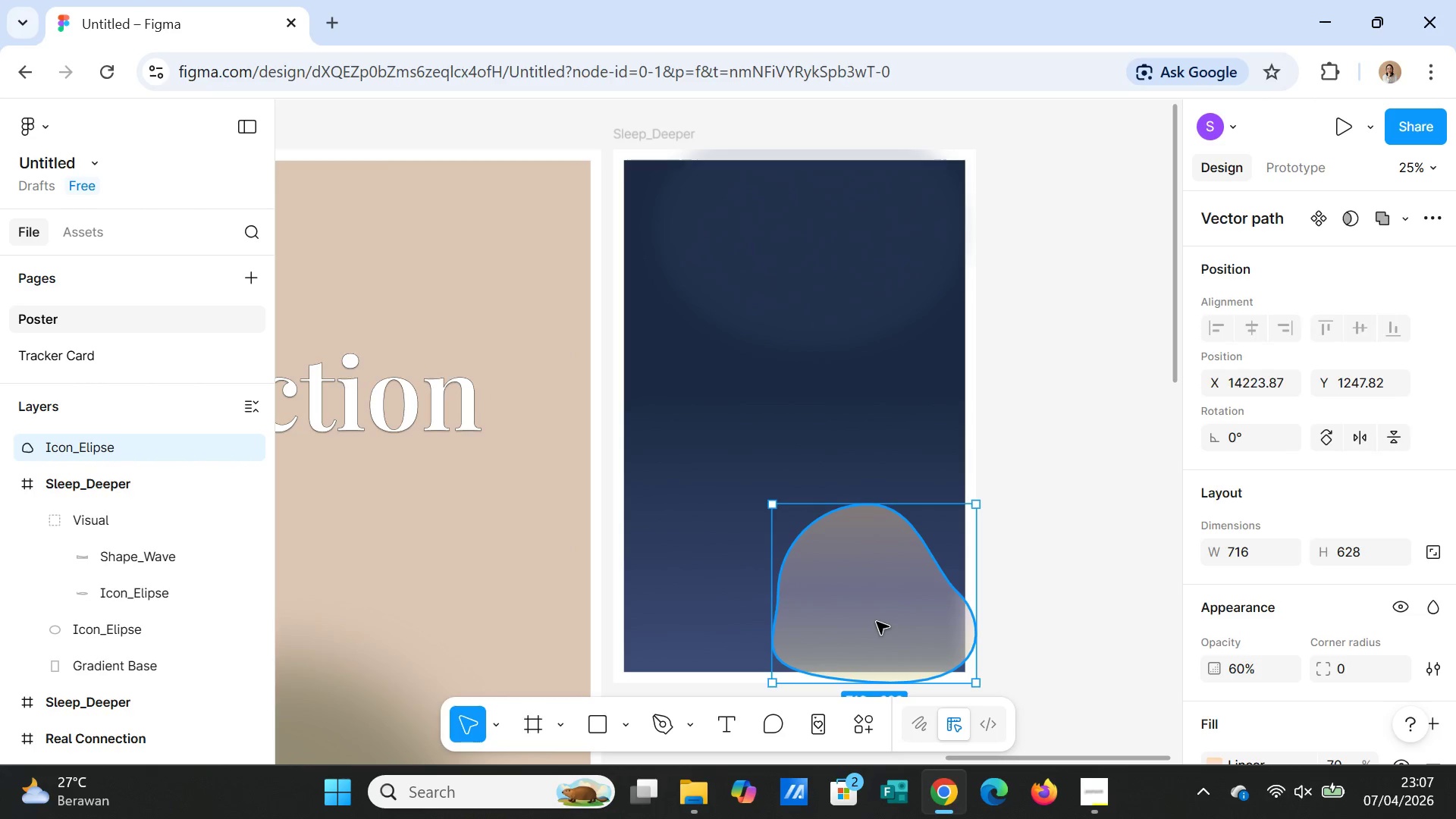 
key(Control+Z)
 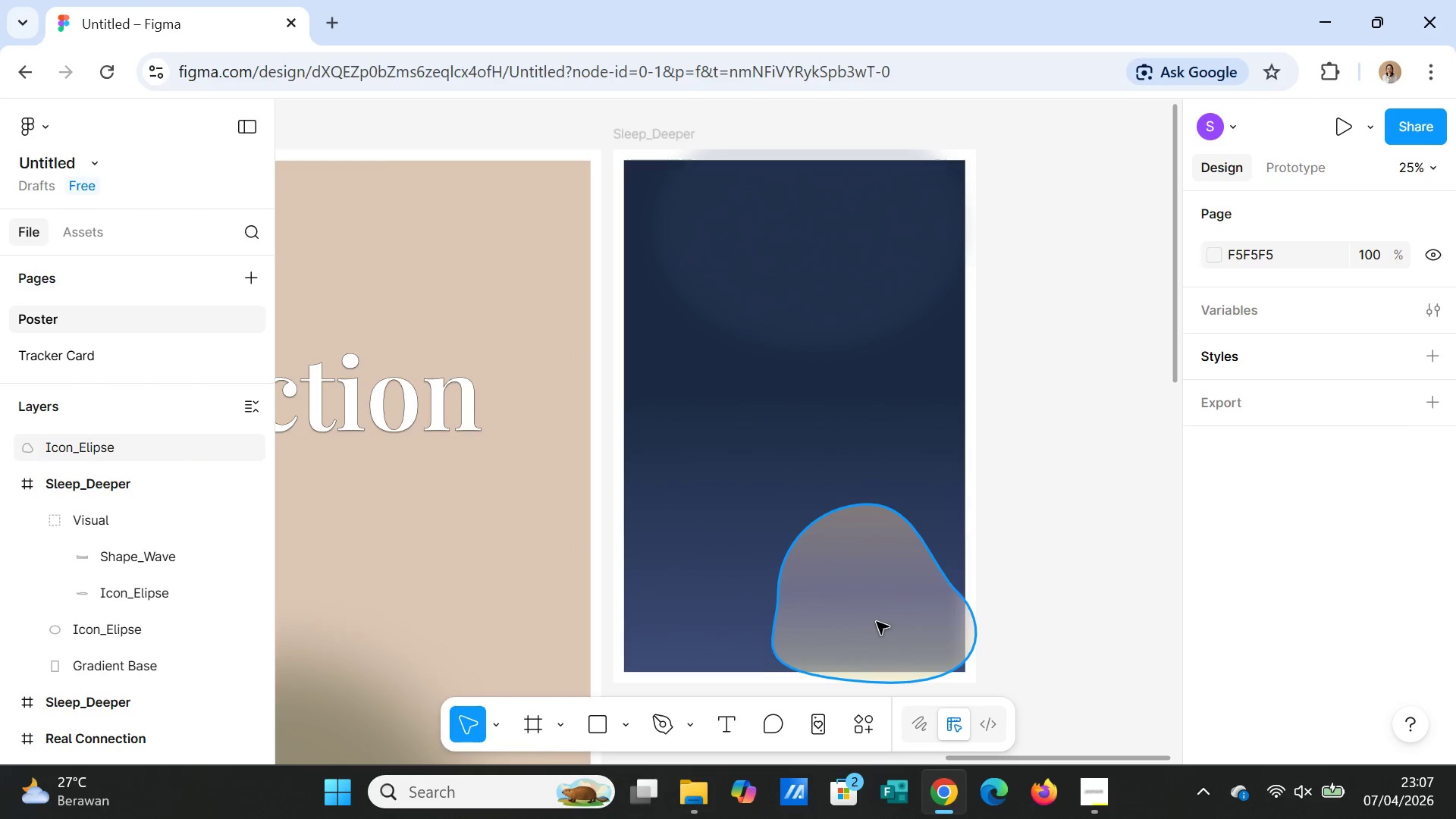 
key(Control+Z)
 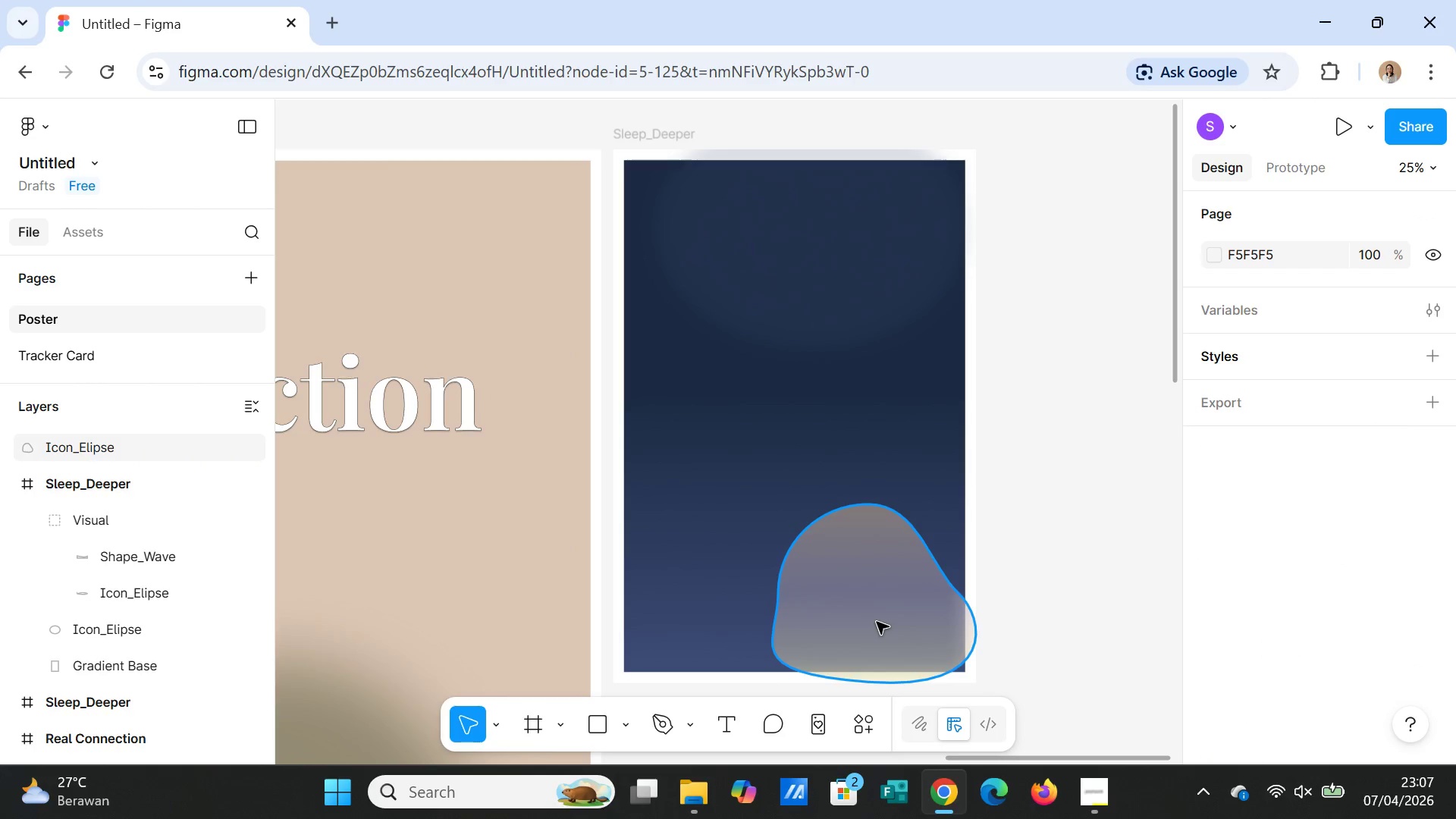 
key(Control+Z)
 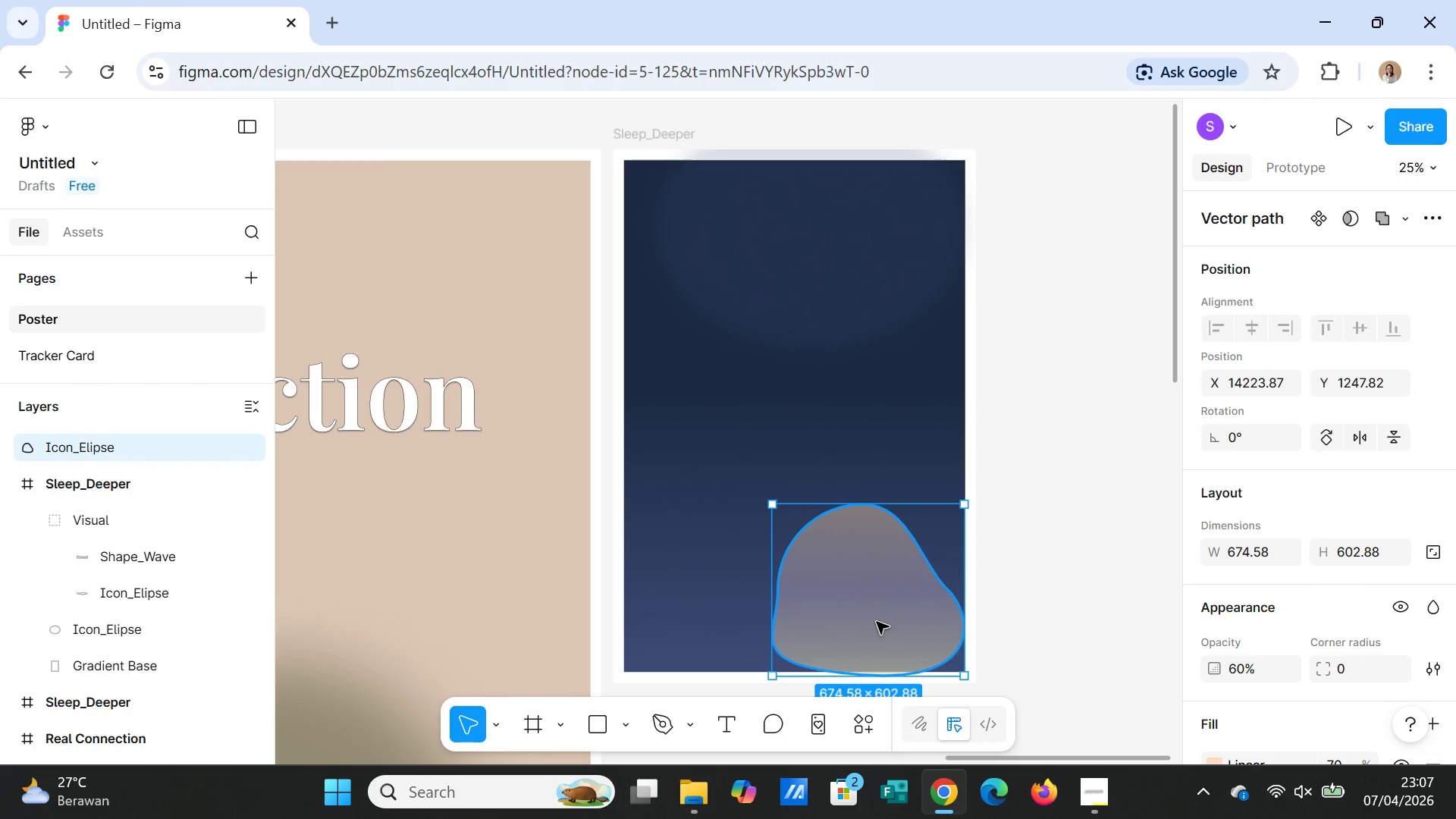 
key(Control+Z)
 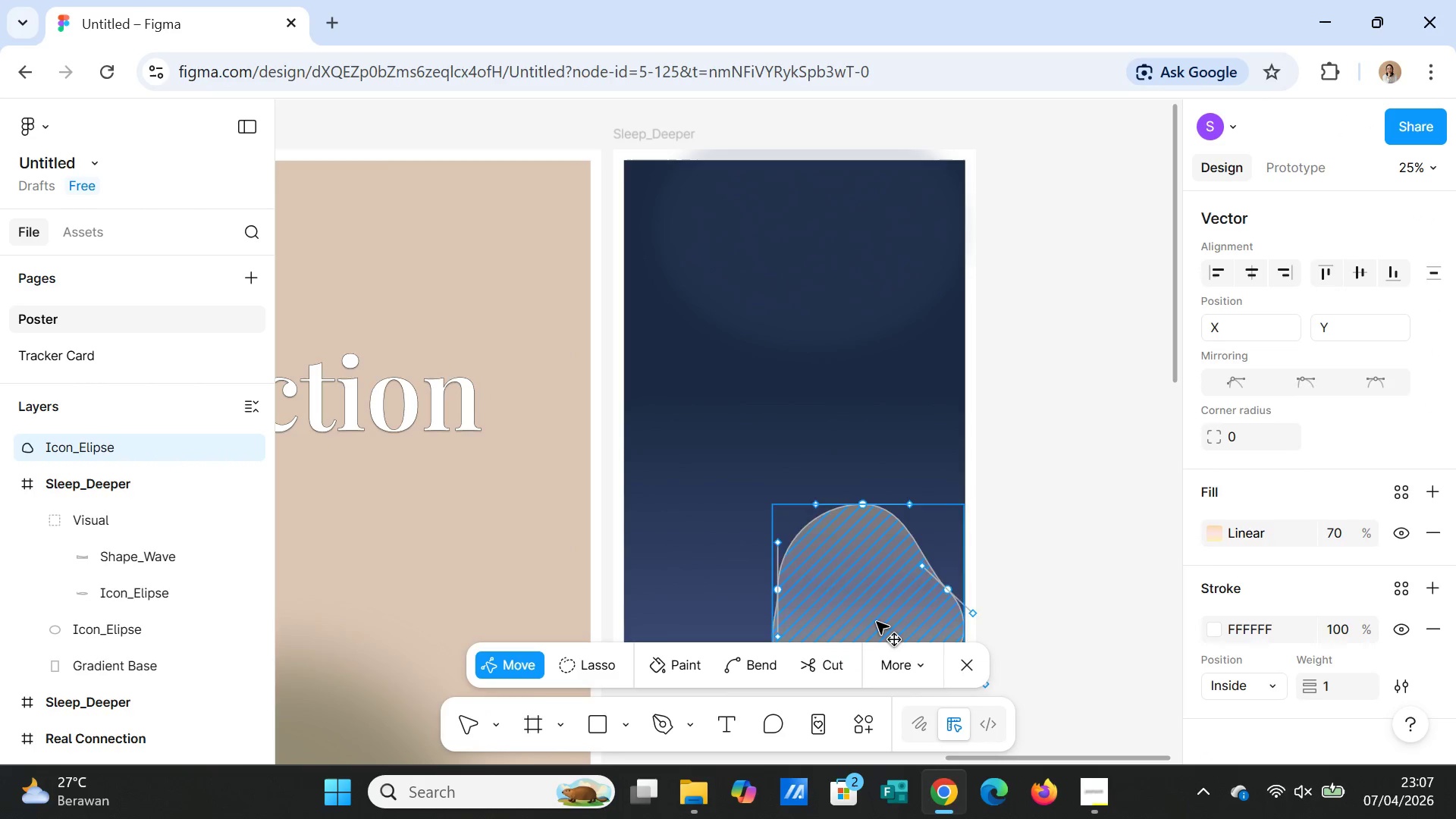 
key(Control+Z)
 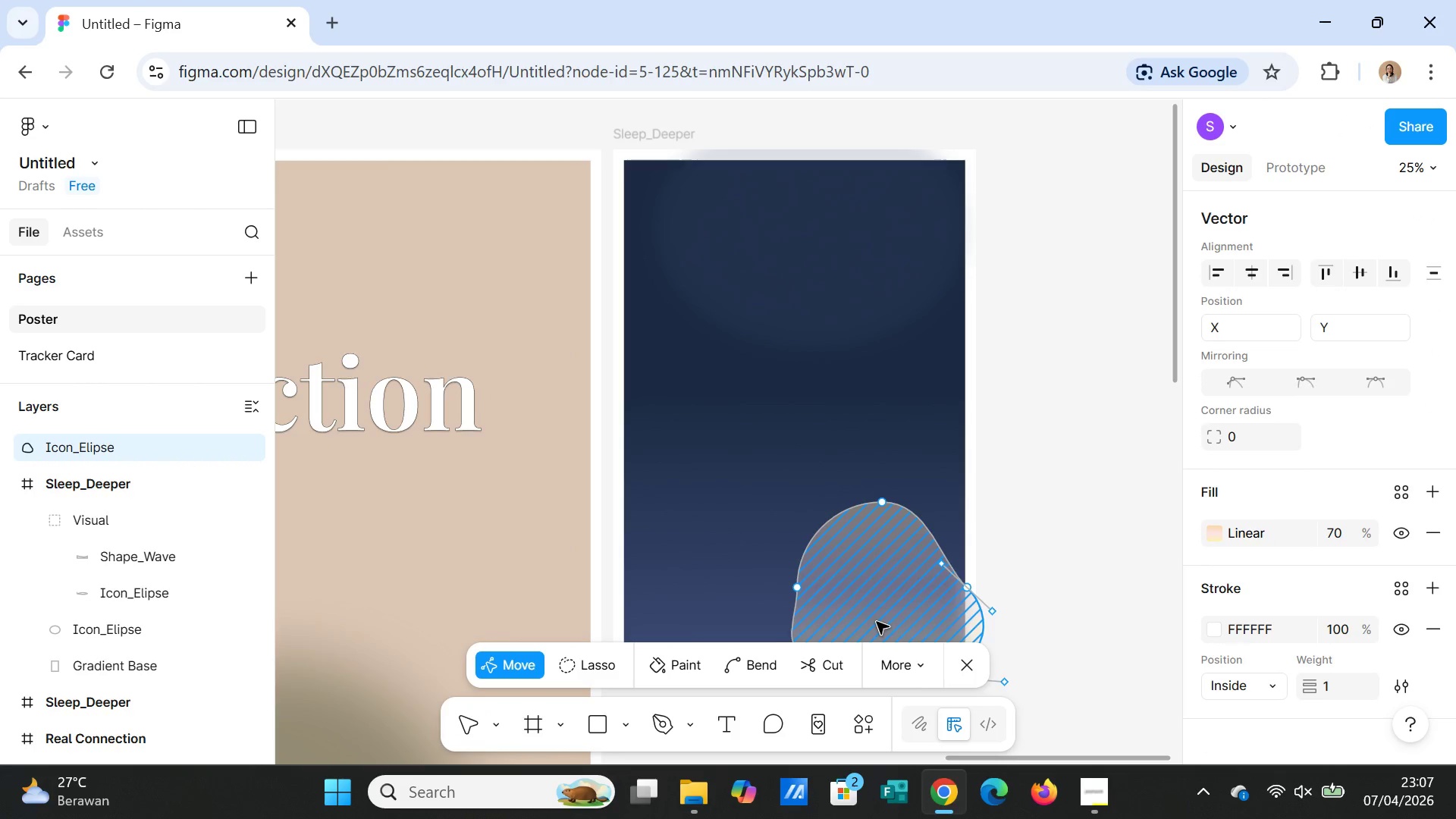 
key(Control+Z)
 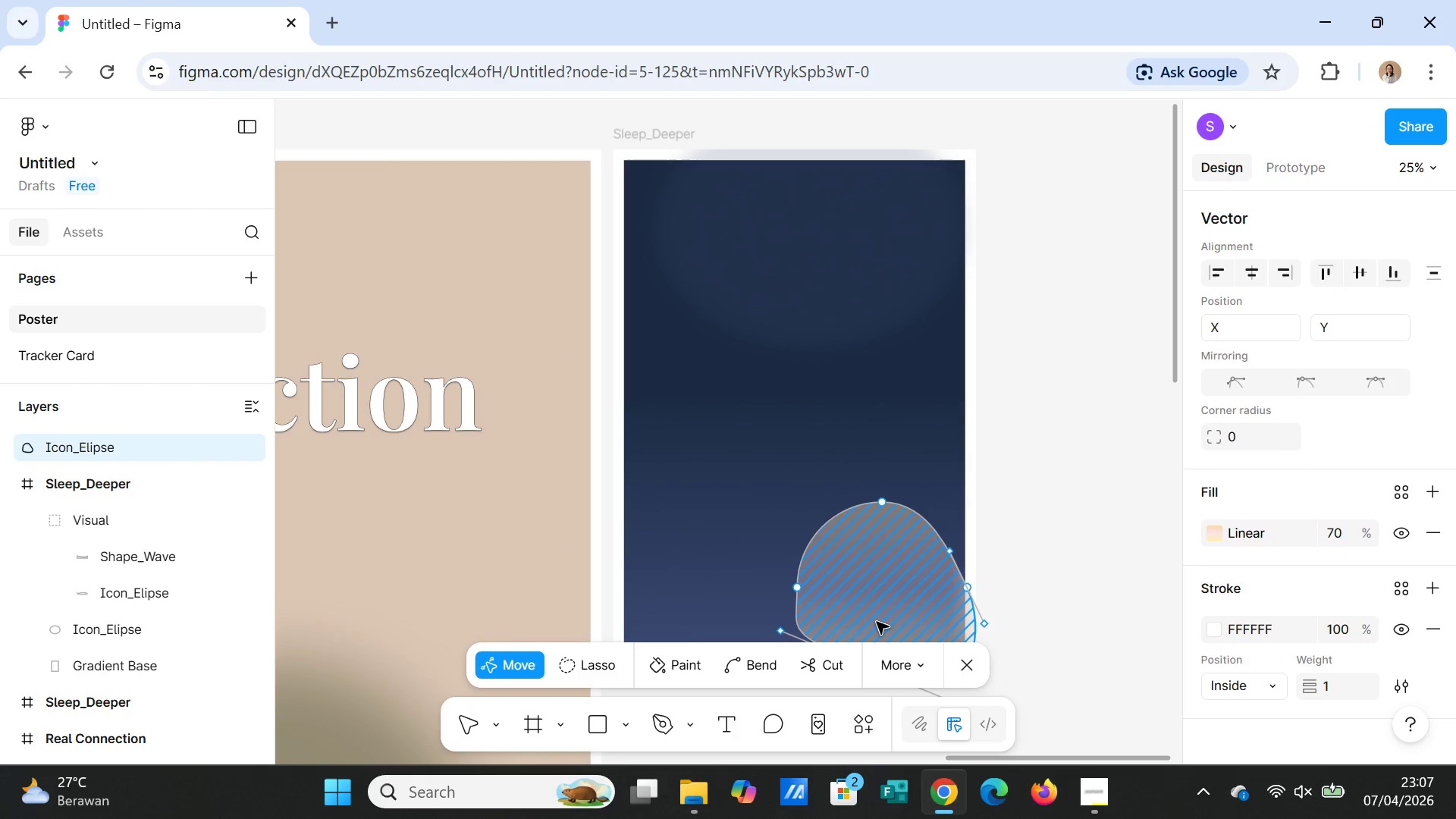 
key(Control+Z)
 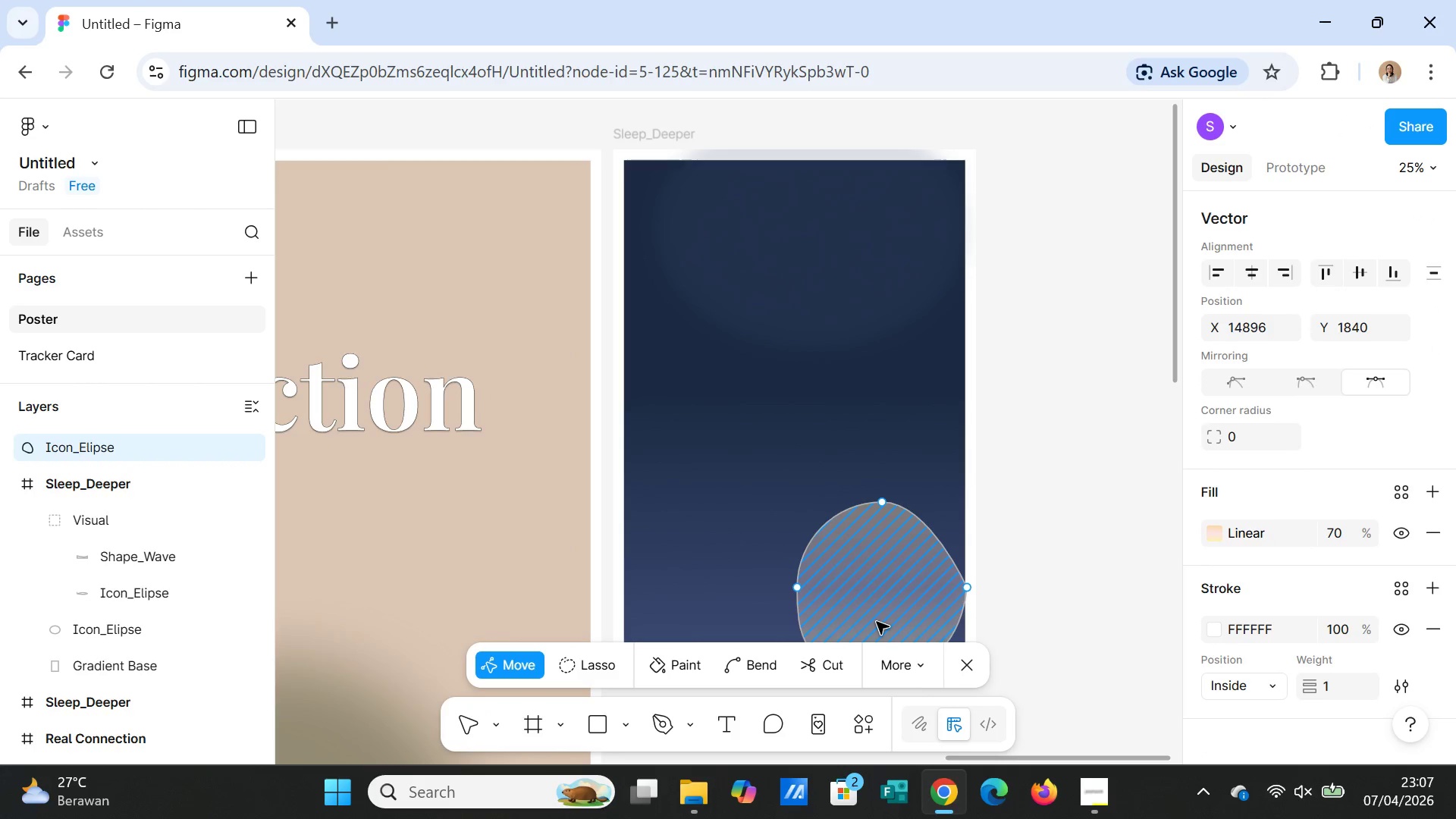 
key(Control+Z)
 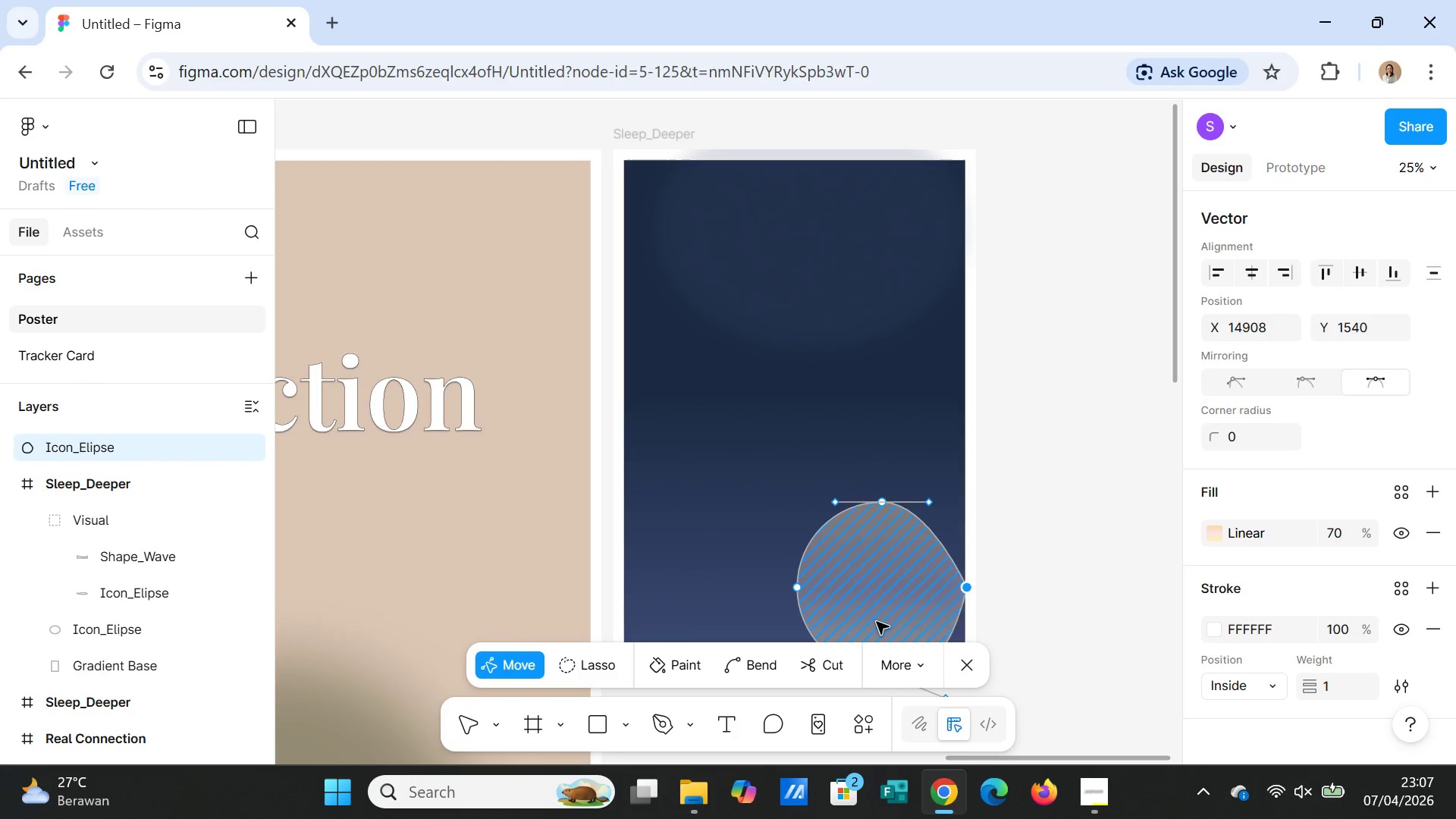 
key(Control+Z)
 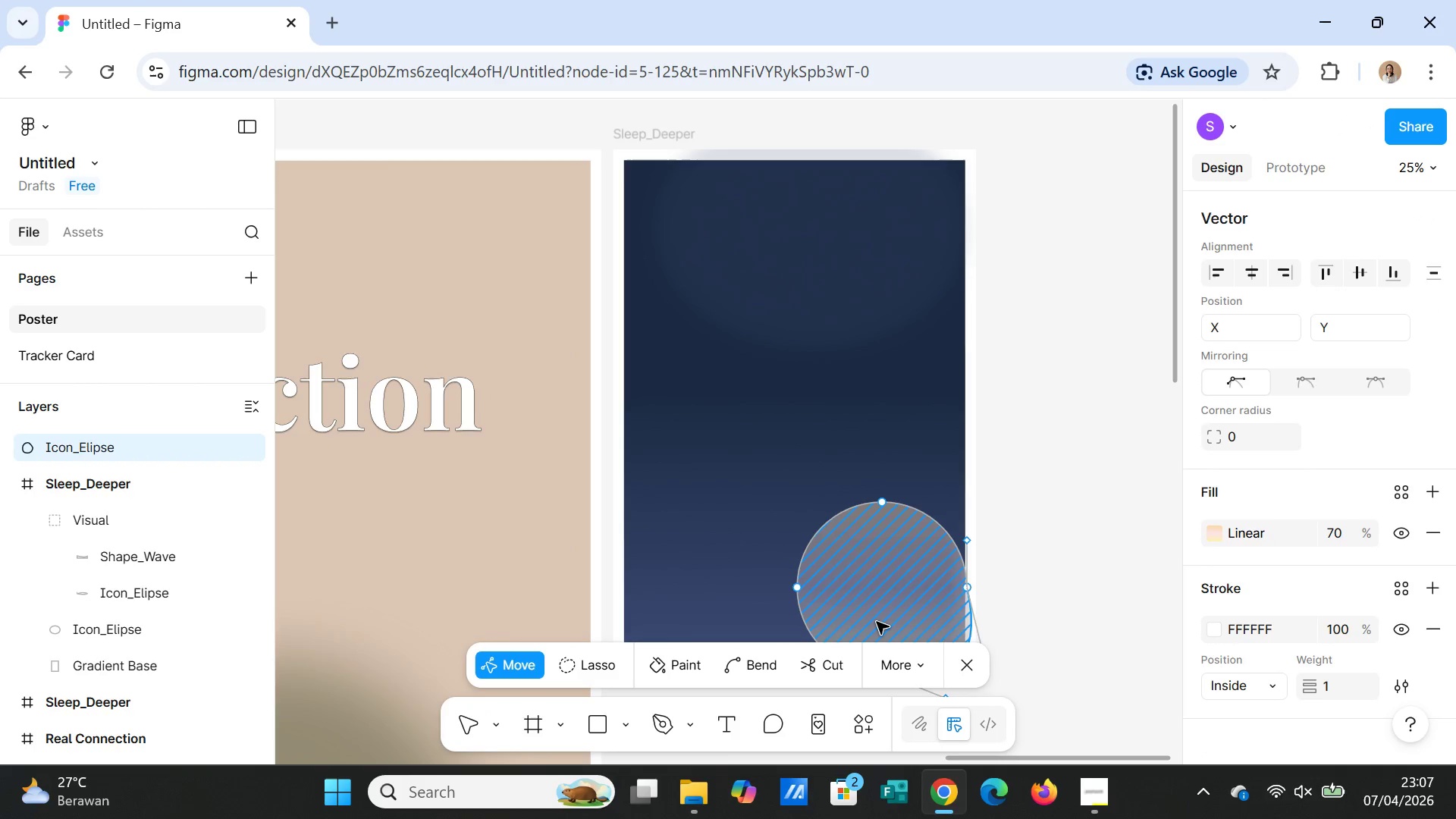 
key(Control+Z)
 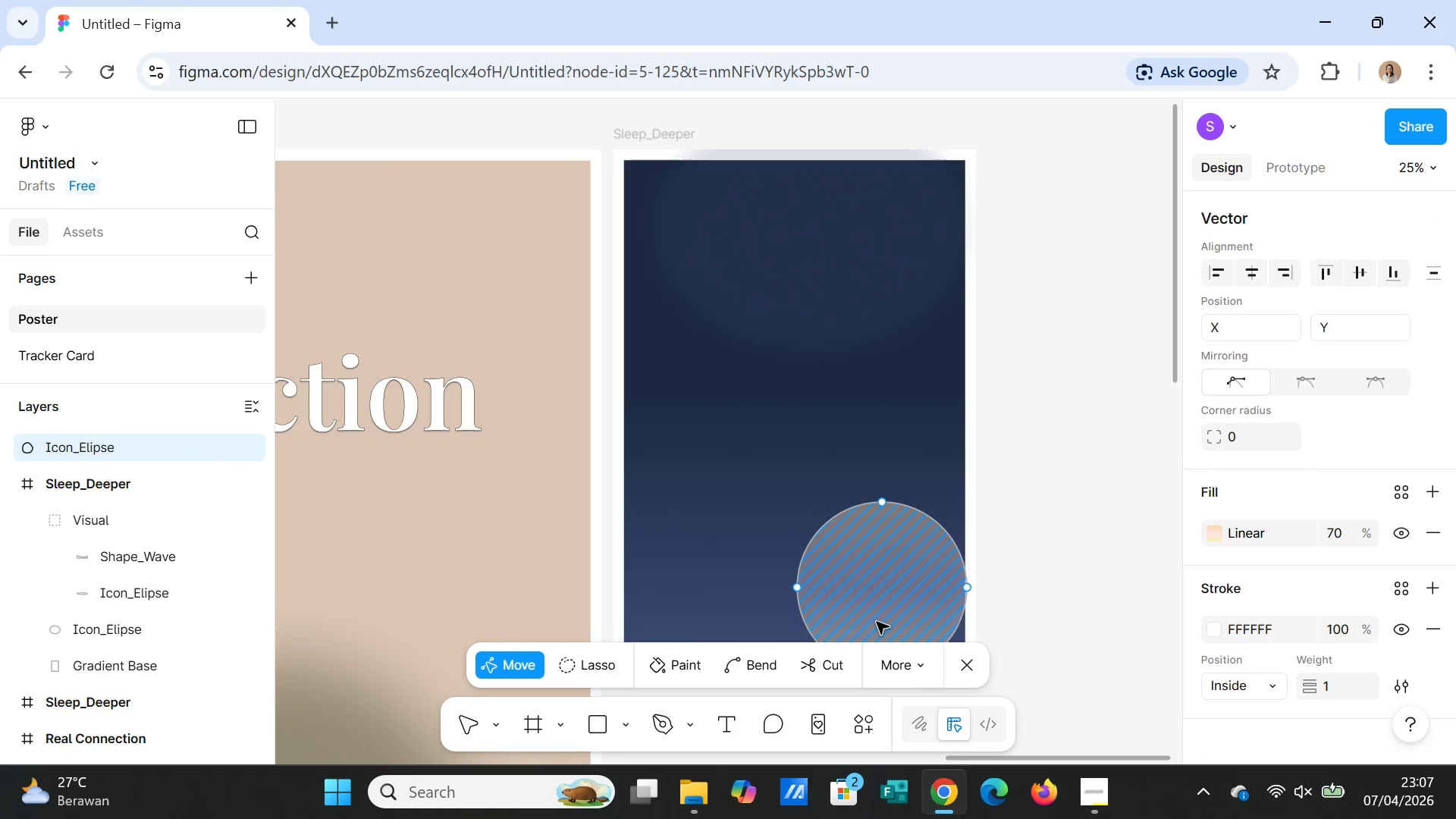 
key(Control+Z)
 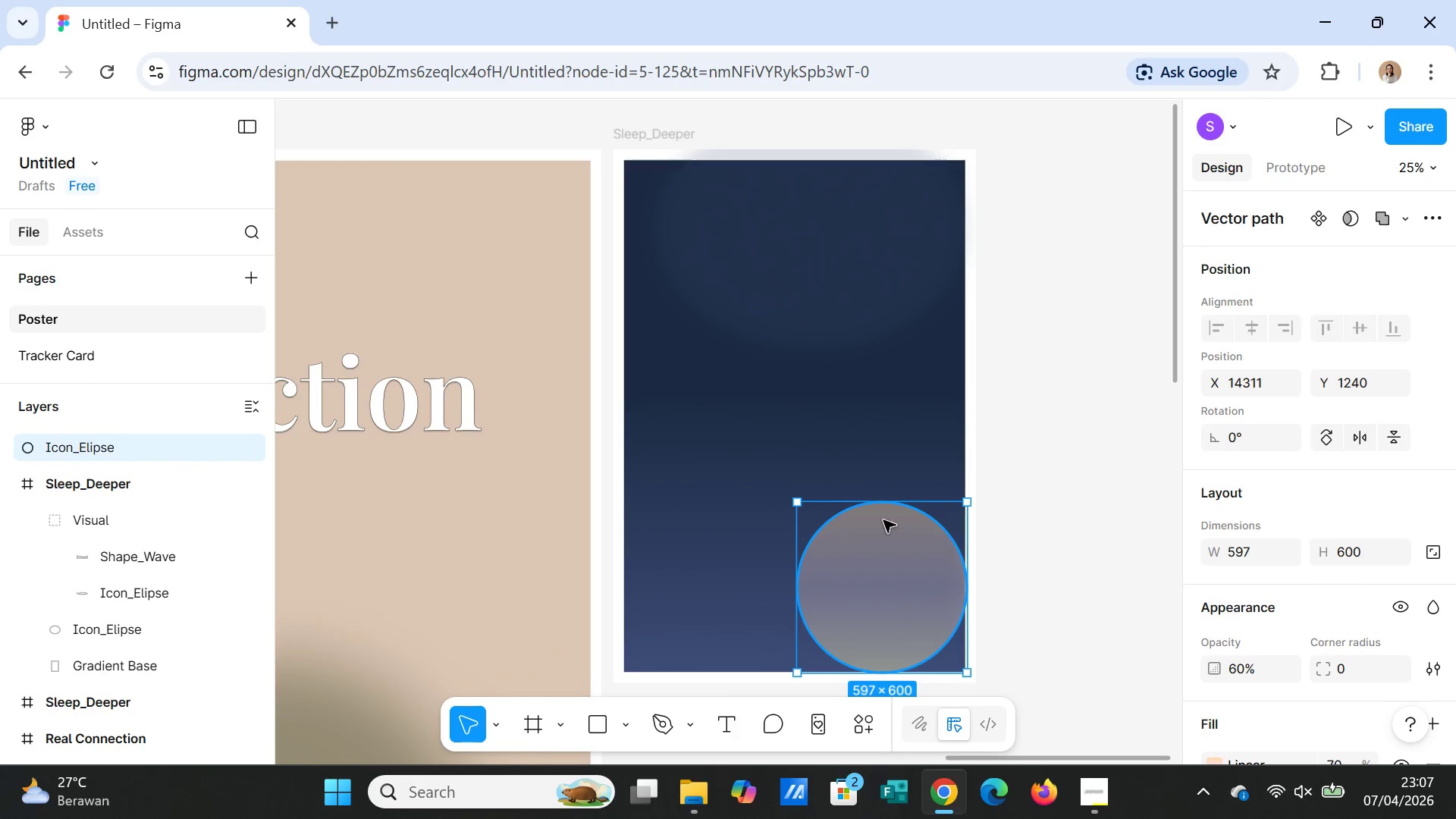 
left_click([879, 493])
 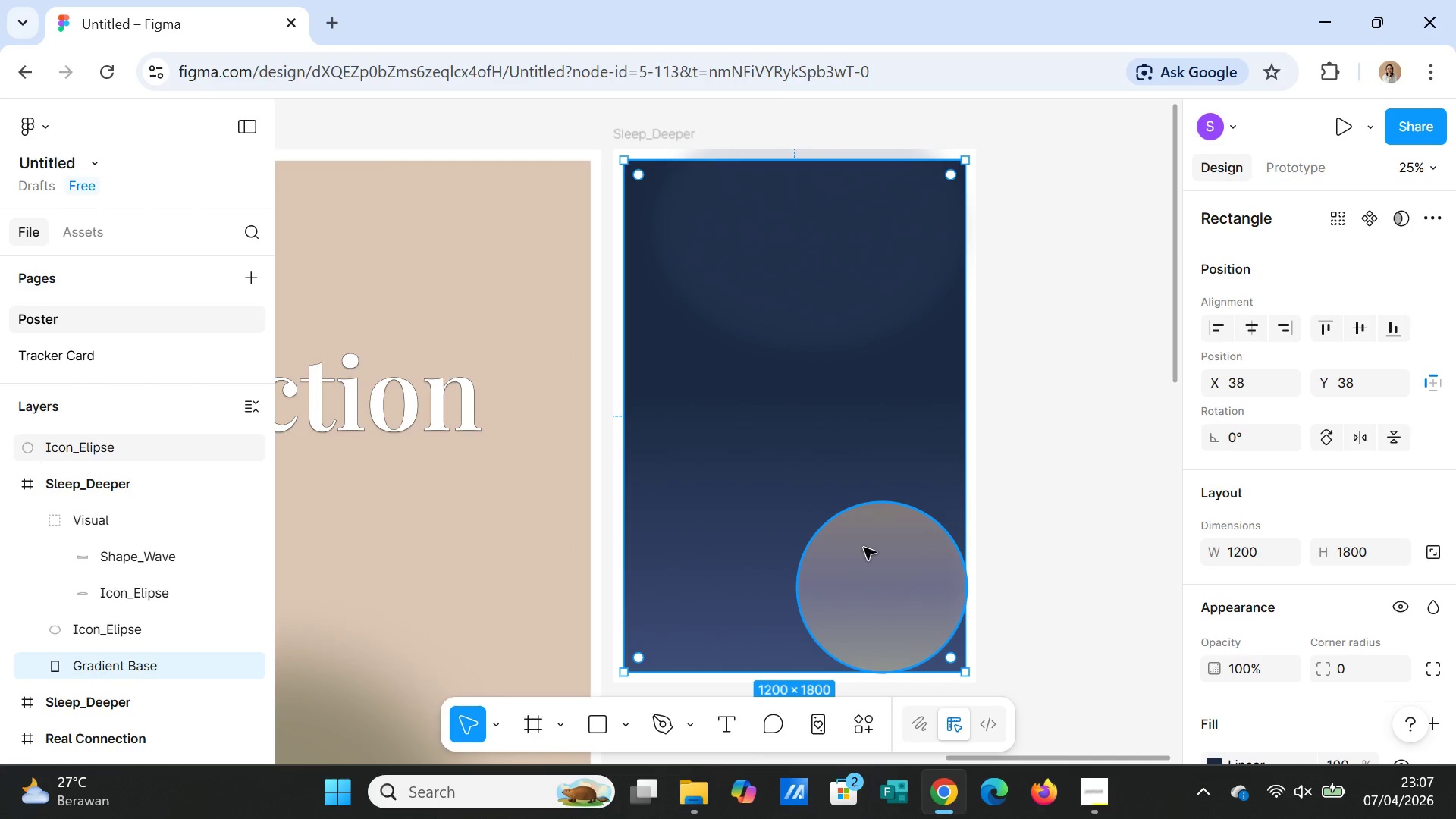 
left_click([864, 548])
 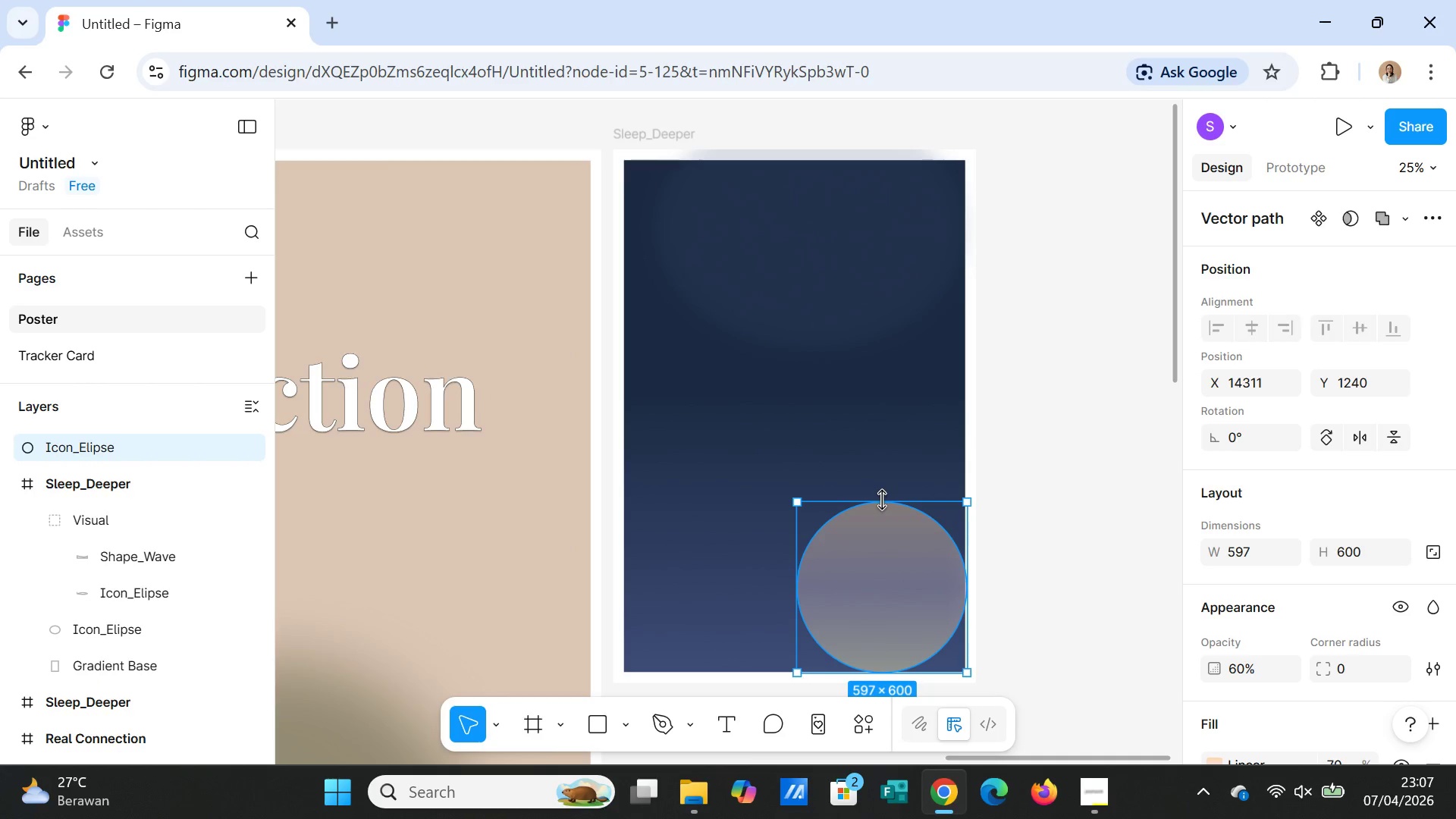 
left_click_drag(start_coordinate=[883, 500], to_coordinate=[881, 332])
 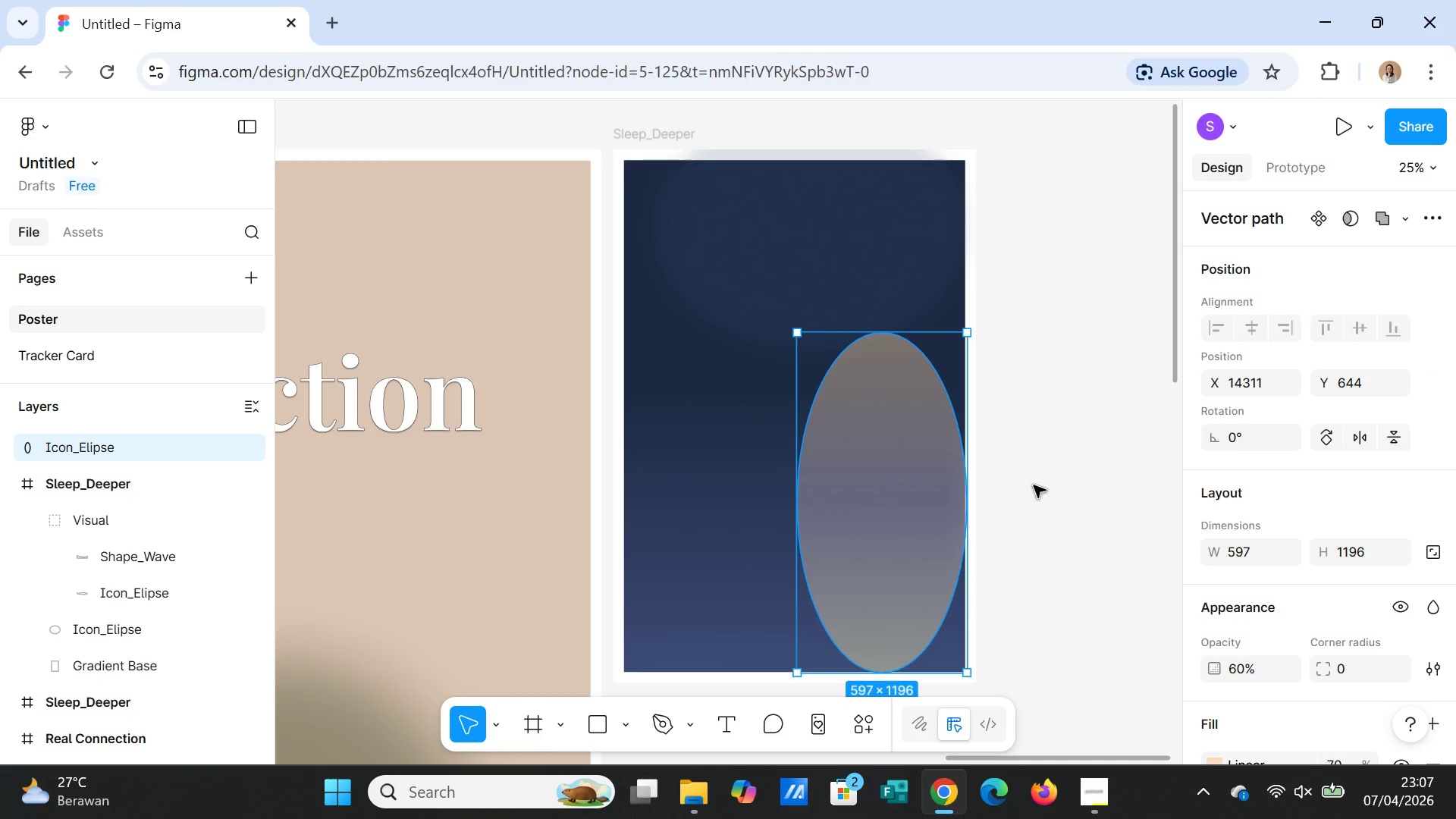 
left_click([1038, 490])
 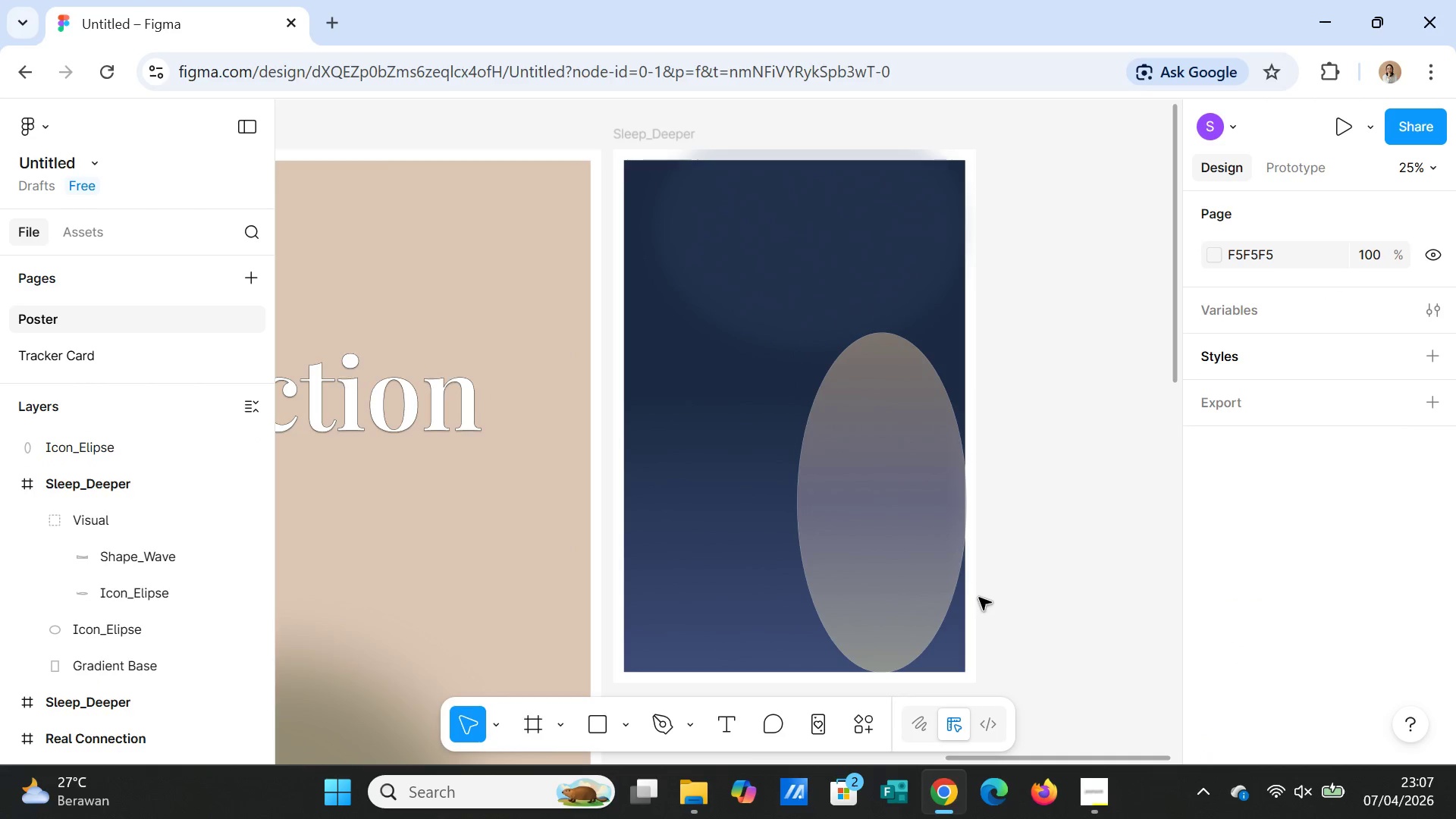 
wait(6.08)
 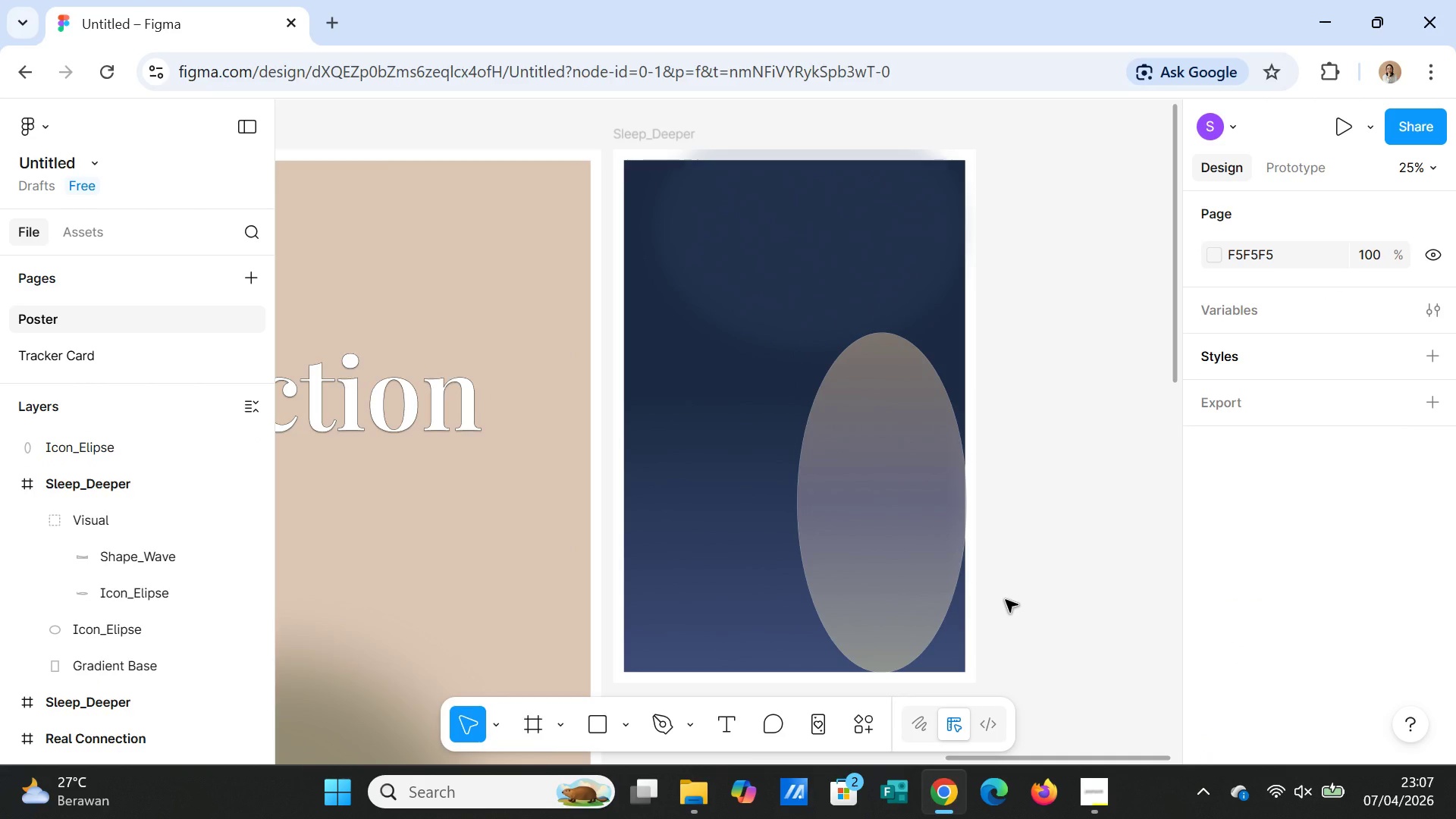 
key(Control+D)
 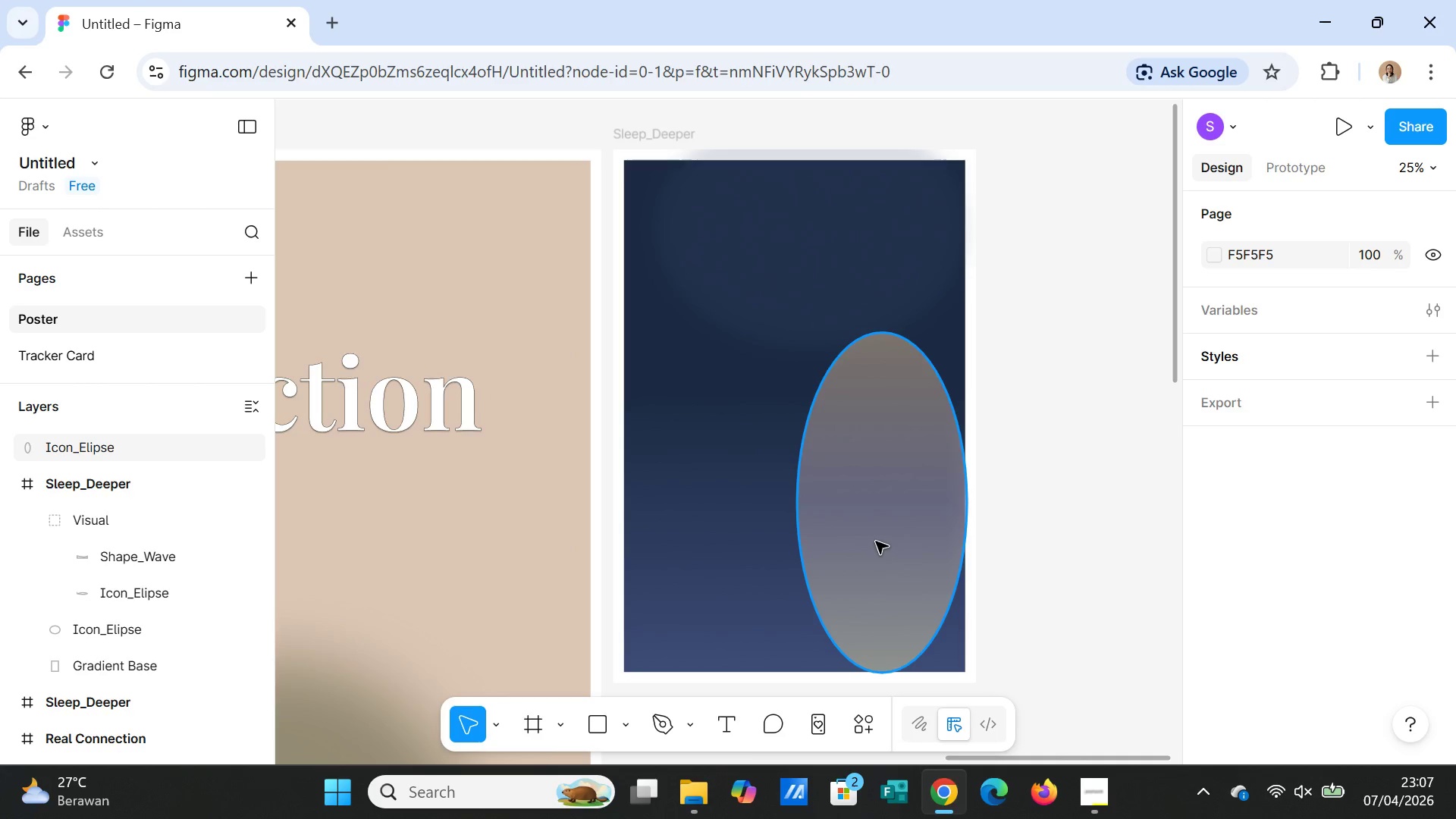 
left_click_drag(start_coordinate=[876, 541], to_coordinate=[881, 542])
 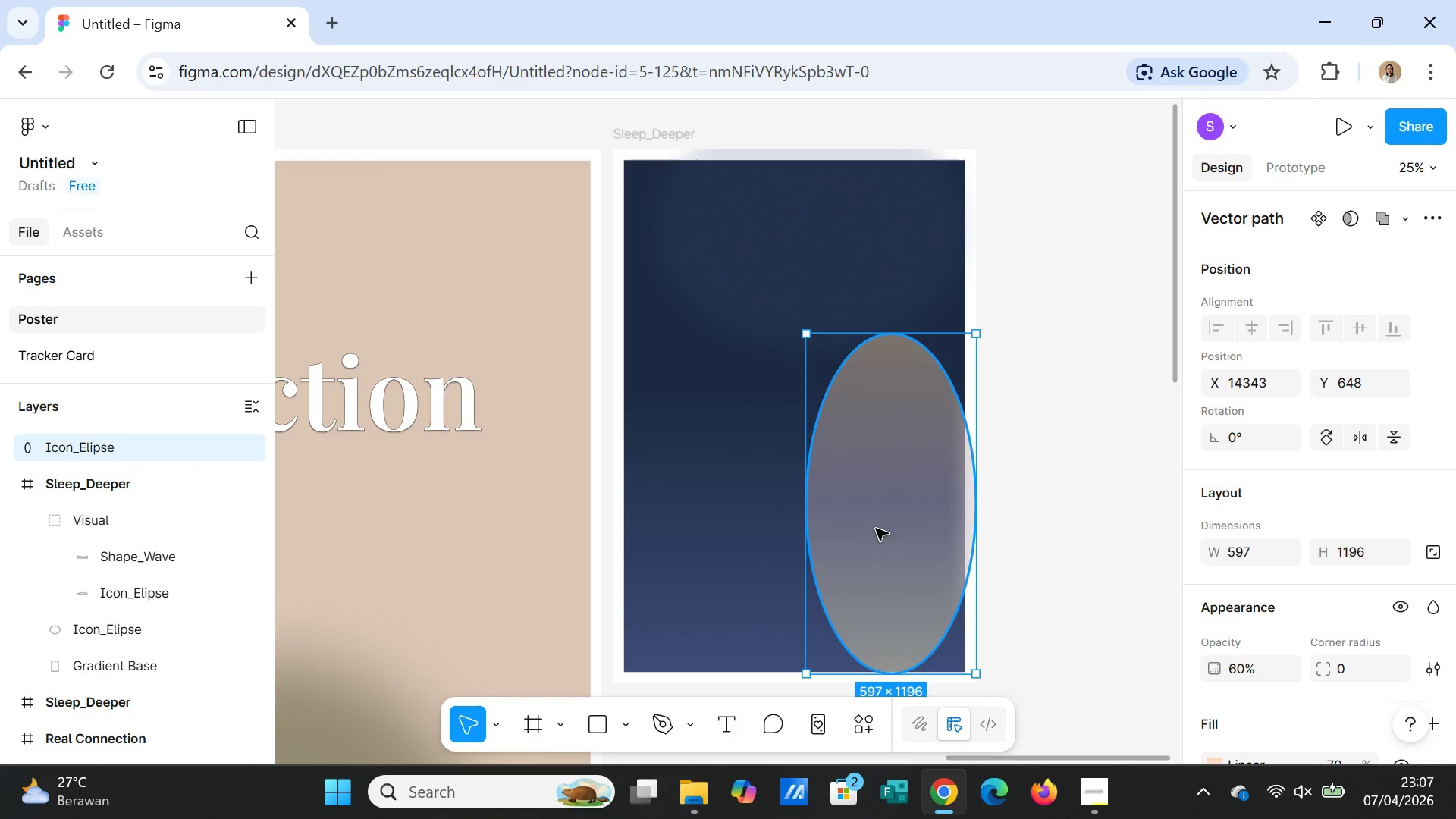 
left_click_drag(start_coordinate=[876, 529], to_coordinate=[865, 526])
 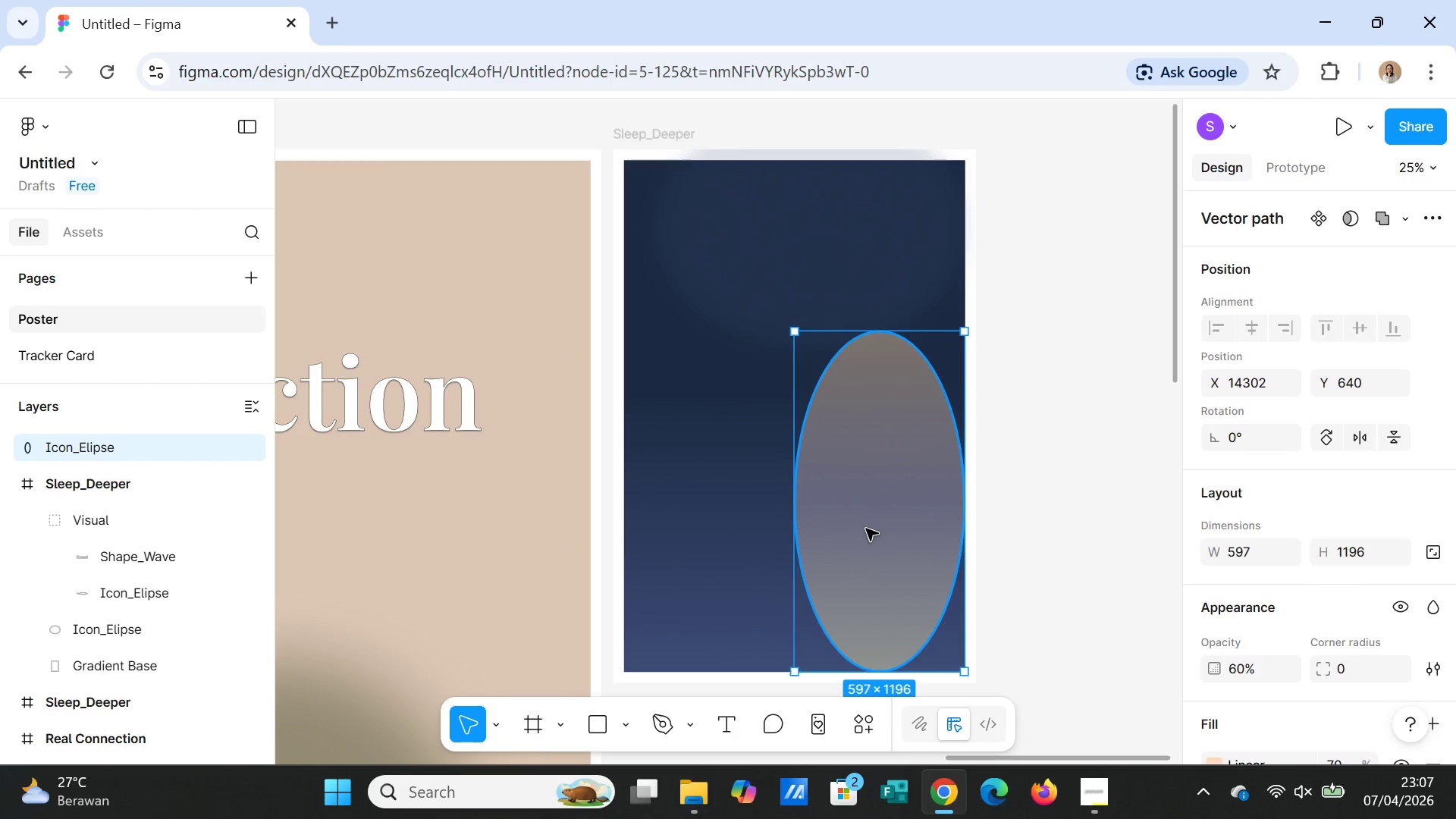 
key(Control+D)
 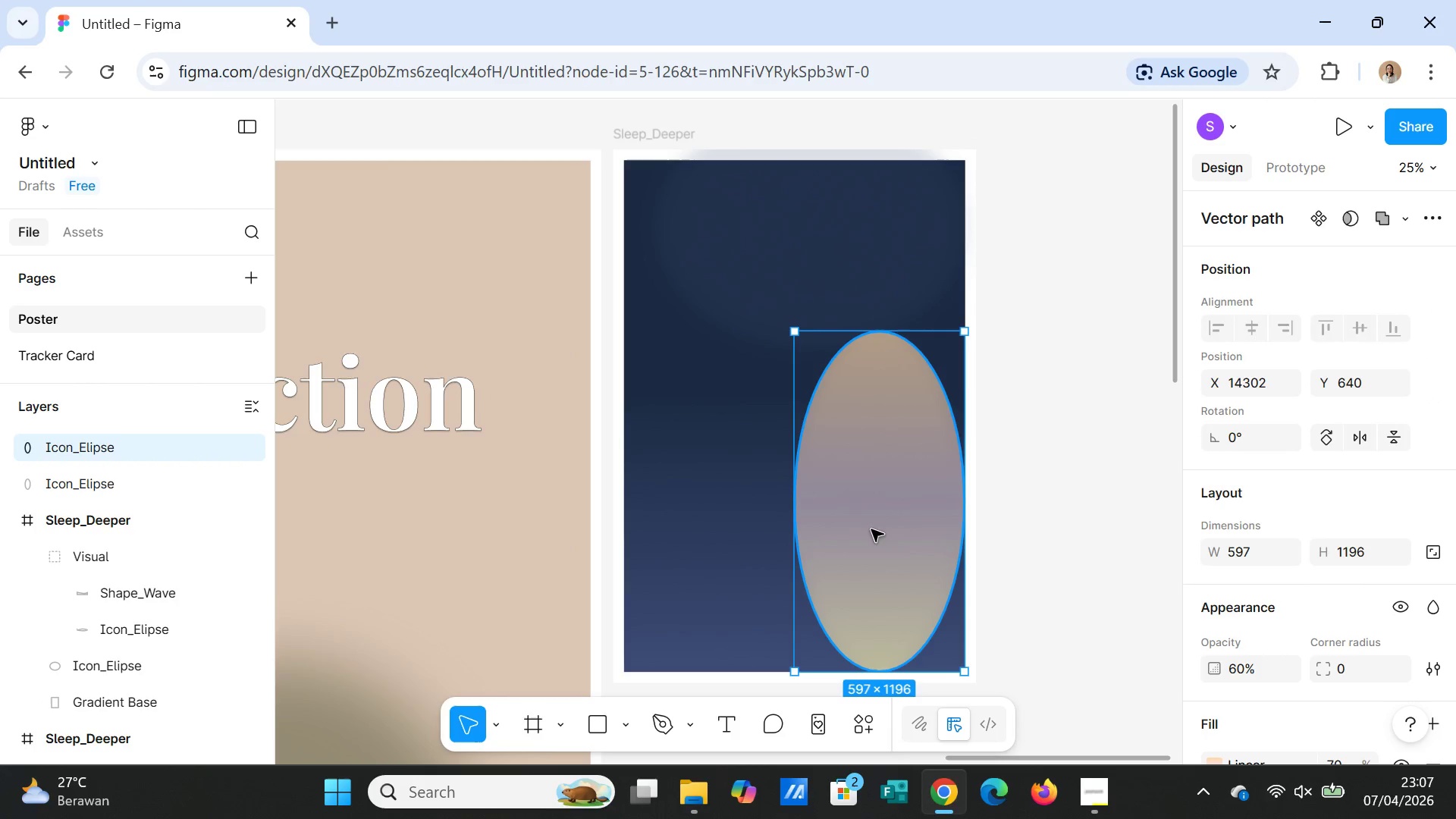 
left_click_drag(start_coordinate=[871, 529], to_coordinate=[877, 357])
 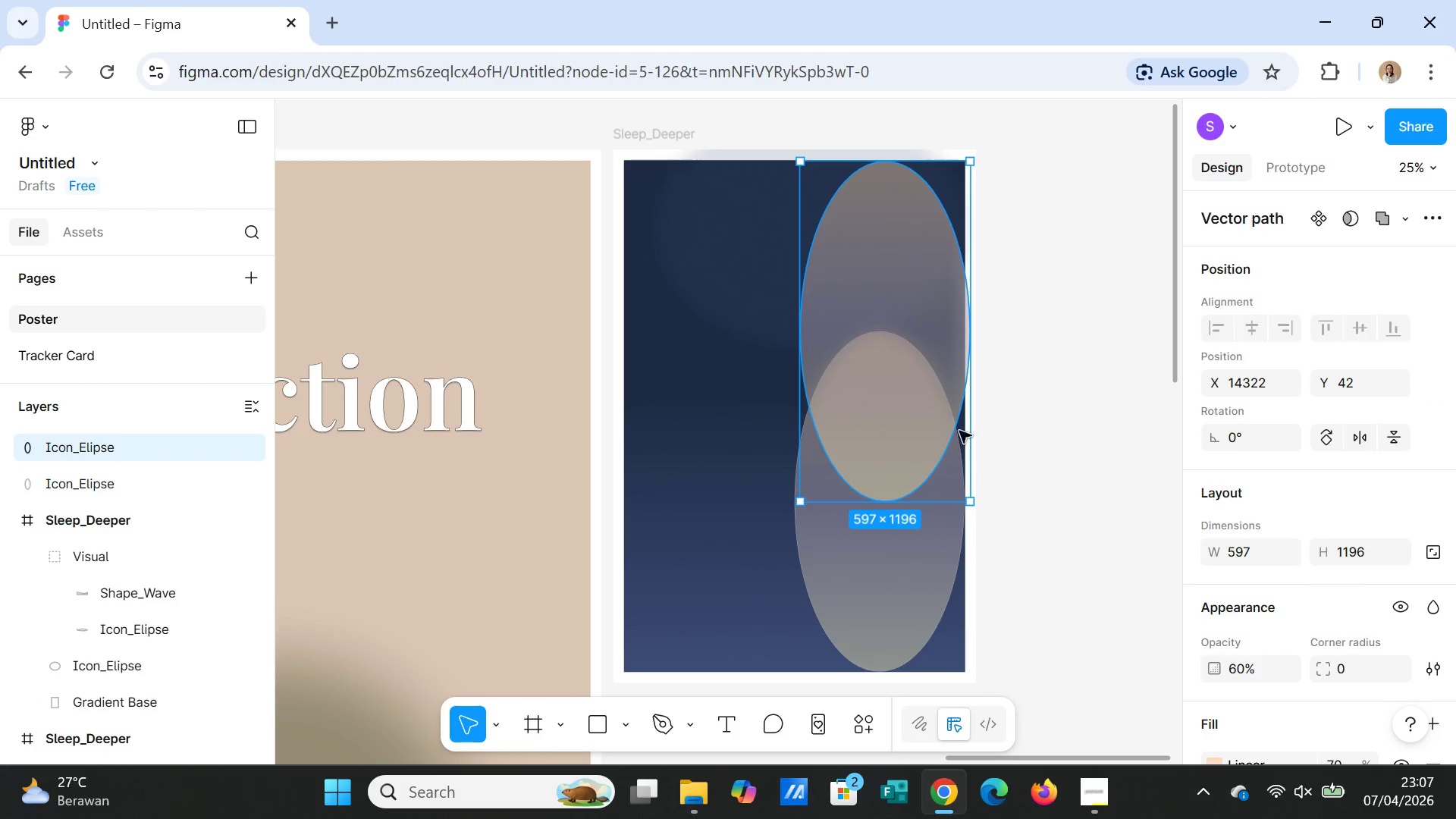 
left_click_drag(start_coordinate=[927, 397], to_coordinate=[920, 394])
 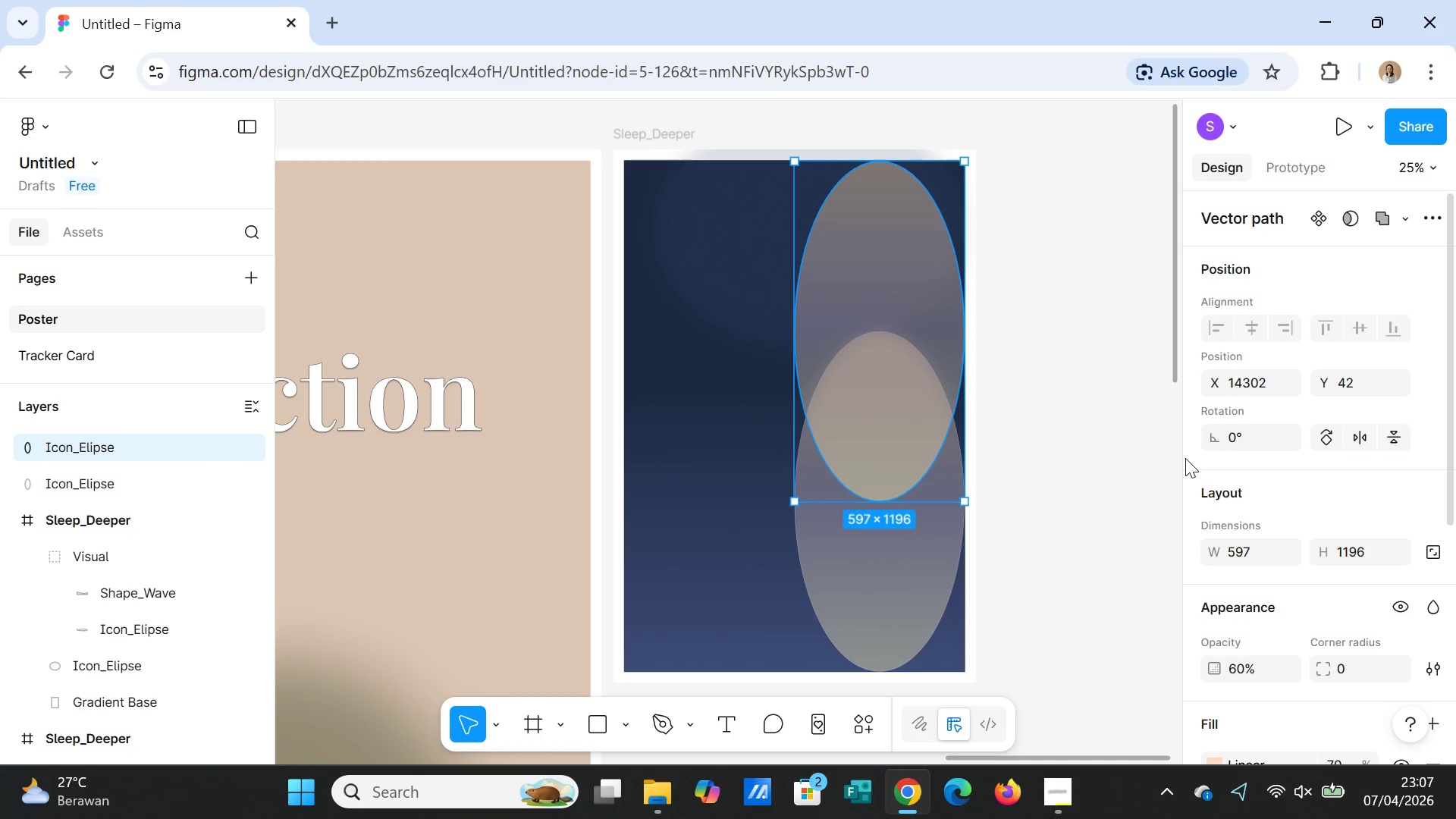 
left_click([1185, 458])
 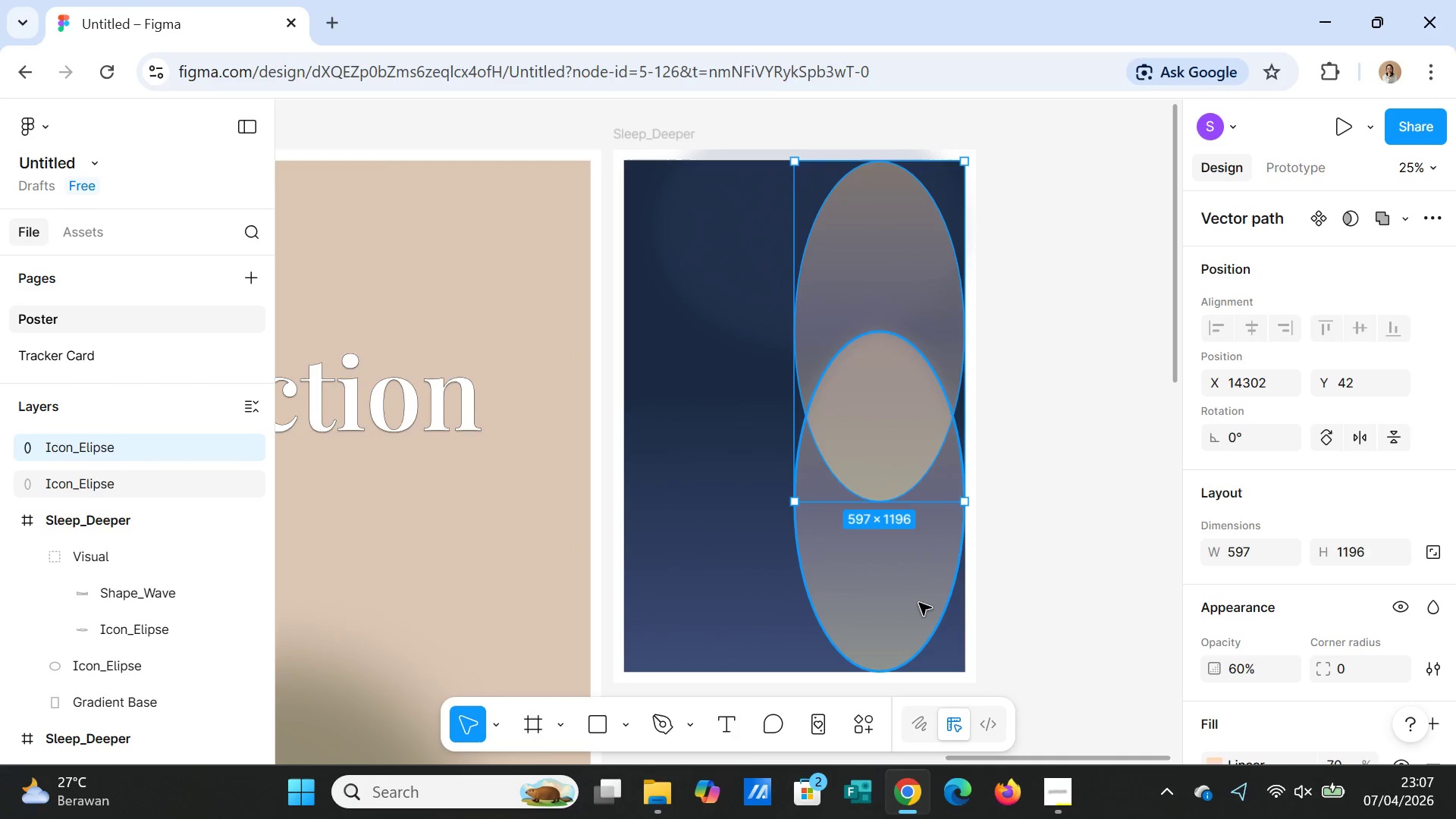 
left_click([915, 601])
 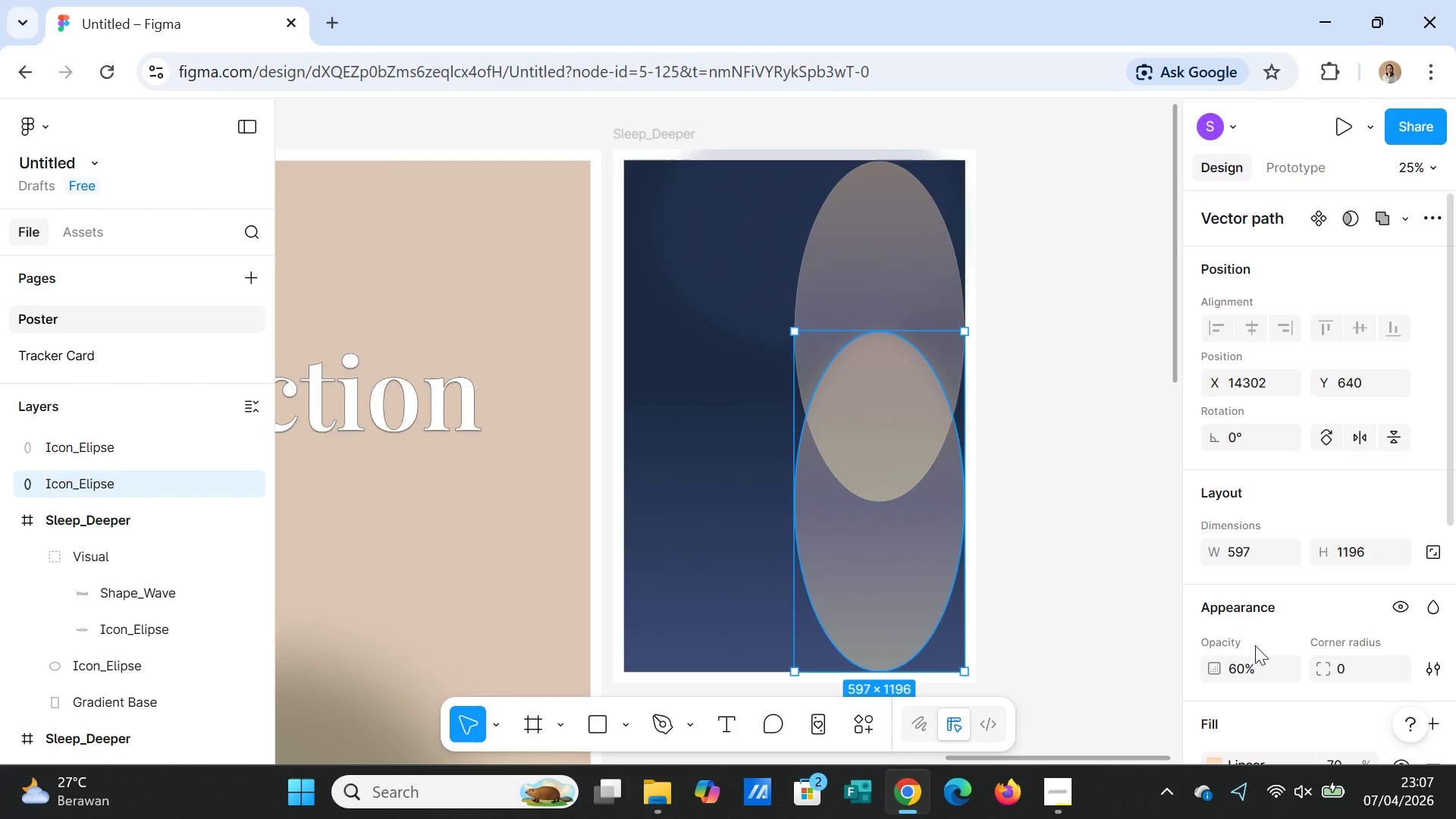 
scroll: coordinate [1254, 664], scroll_direction: down, amount: 2.0
 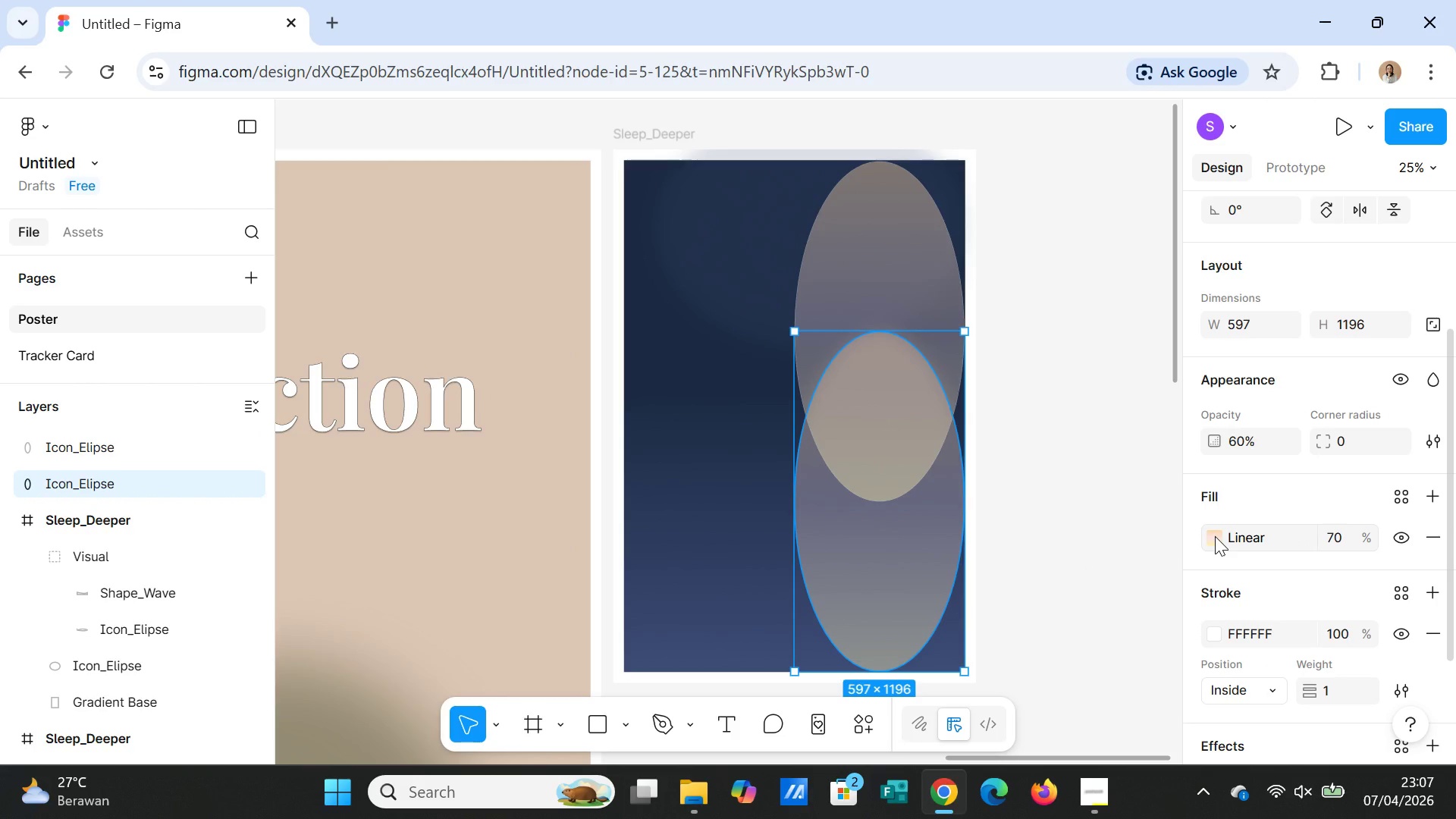 
left_click([1215, 536])
 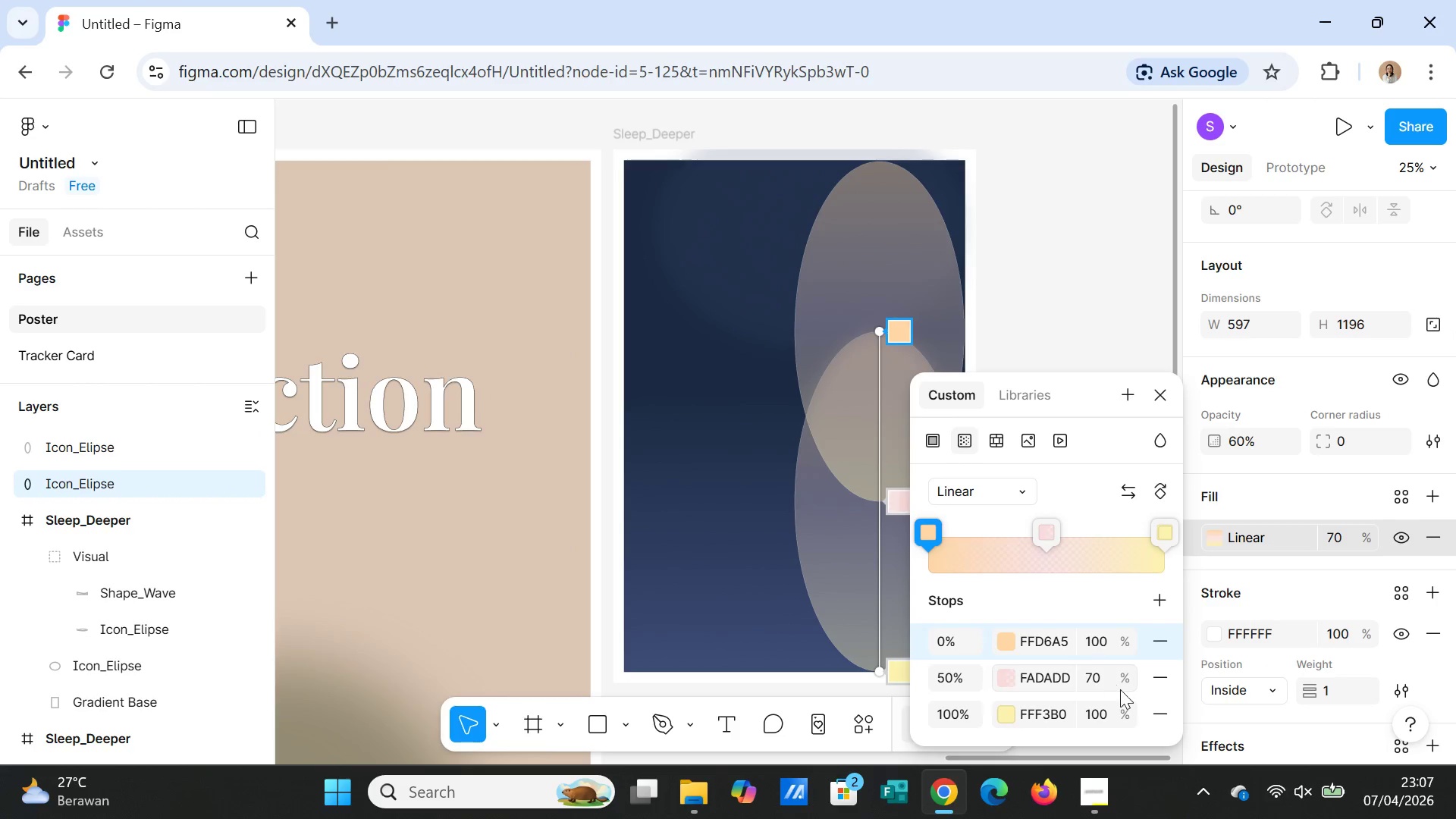 
left_click([1154, 711])
 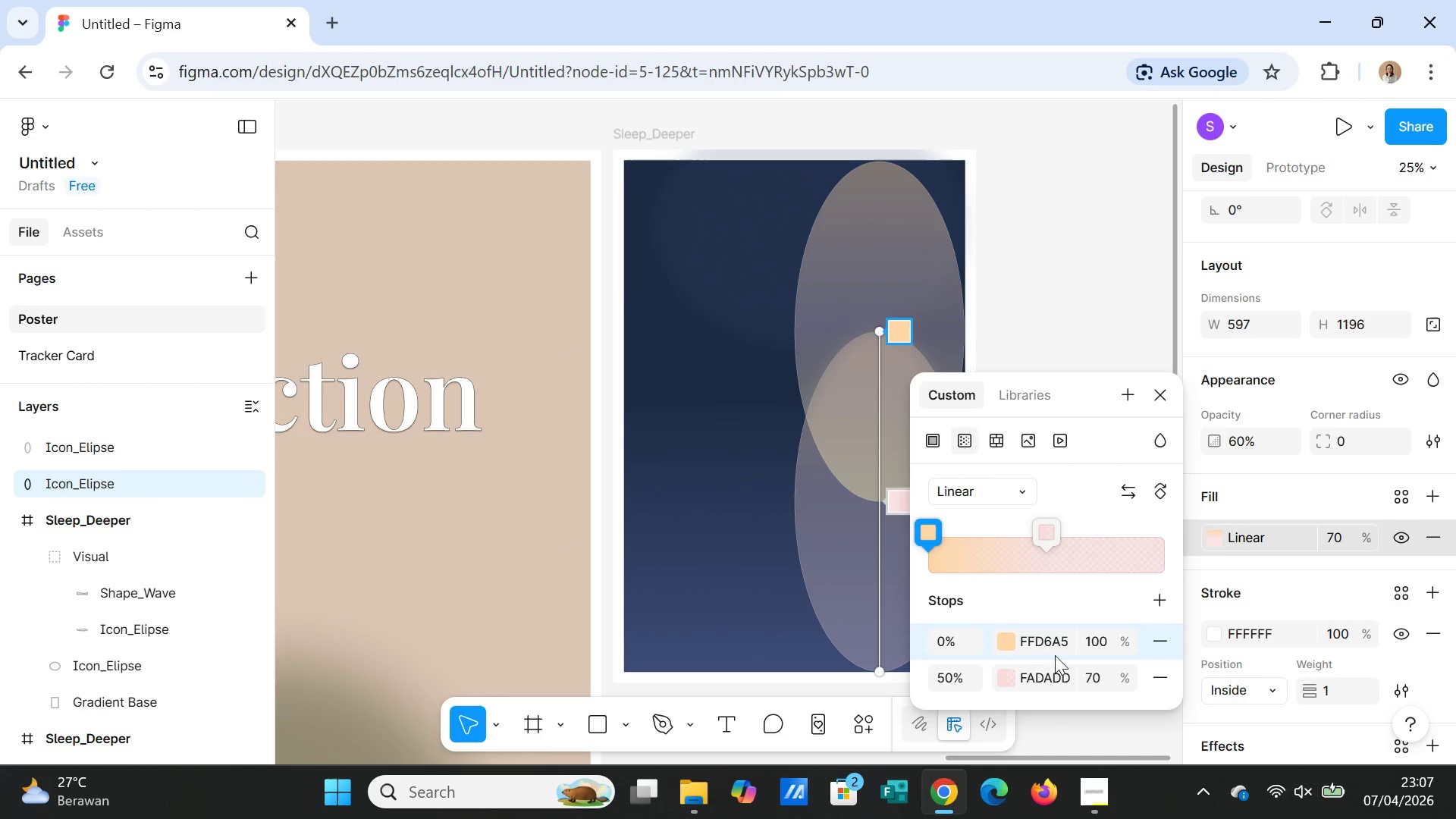 
left_click([1041, 645])
 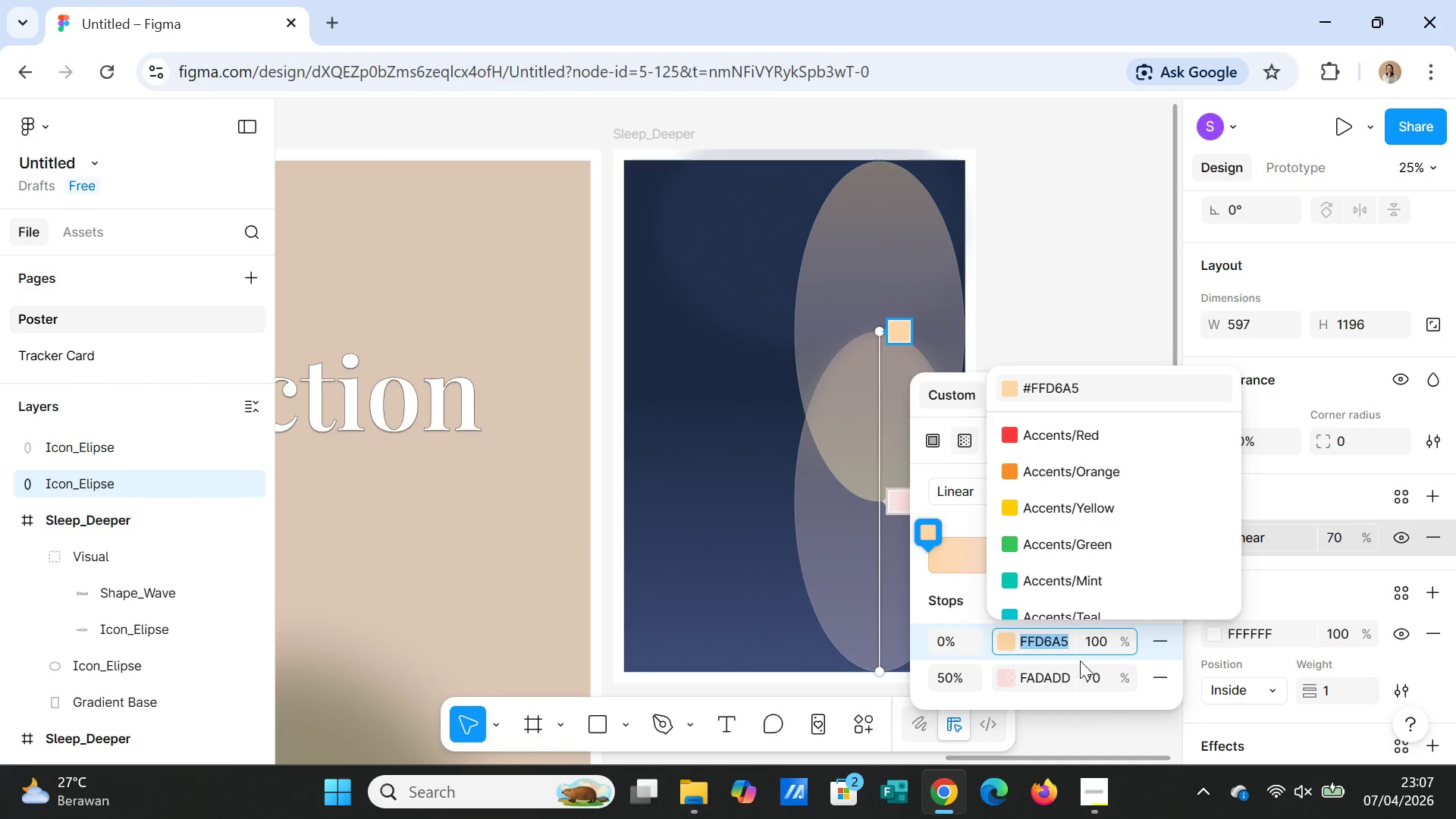 
wait(18.21)
 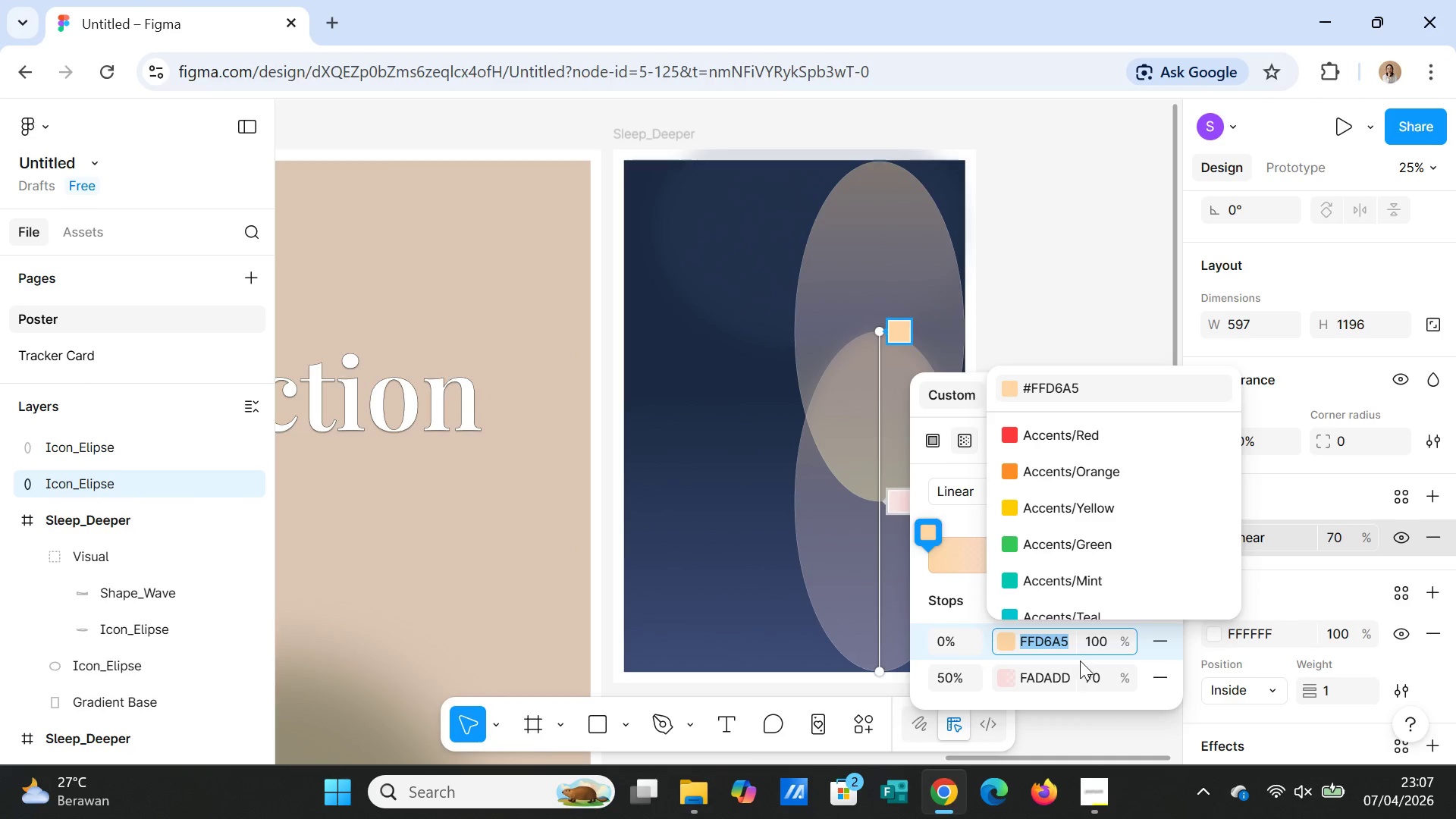 
mouse_move([563, 796])
 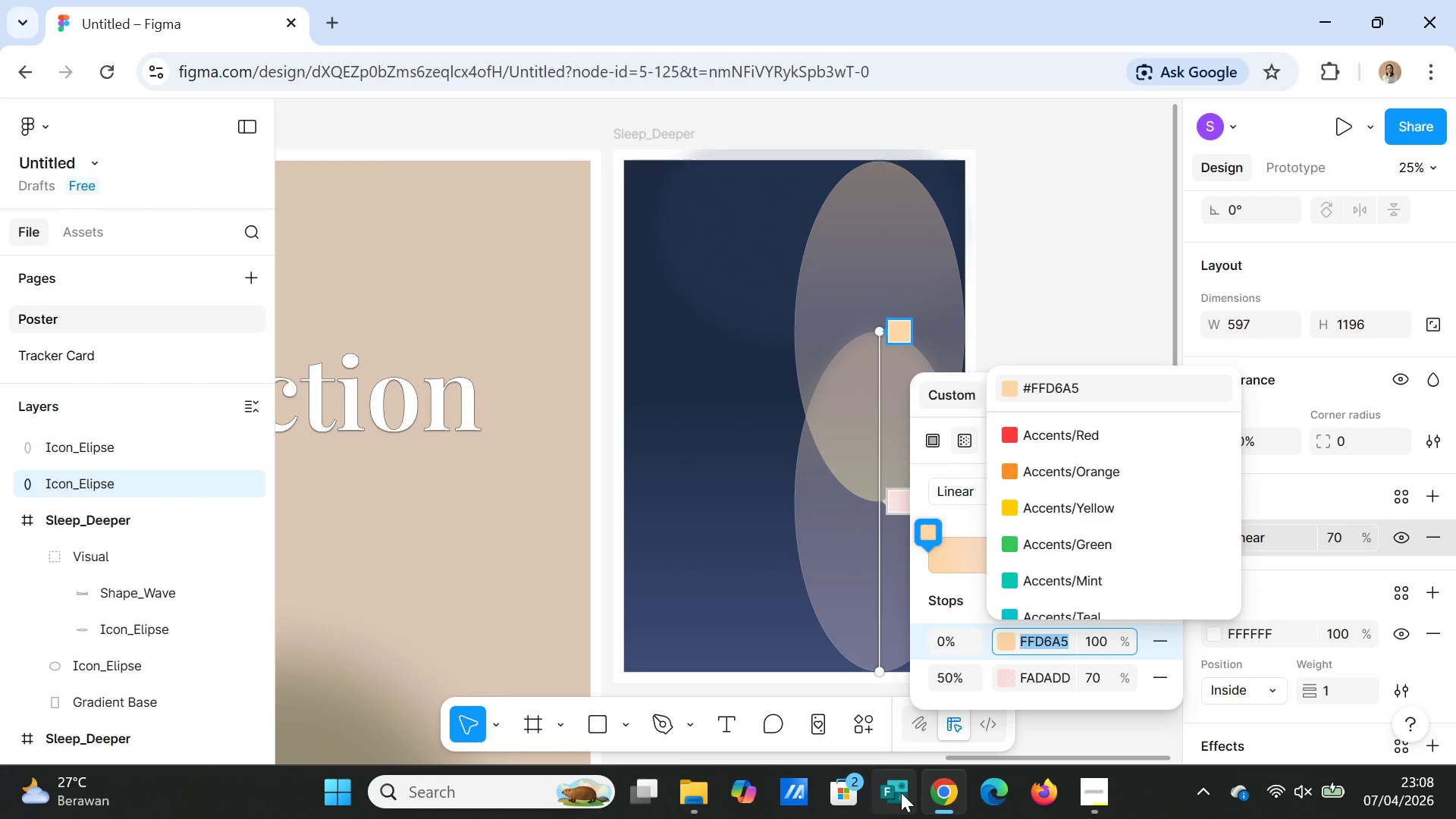 
mouse_move([923, 785])
 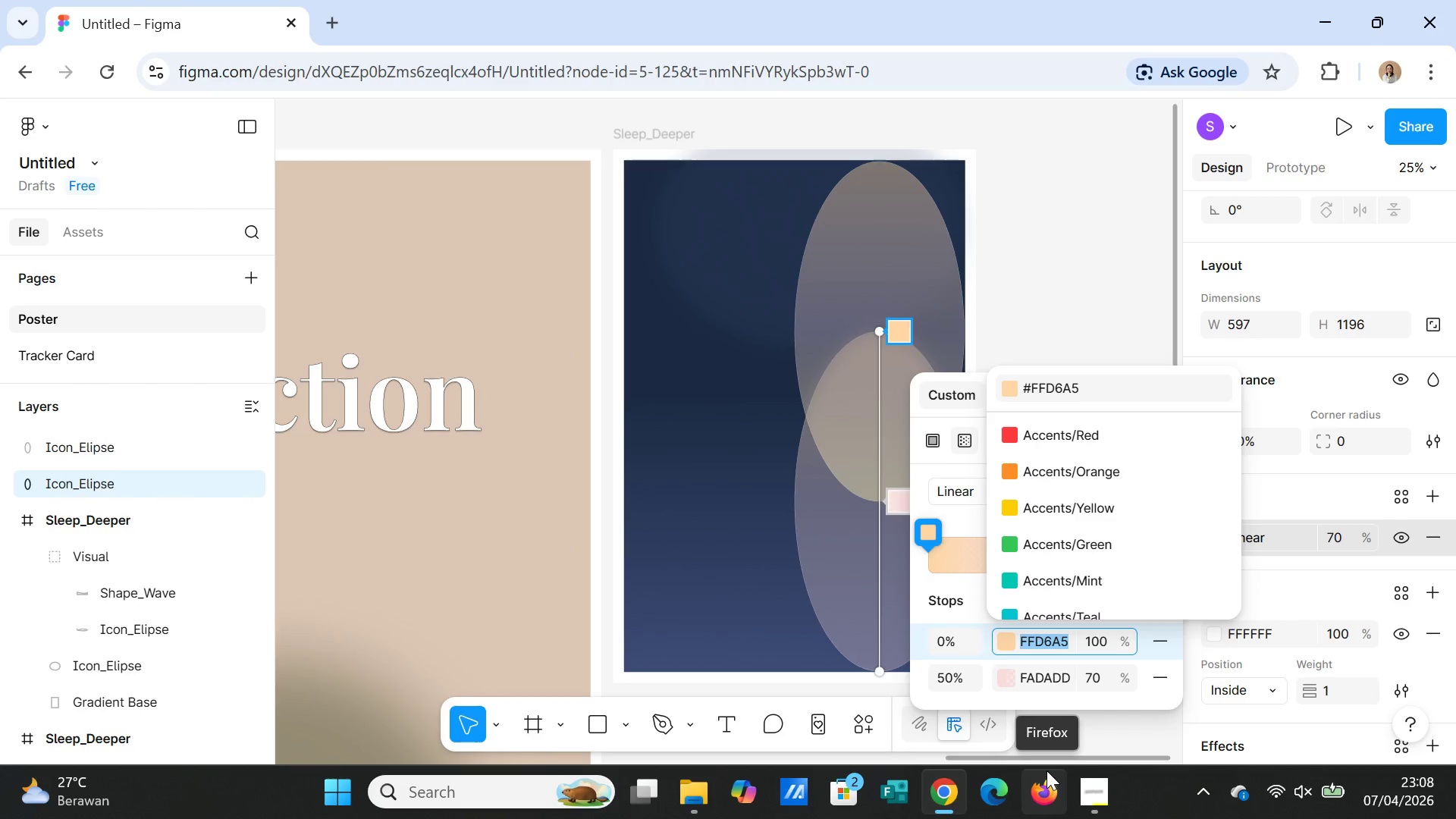 
mouse_move([963, 766])
 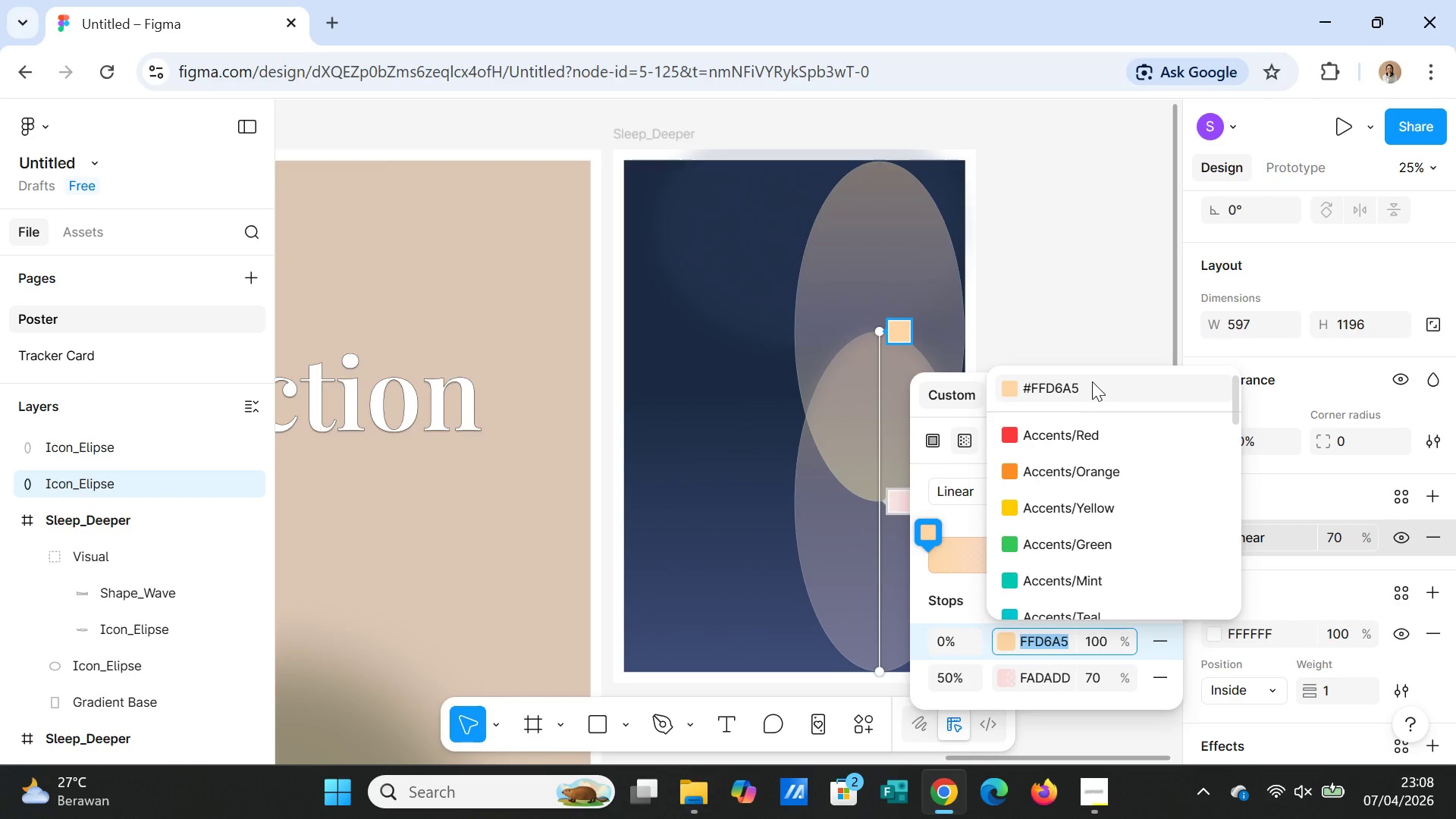 
double_click([1092, 381])
 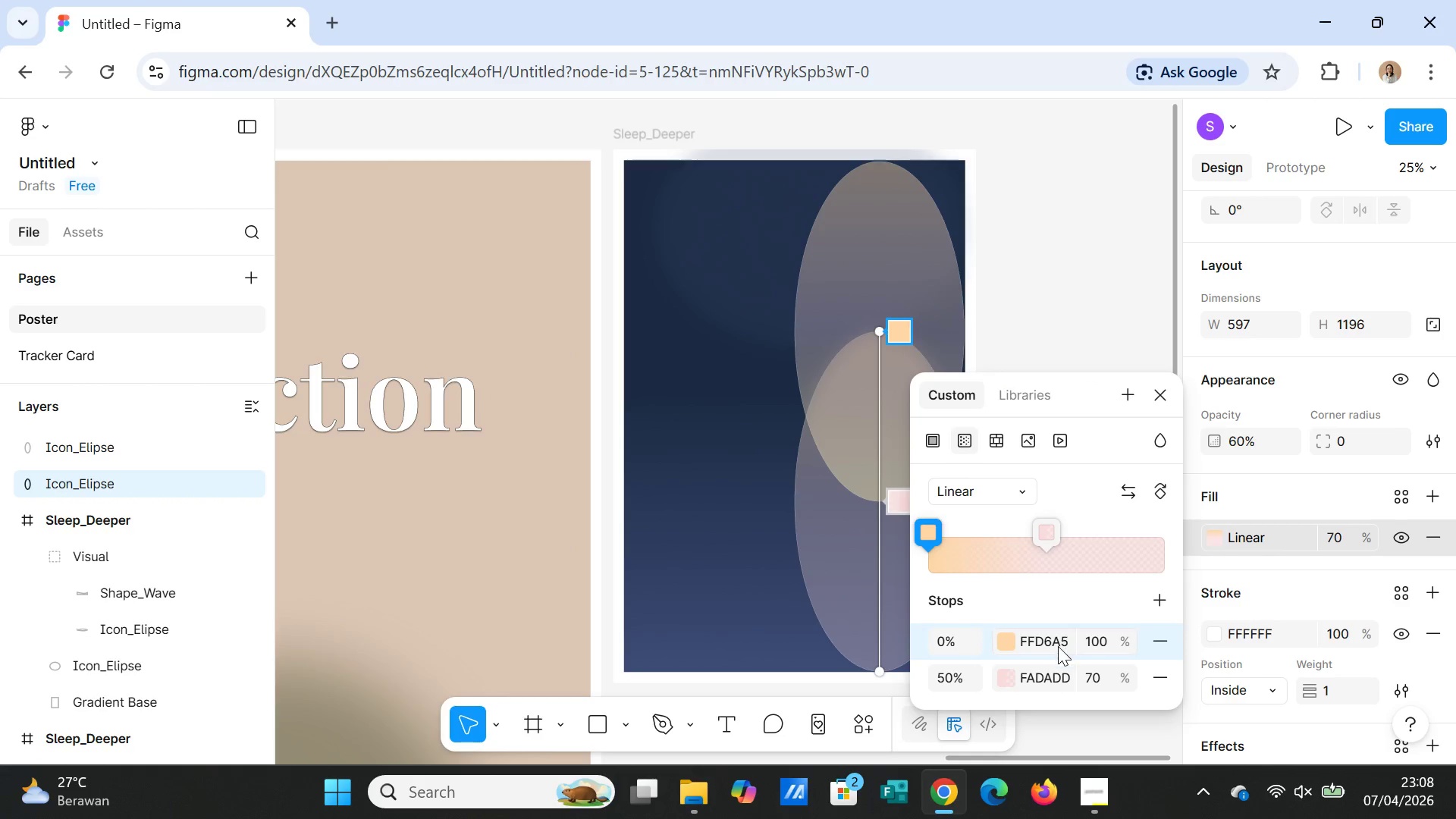 
left_click([1058, 646])
 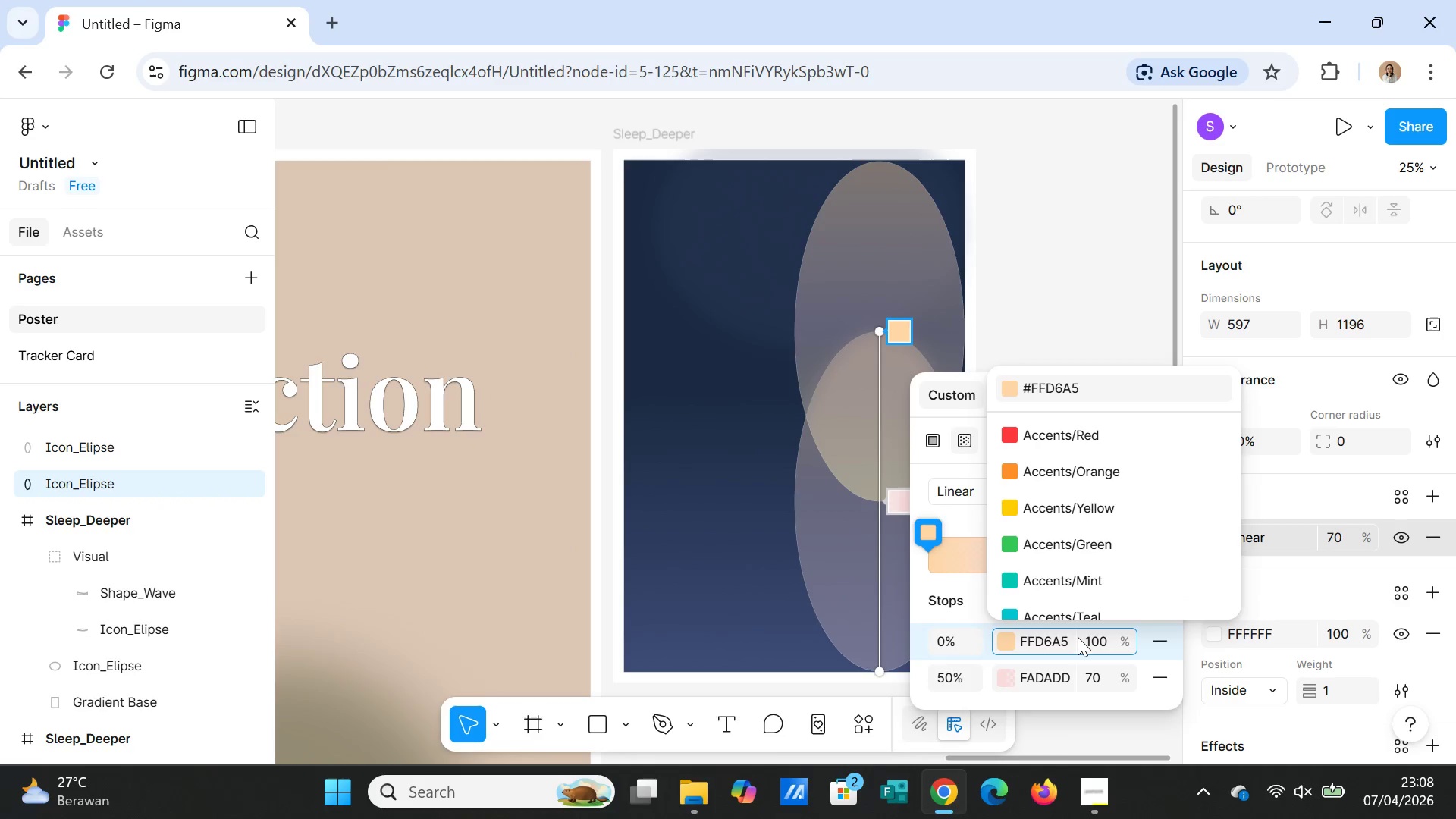 
type(E8)
key(Backspace)
key(Backspace)
key(Backspace)
key(Backspace)
key(Backspace)
key(Backspace)
key(Backspace)
key(Backspace)
 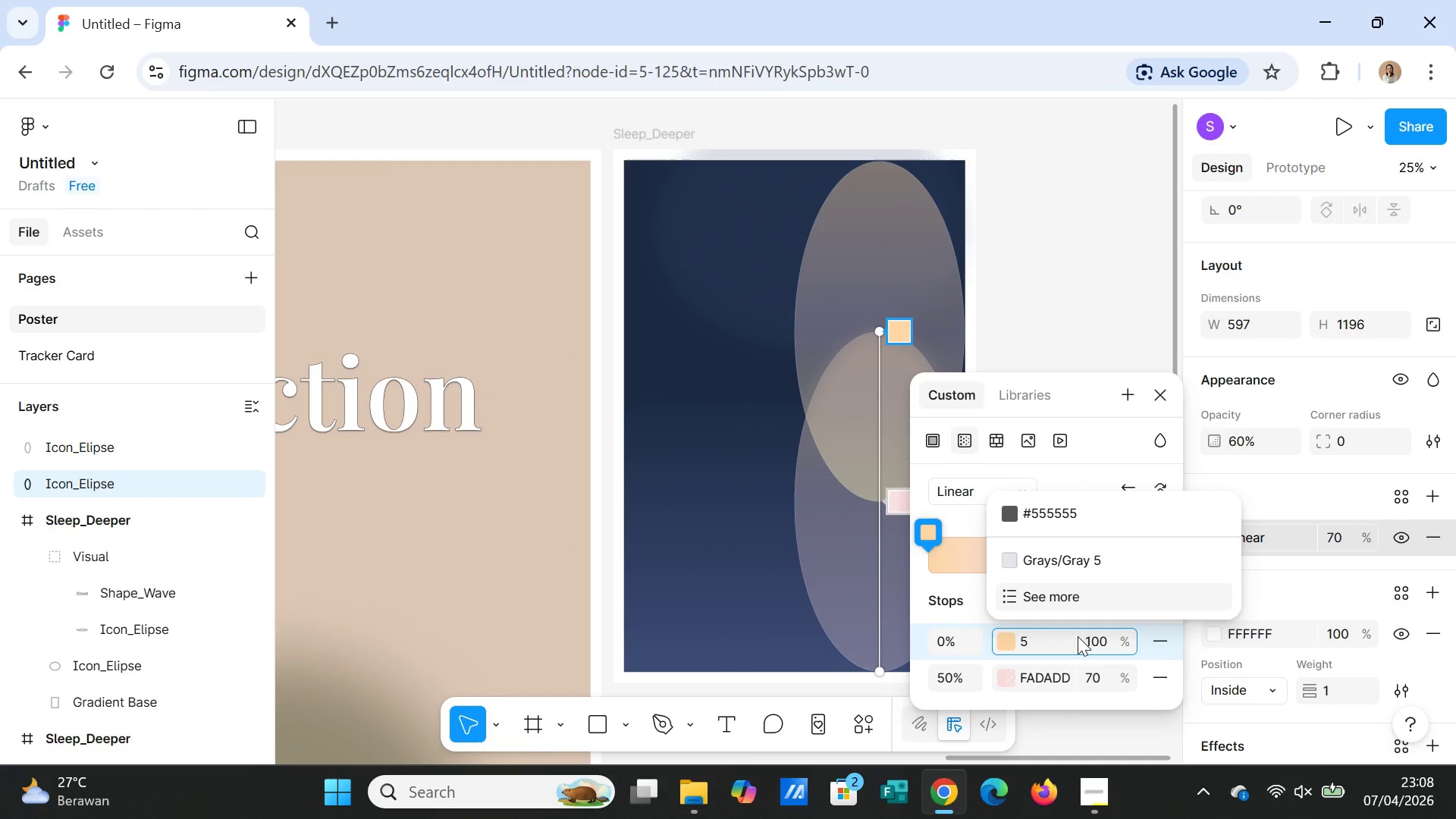 
key(ArrowRight)
 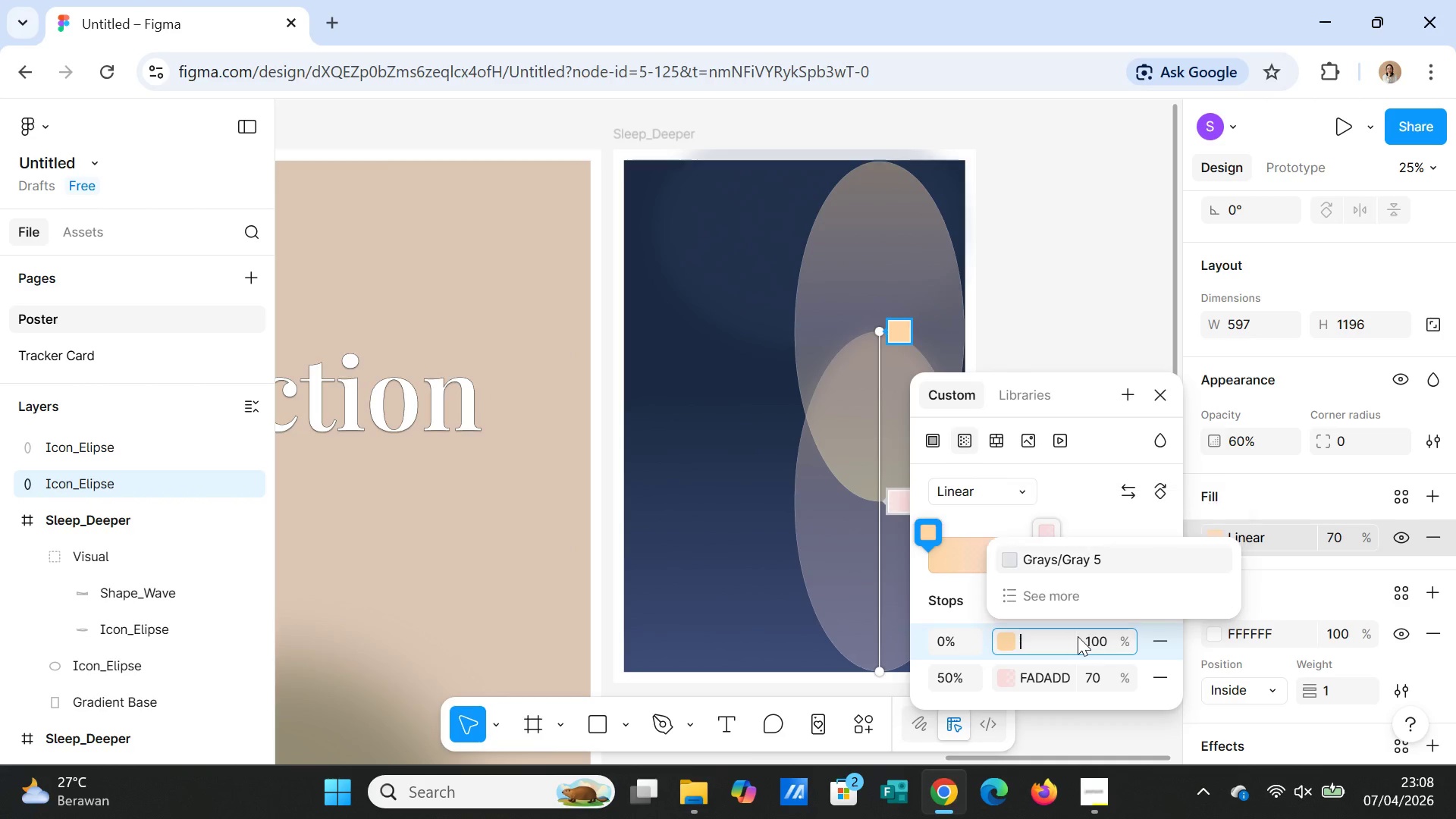 
key(Backspace)
type(E8)
 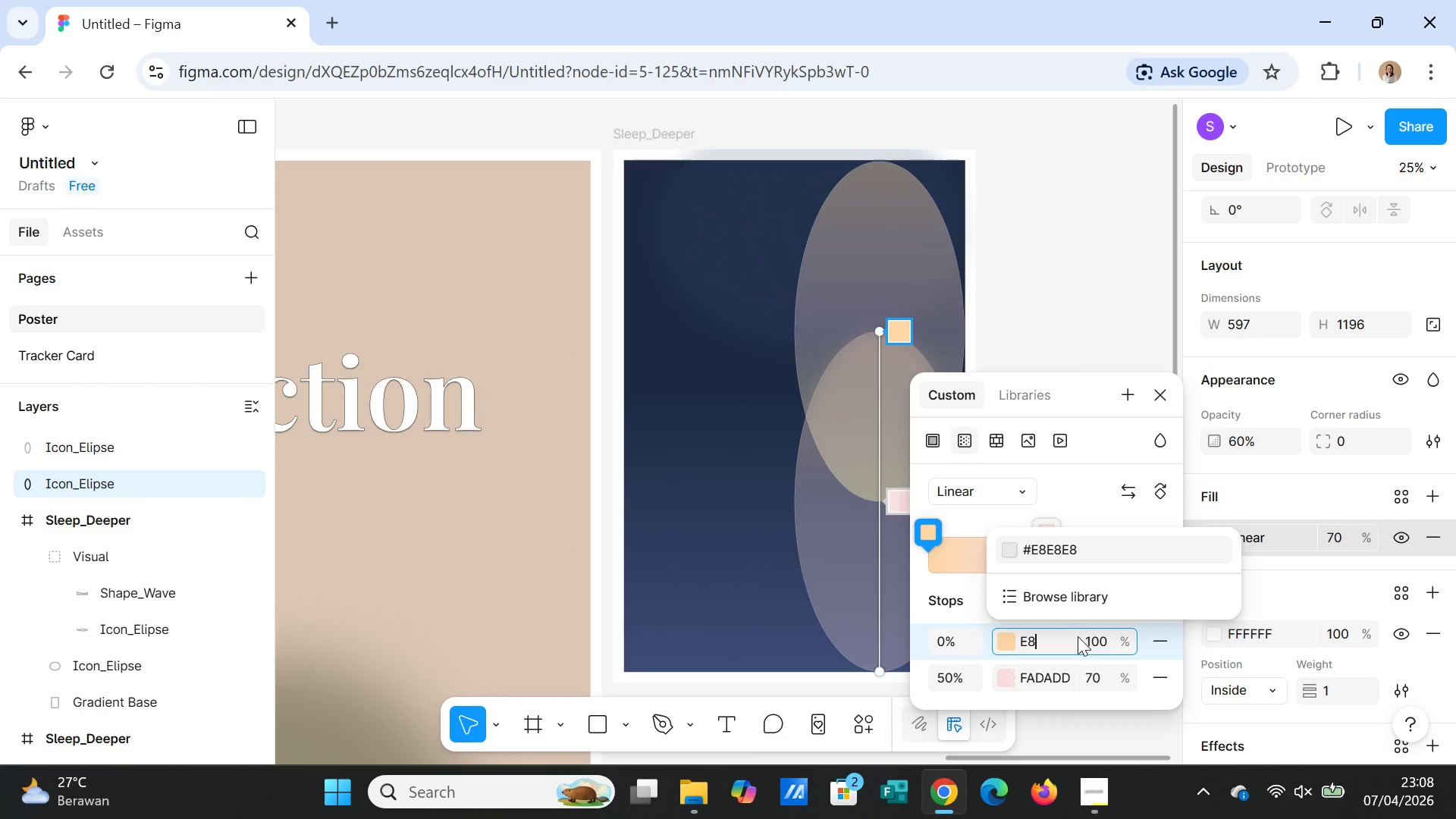 
type(9151)
 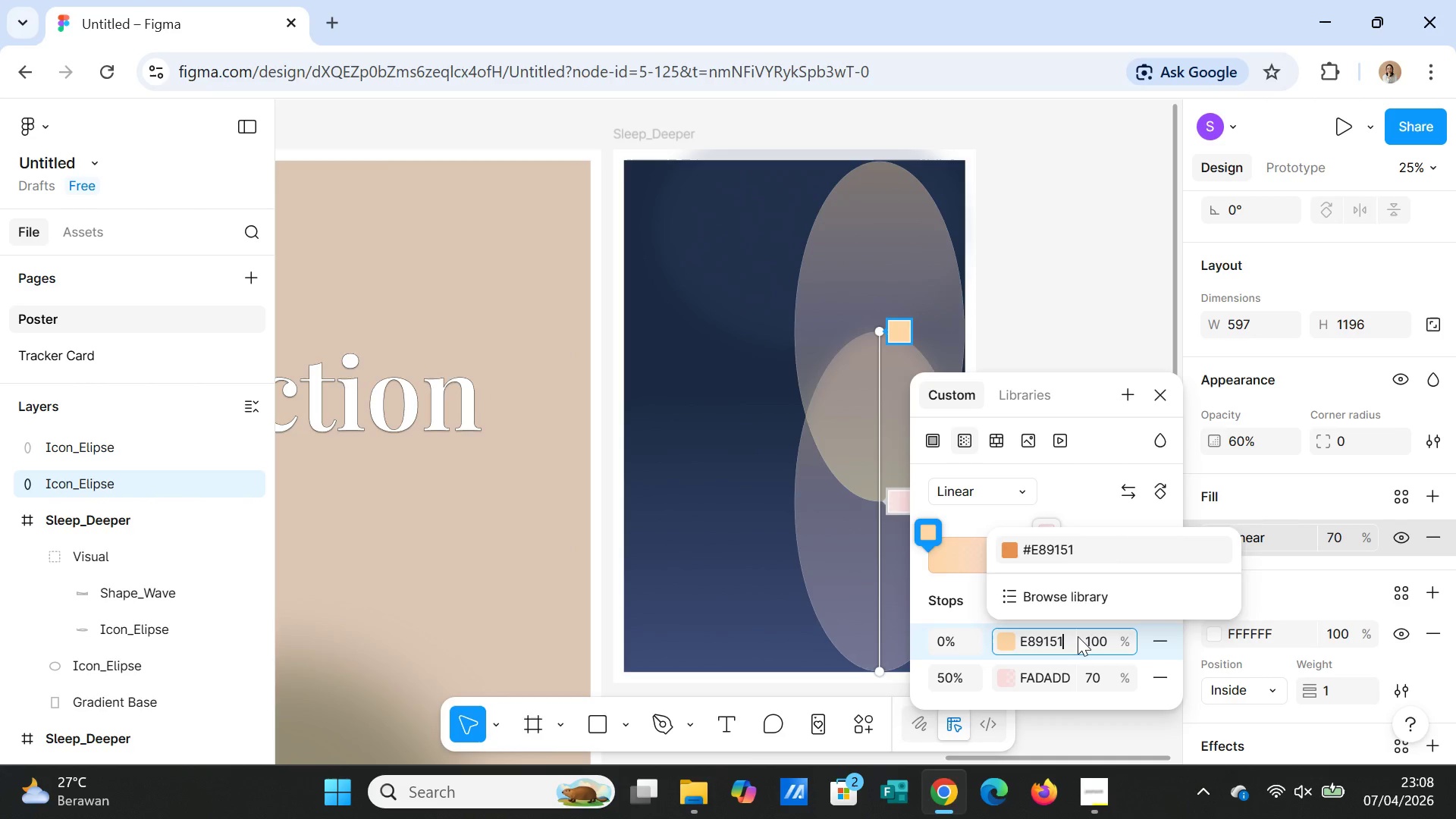 
key(Enter)
 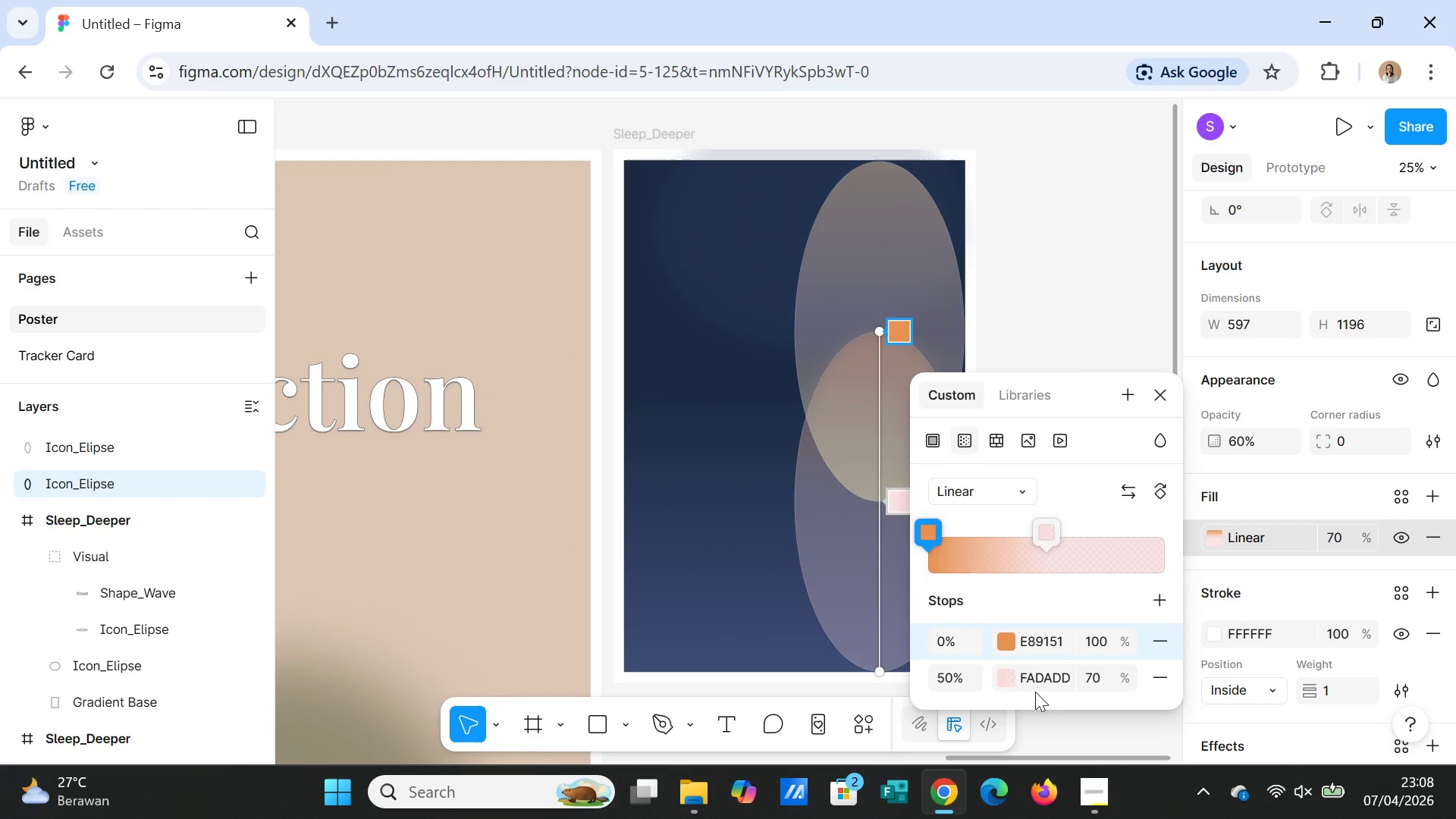 
left_click([1036, 679])
 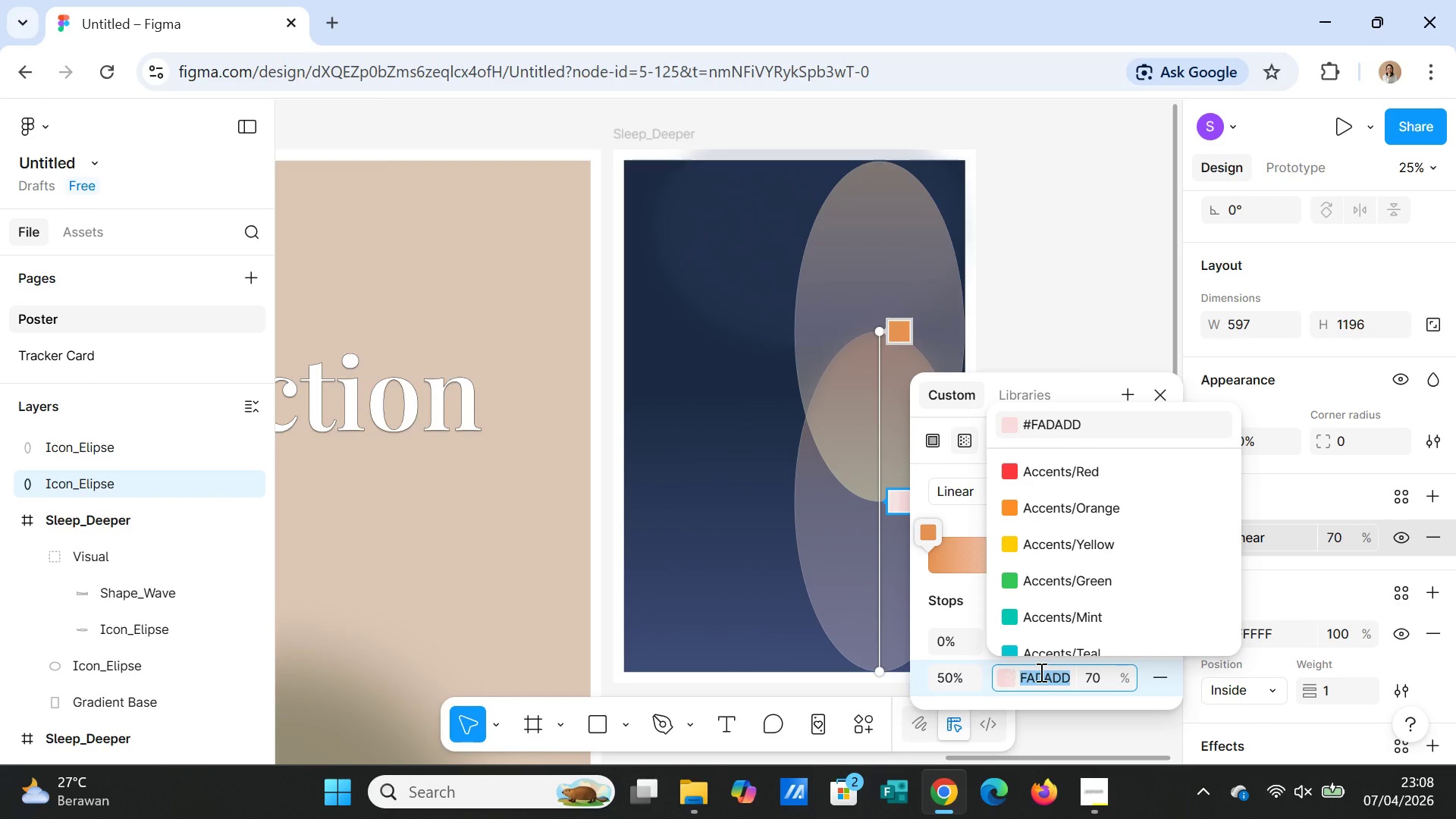 
wait(14.84)
 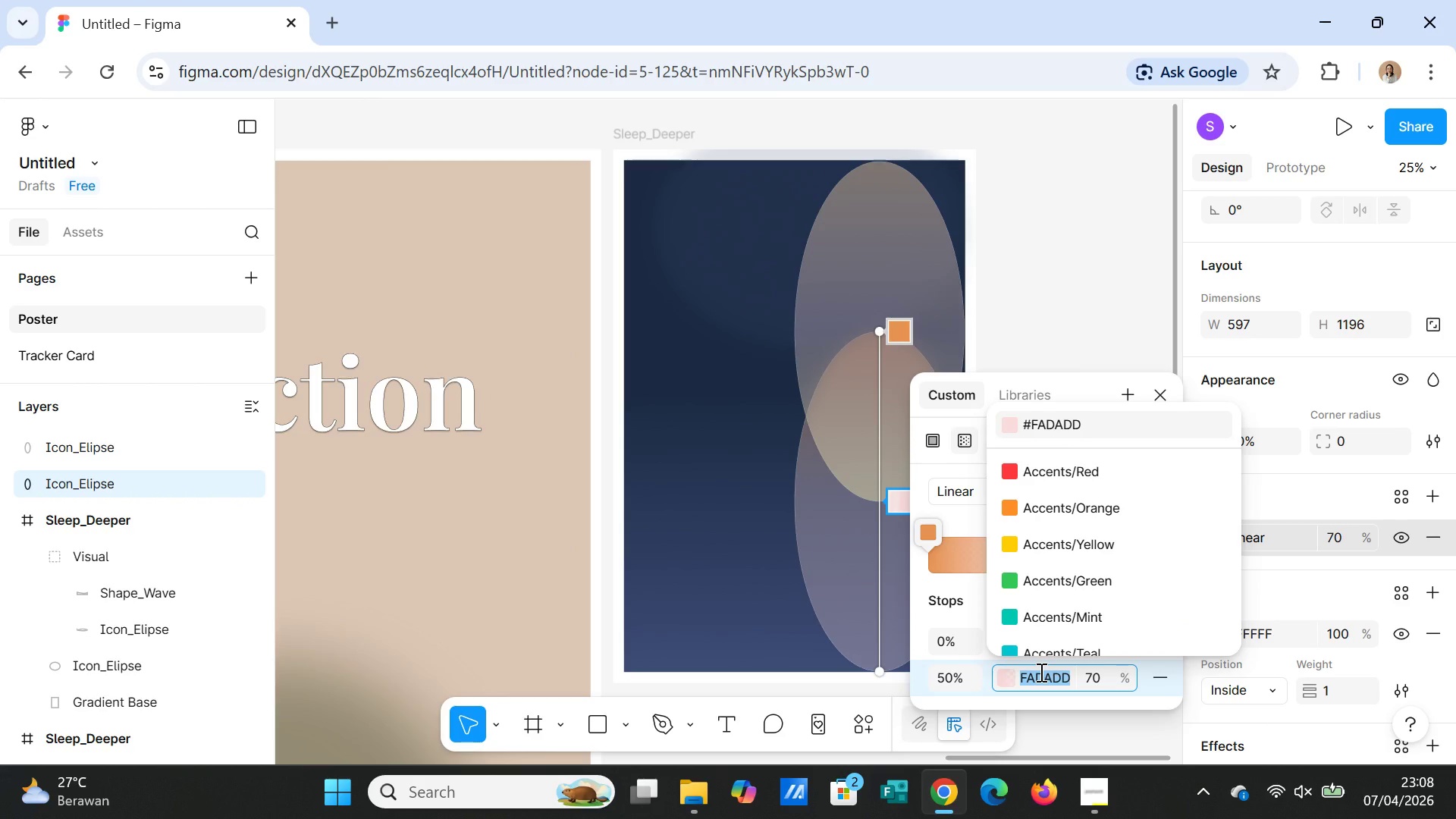 
type(8A)
 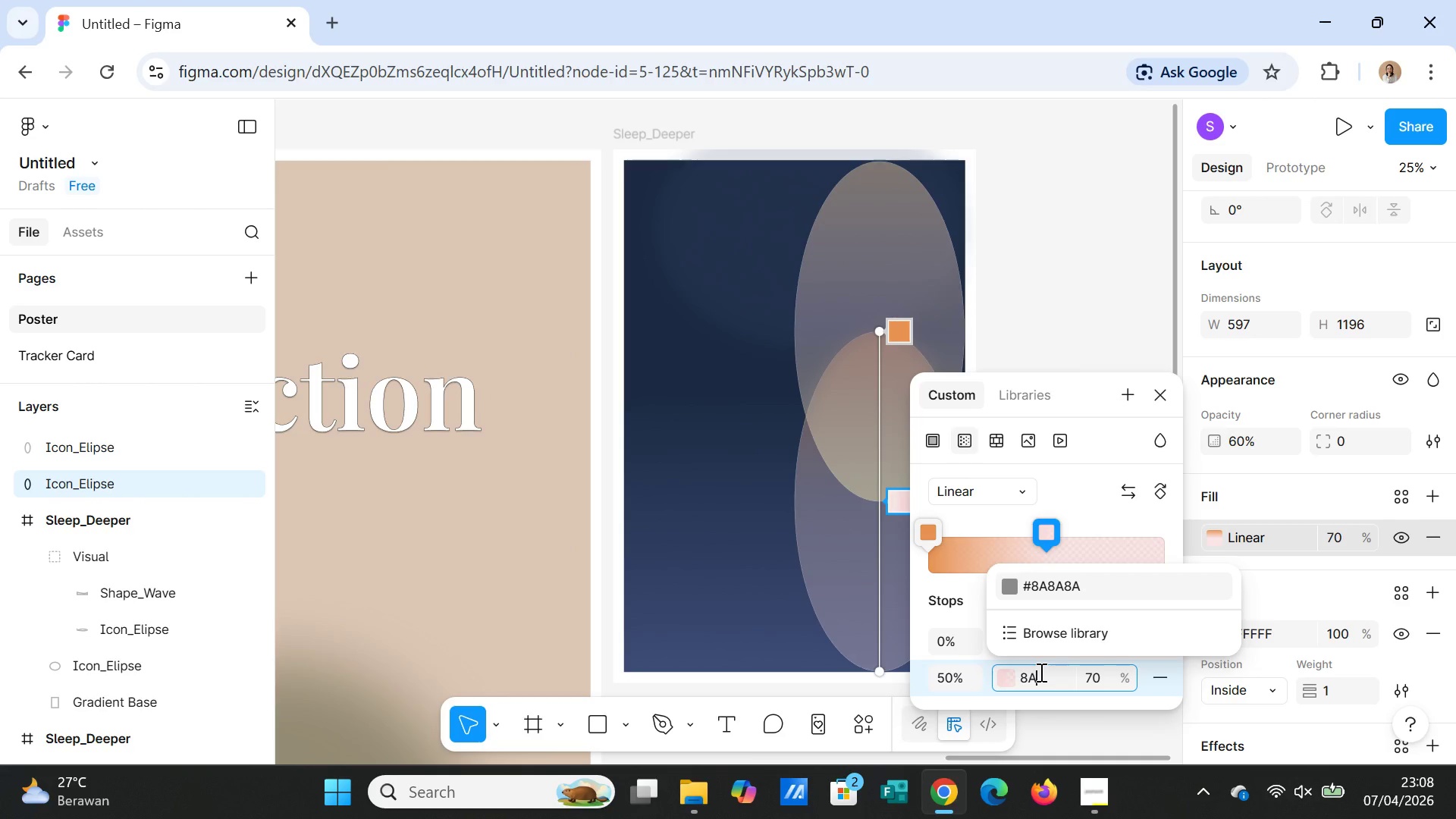 
type(9481)
 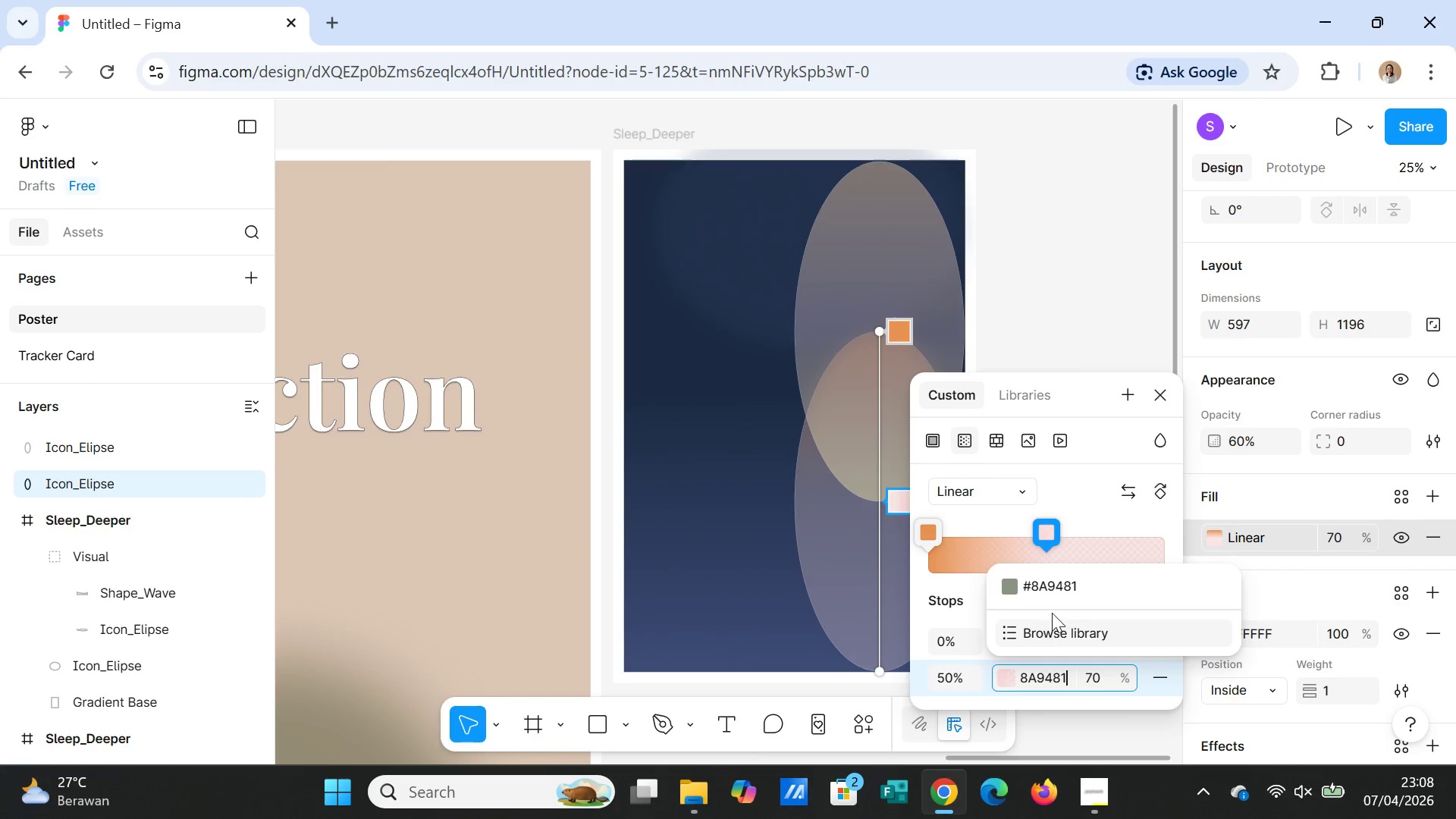 
left_click([1053, 589])
 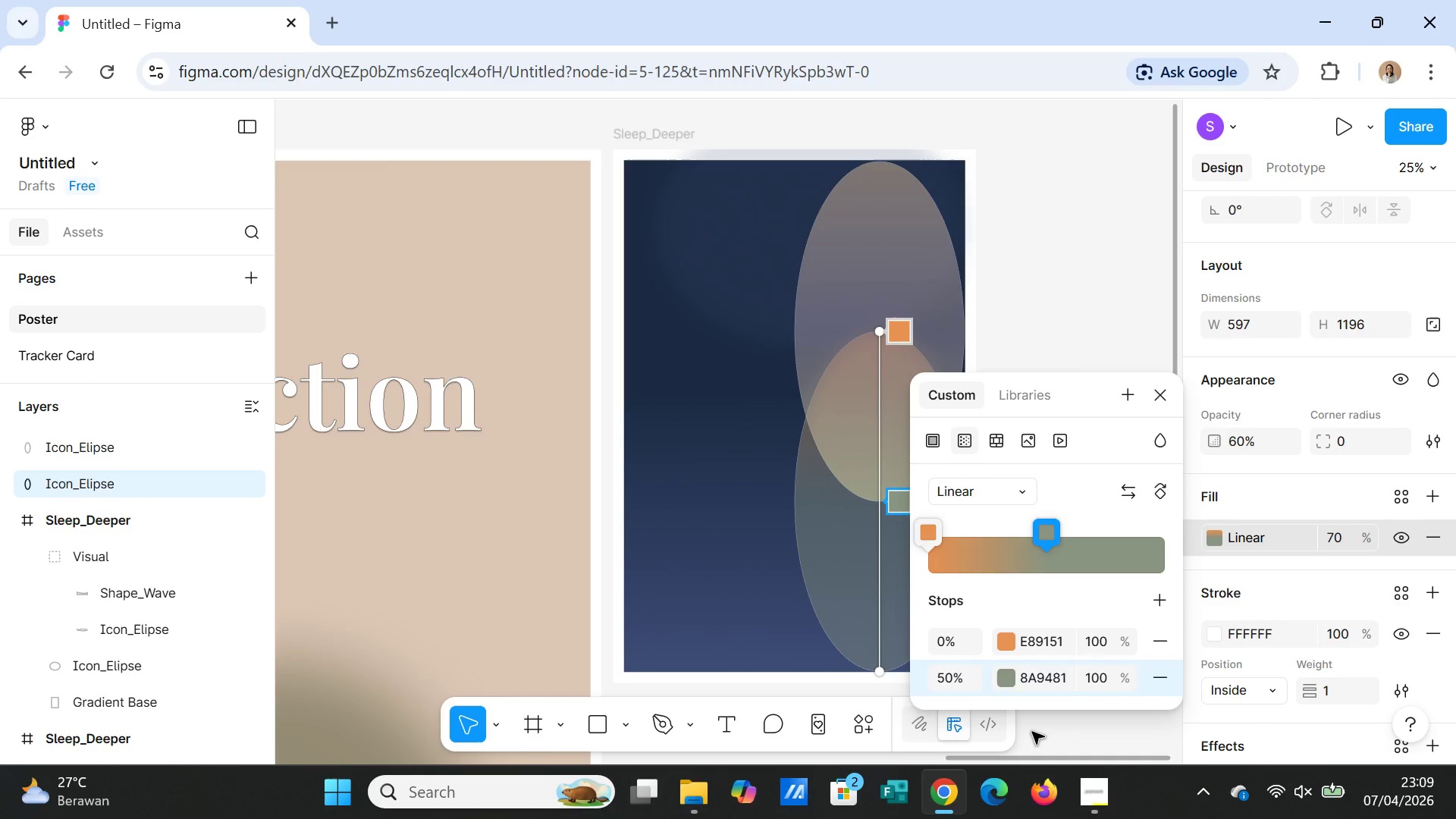 
wait(9.42)
 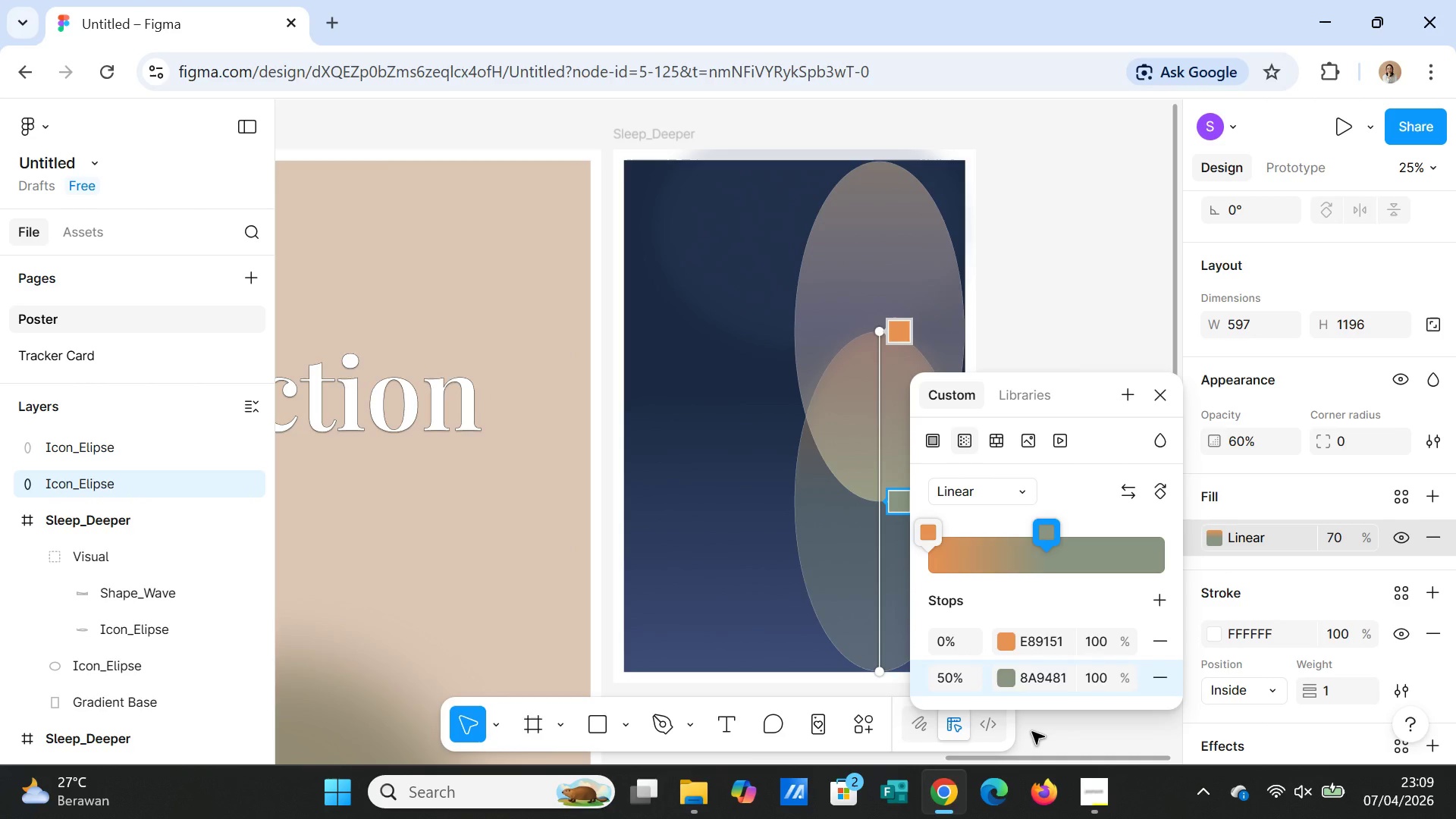 
left_click_drag(start_coordinate=[933, 531], to_coordinate=[971, 529])
 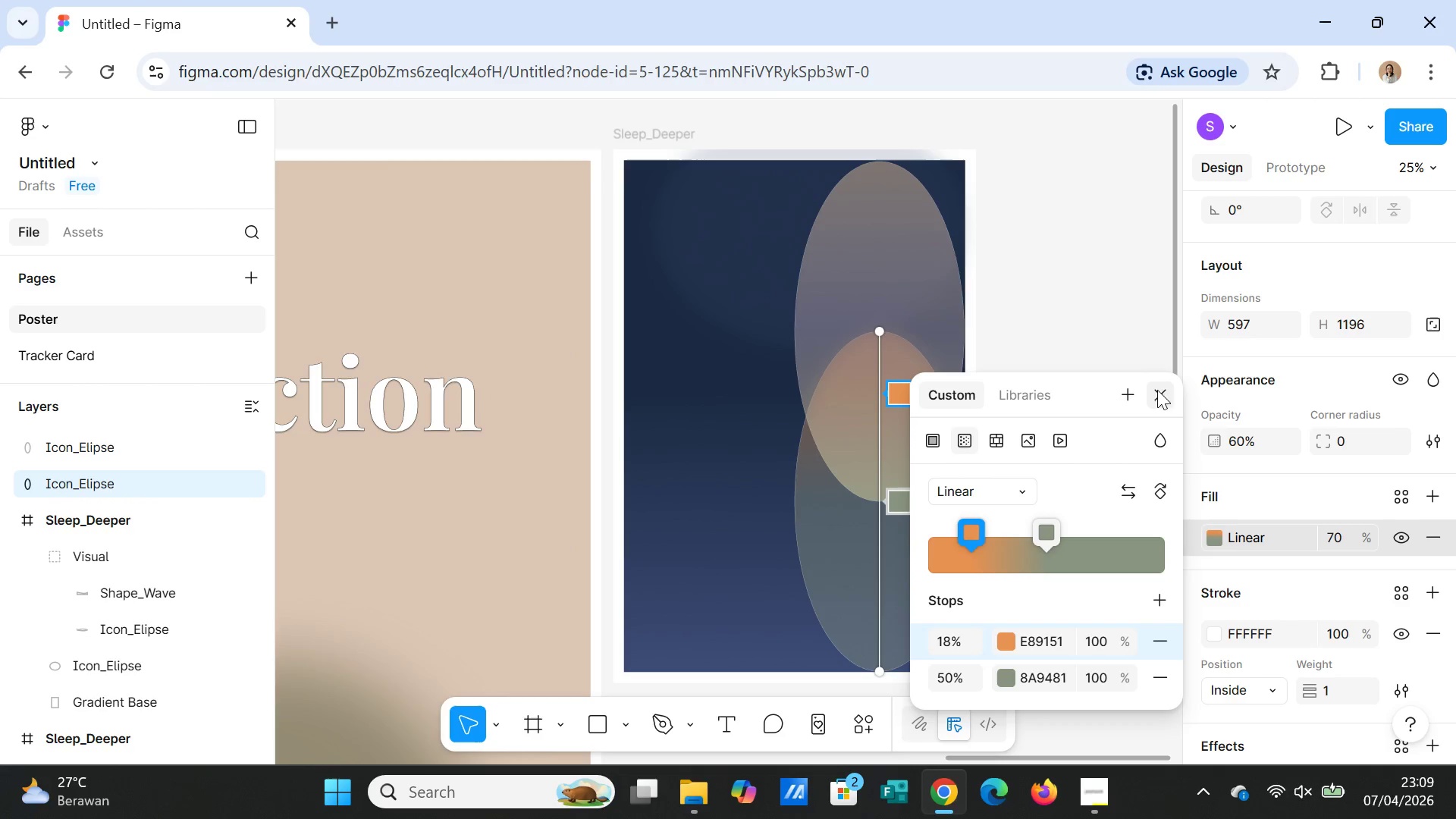 
left_click([1157, 397])
 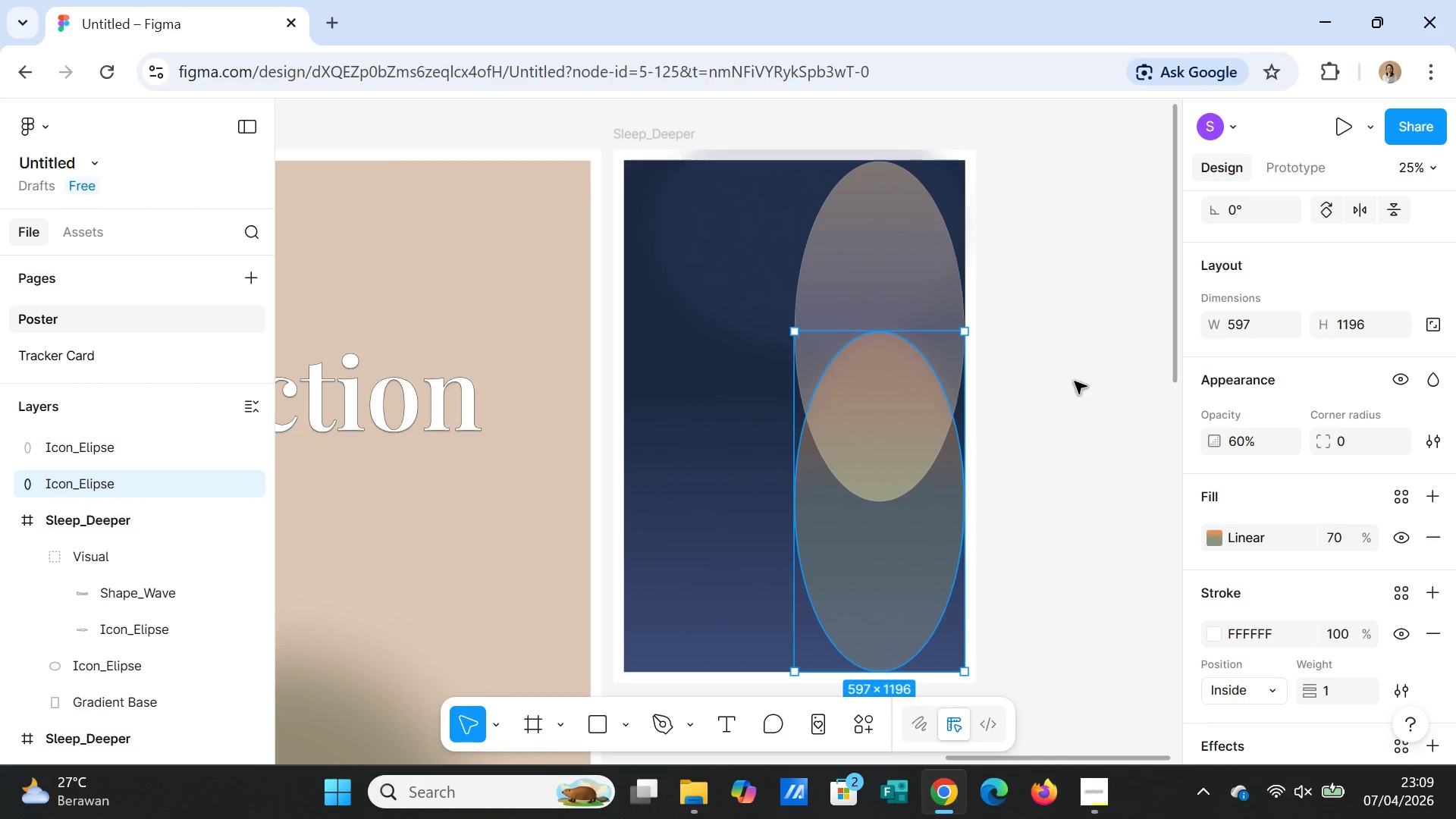 
left_click([1075, 381])
 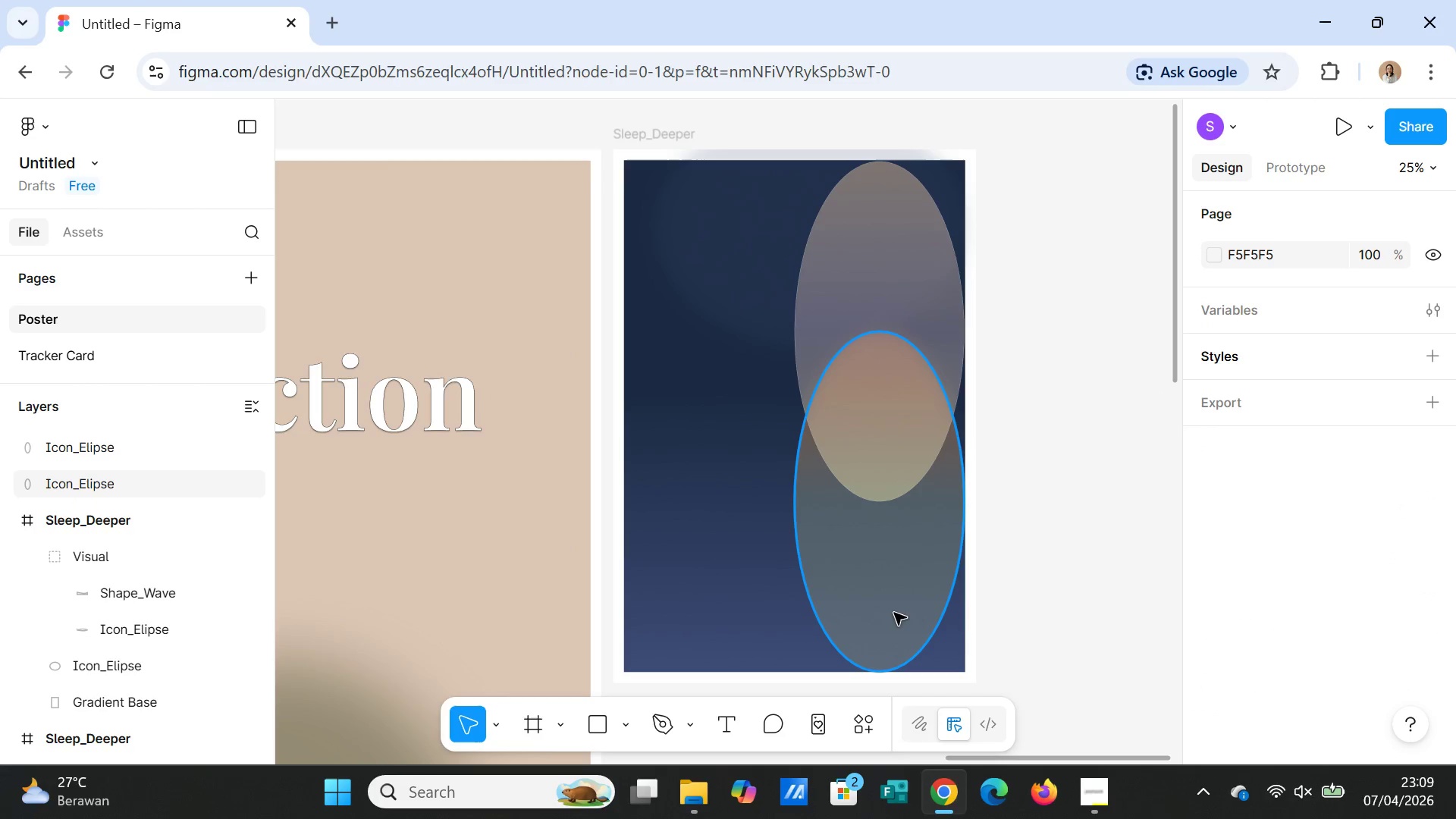 
left_click([894, 610])
 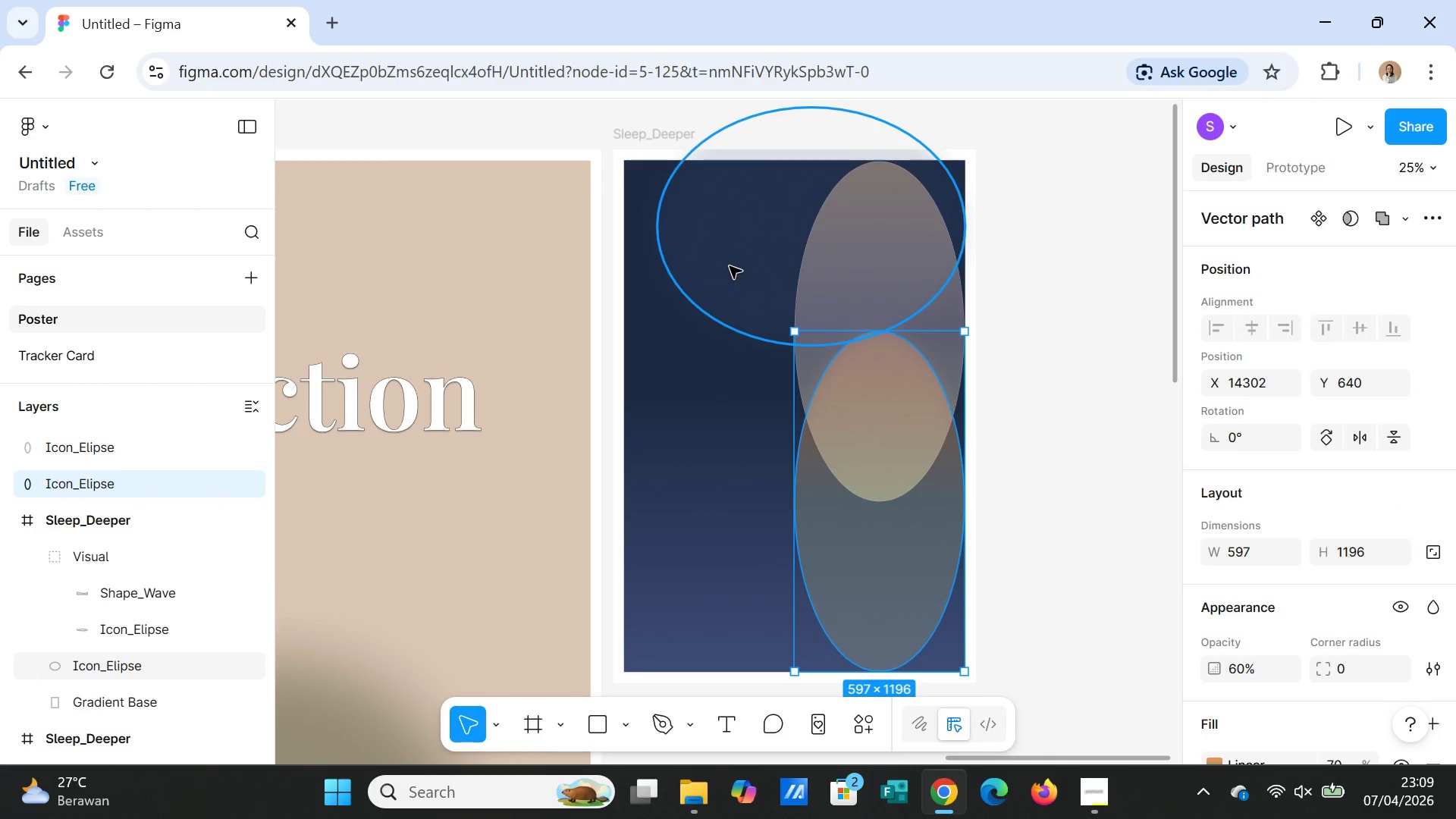 
left_click_drag(start_coordinate=[729, 264], to_coordinate=[683, 255])
 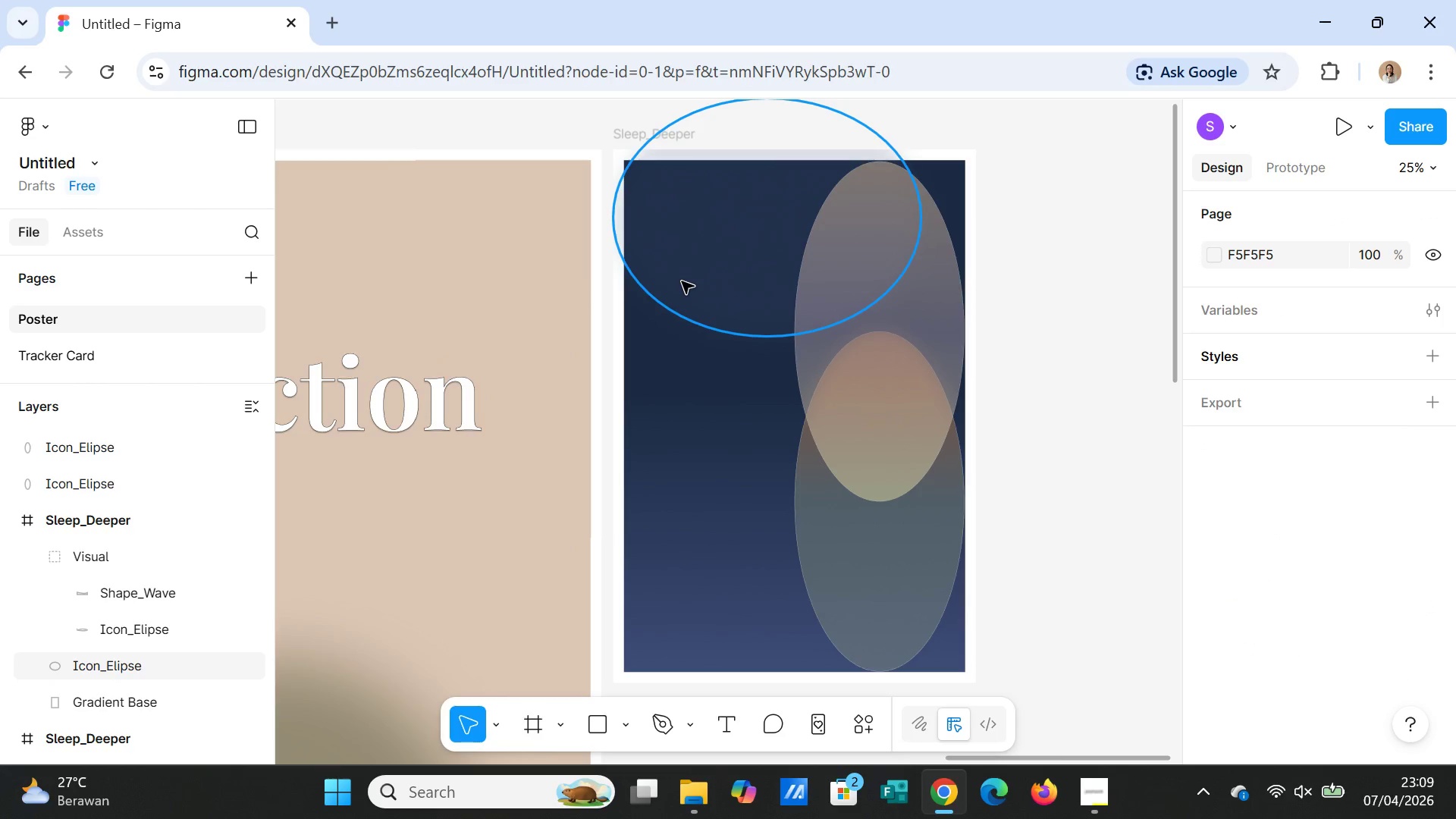 
left_click([1089, 416])
 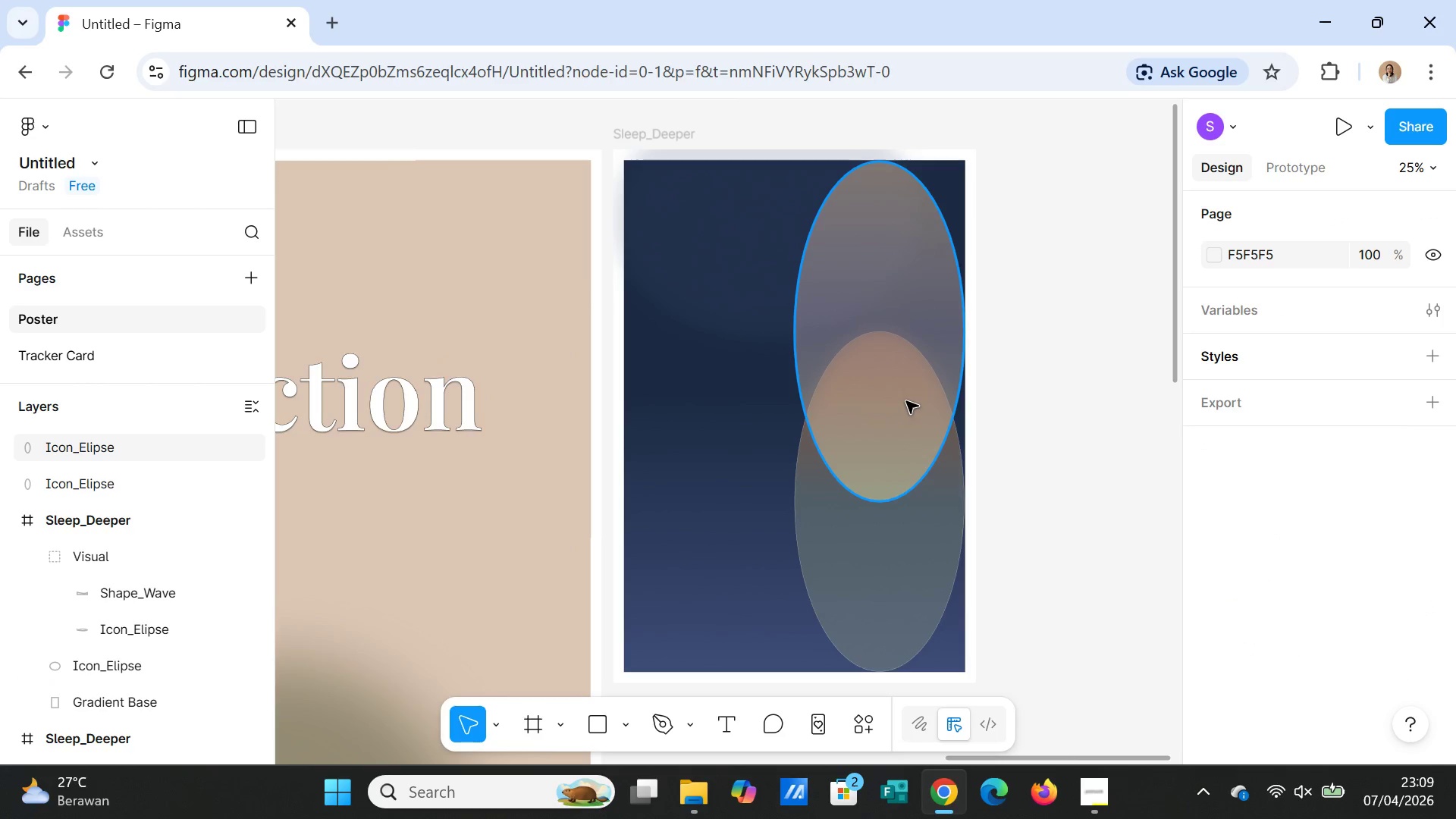 
left_click([906, 401])
 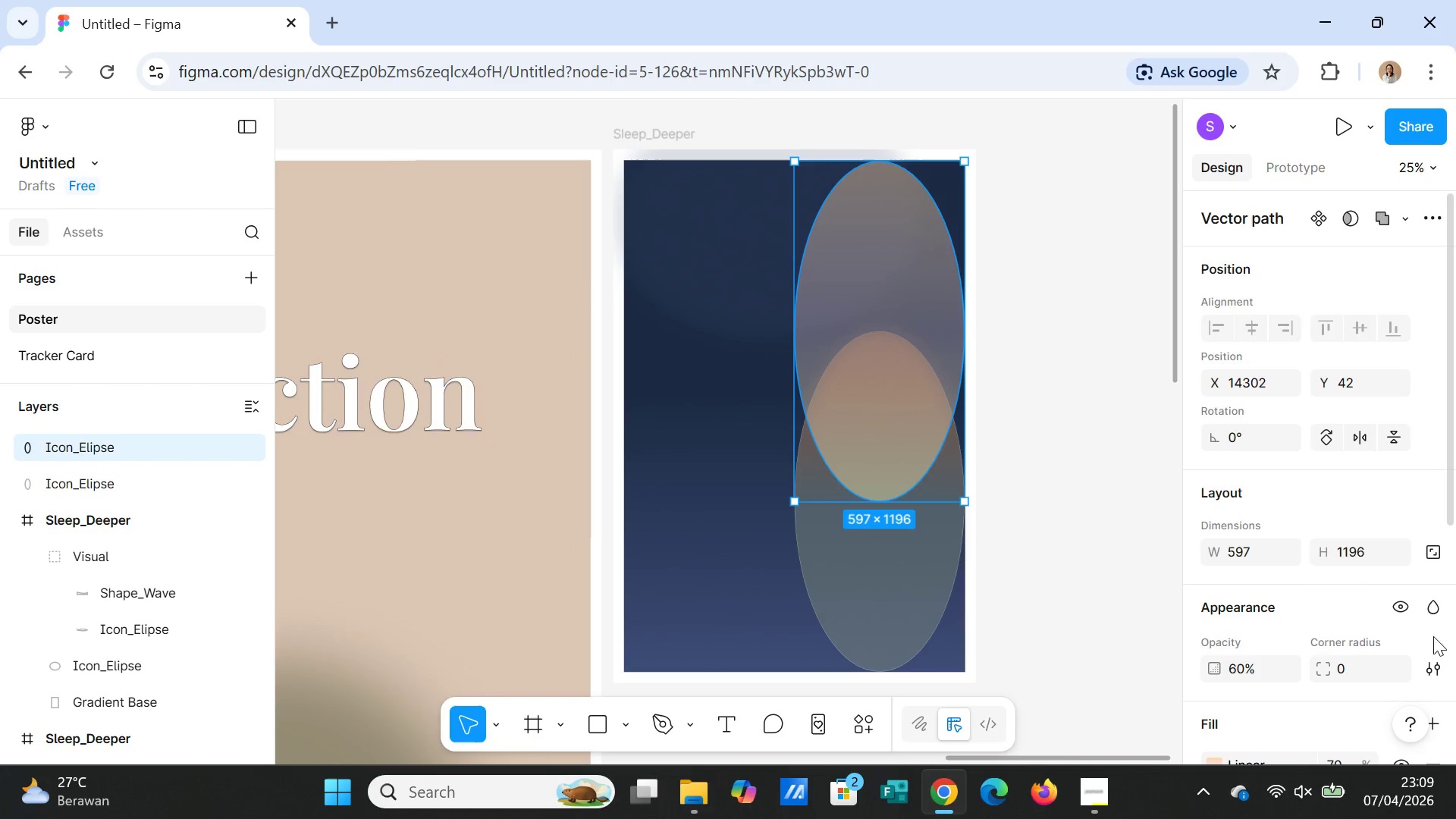 
scroll: coordinate [1390, 669], scroll_direction: down, amount: 4.0
 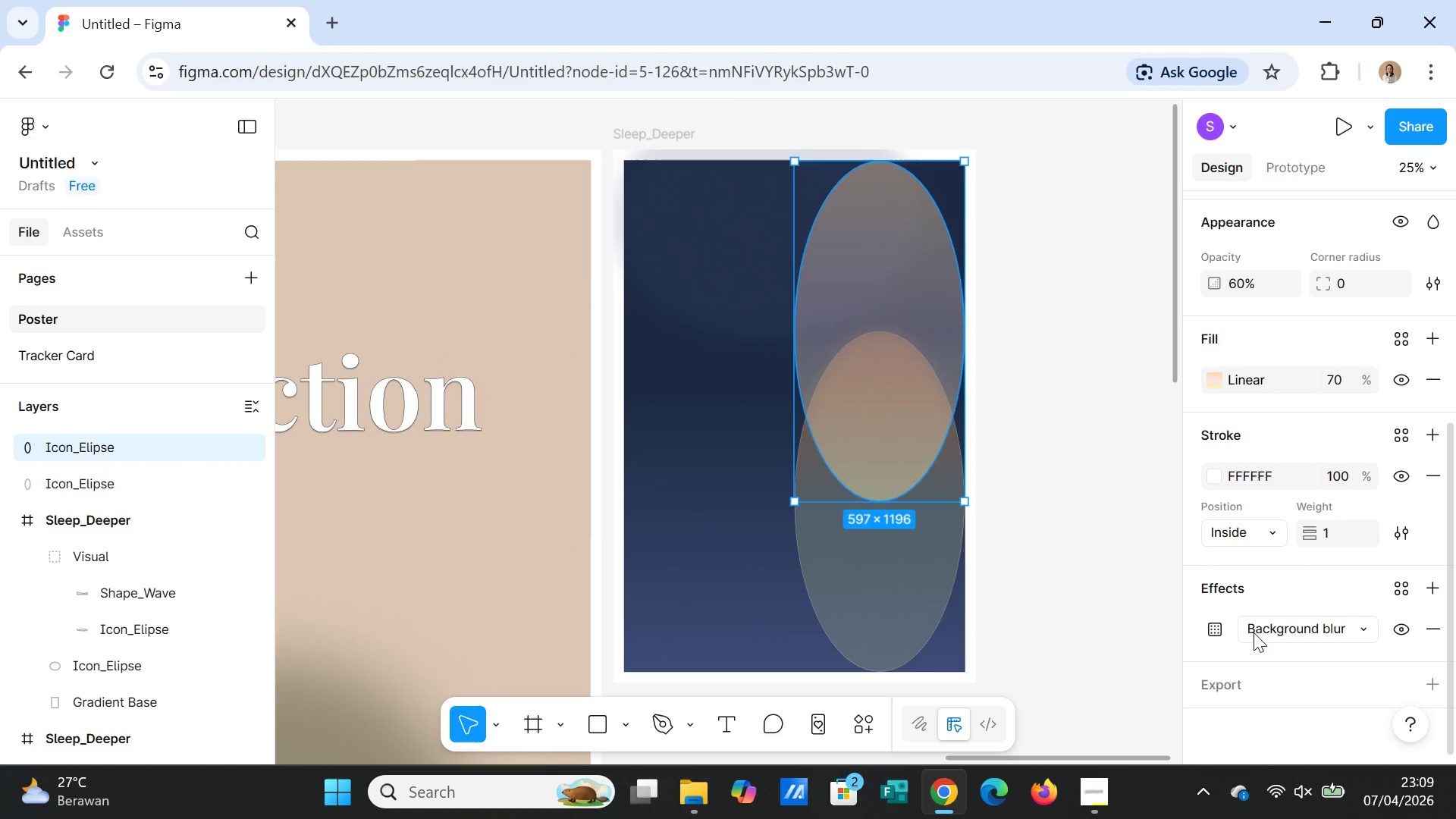 
left_click([1254, 632])
 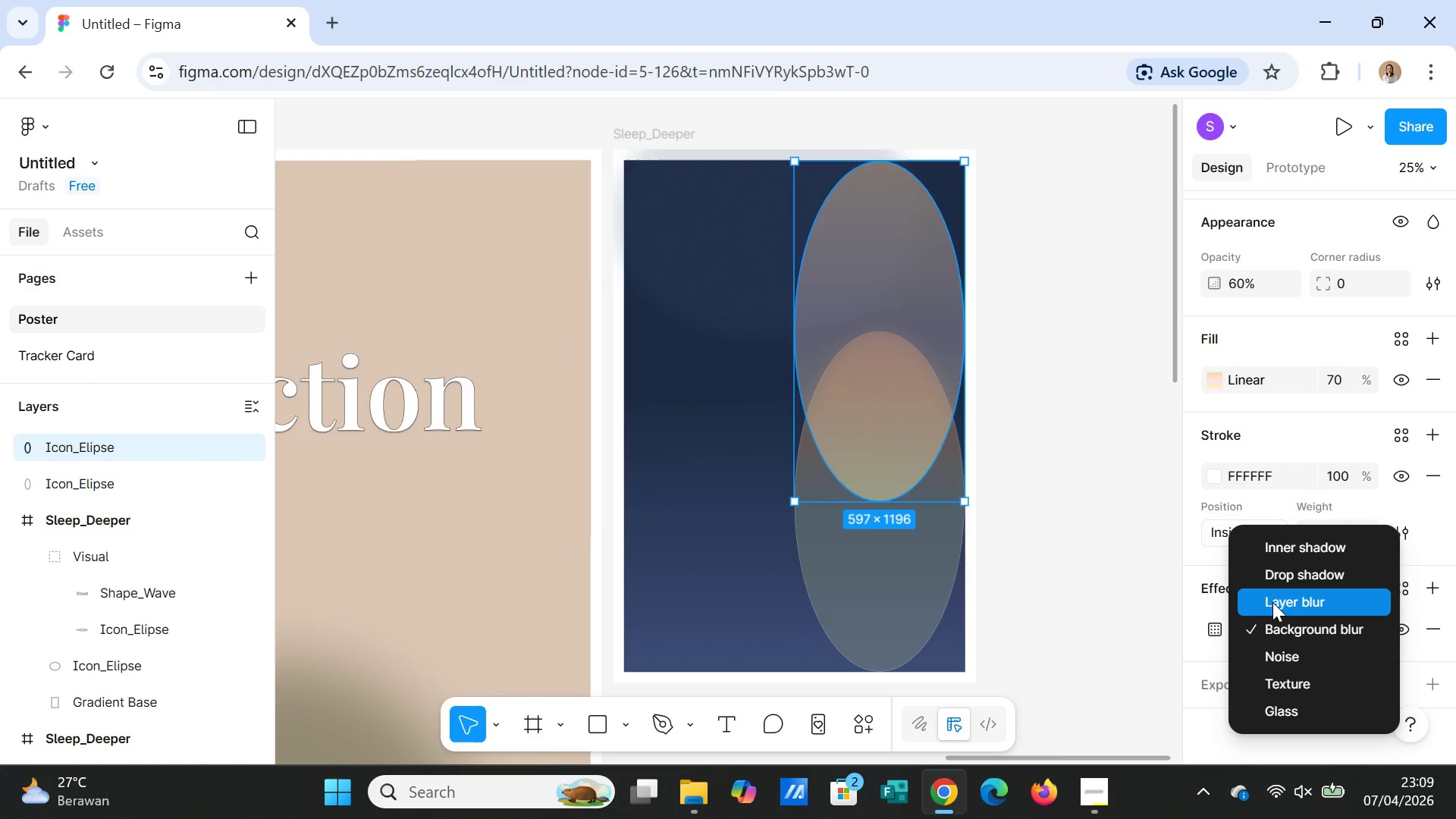 
left_click([1273, 600])
 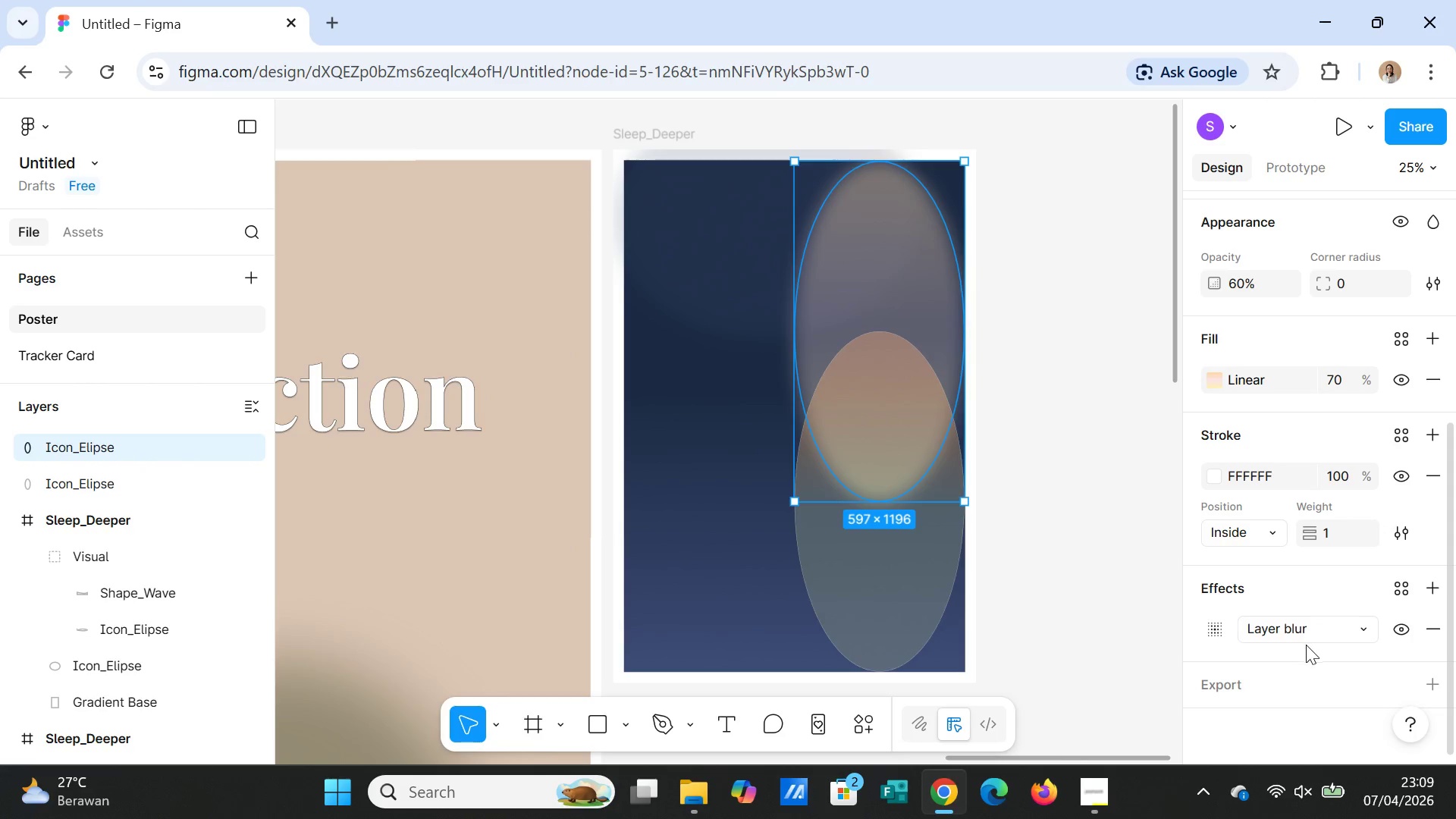 
left_click([1219, 628])
 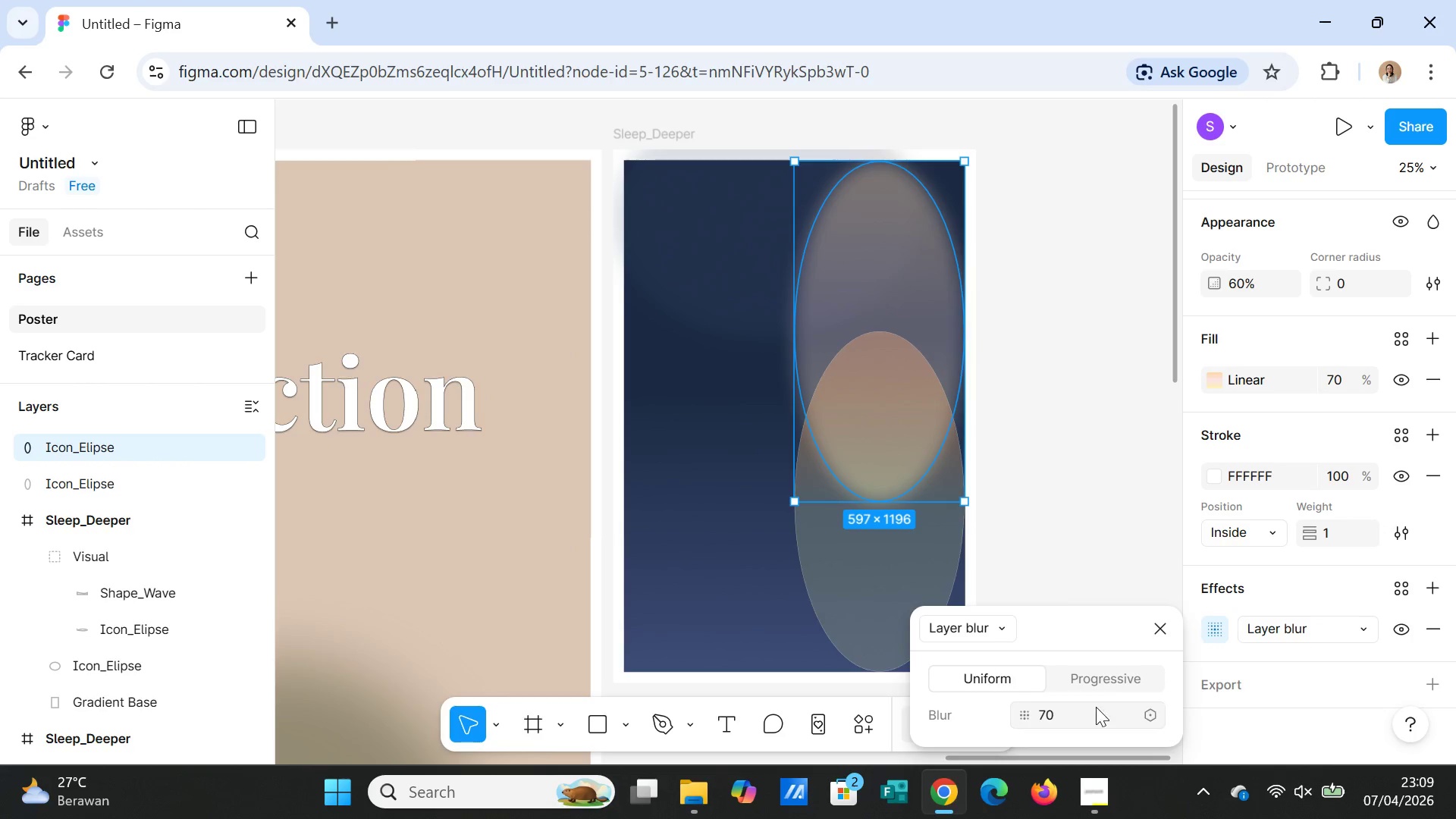 
left_click([1077, 711])
 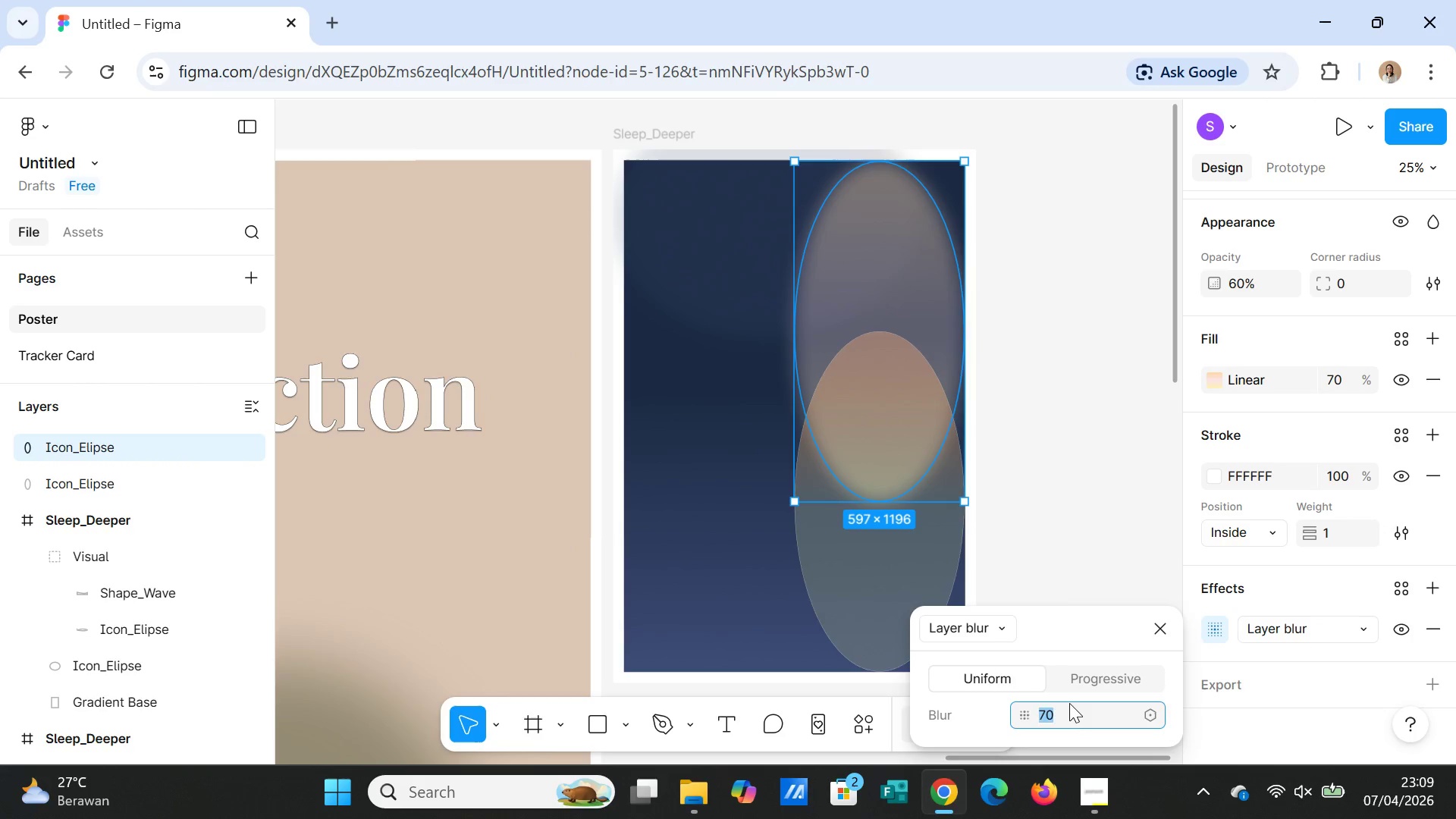 
type(60)
 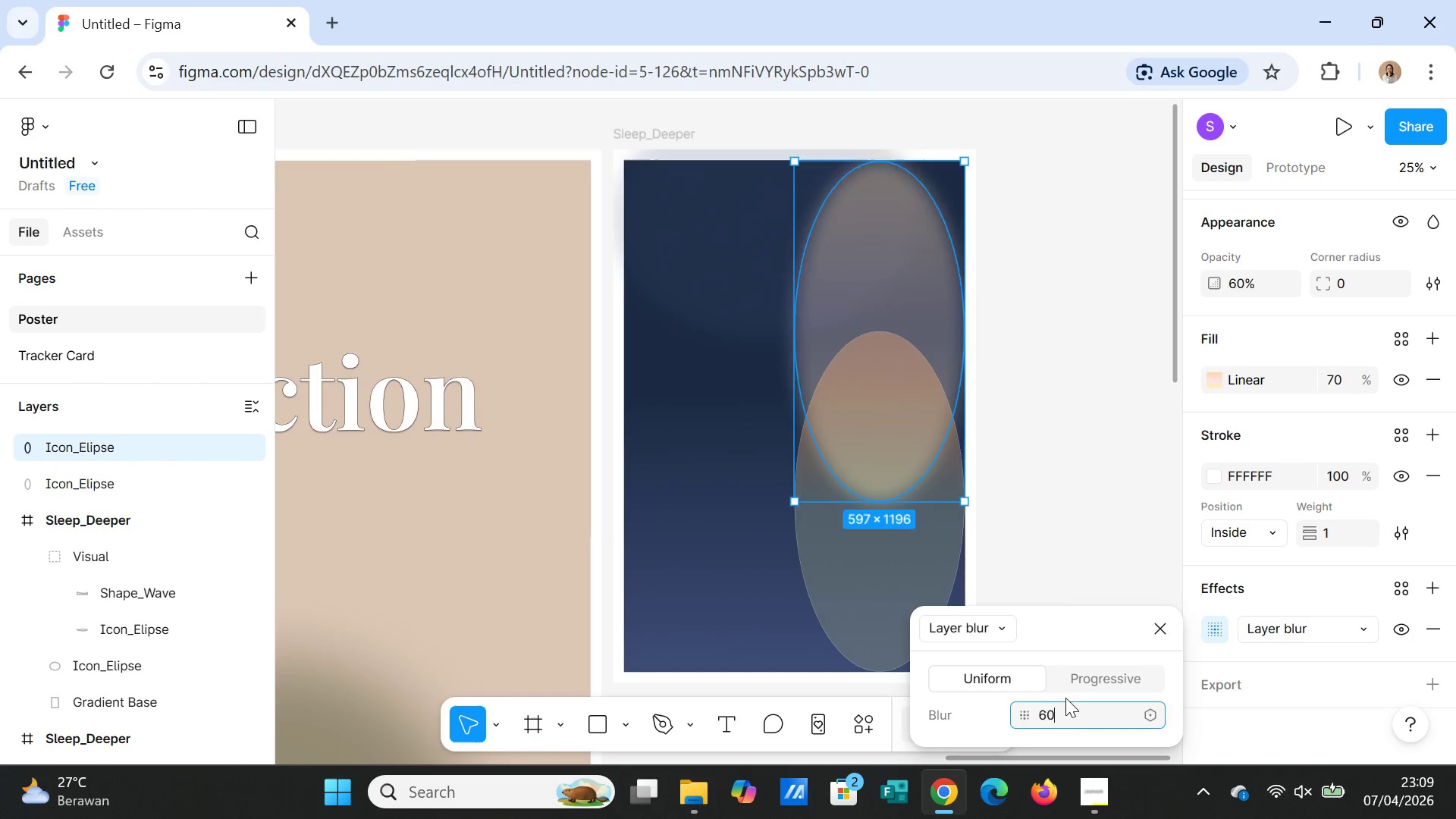 
key(Enter)
 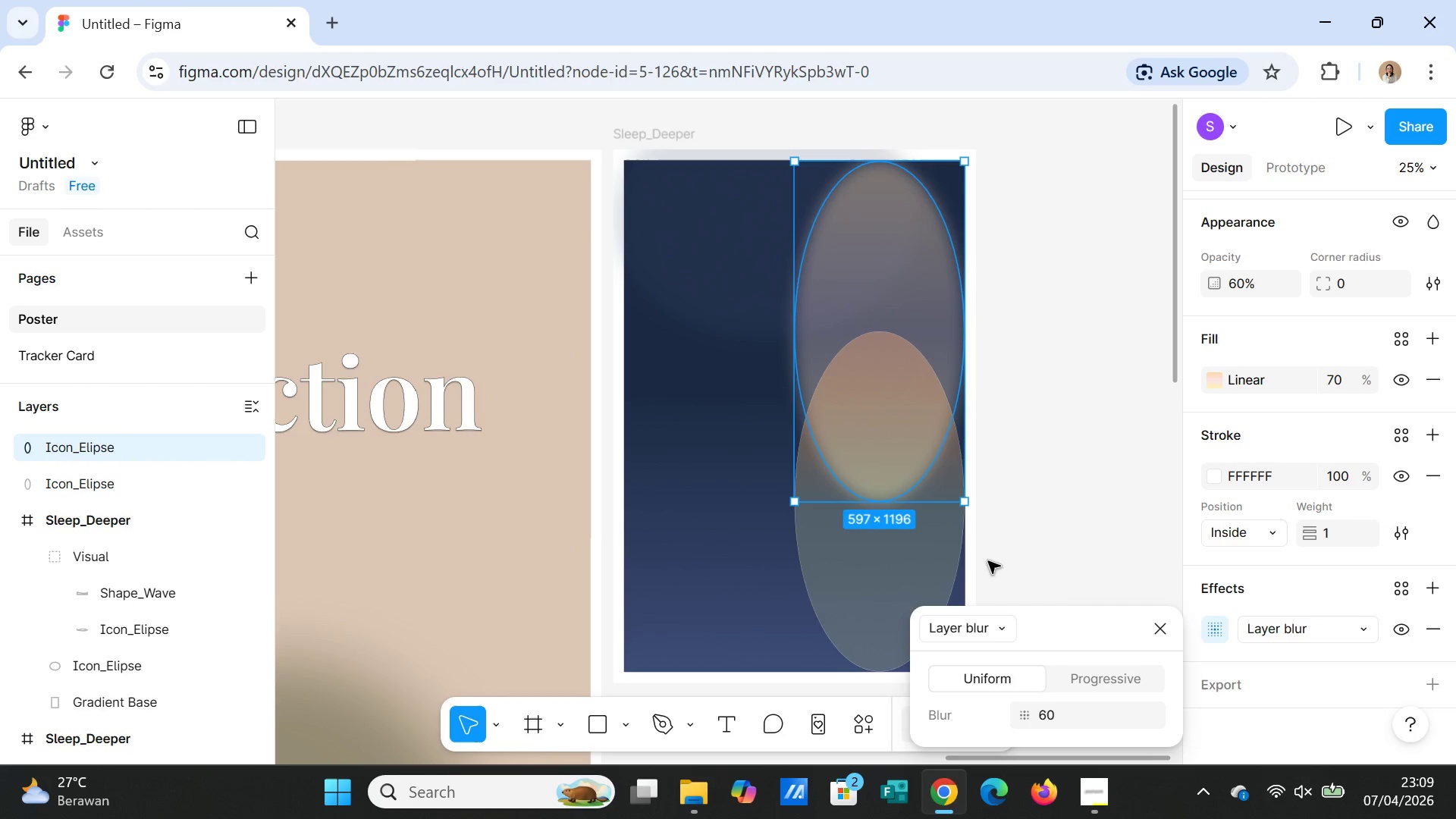 
left_click([1039, 532])
 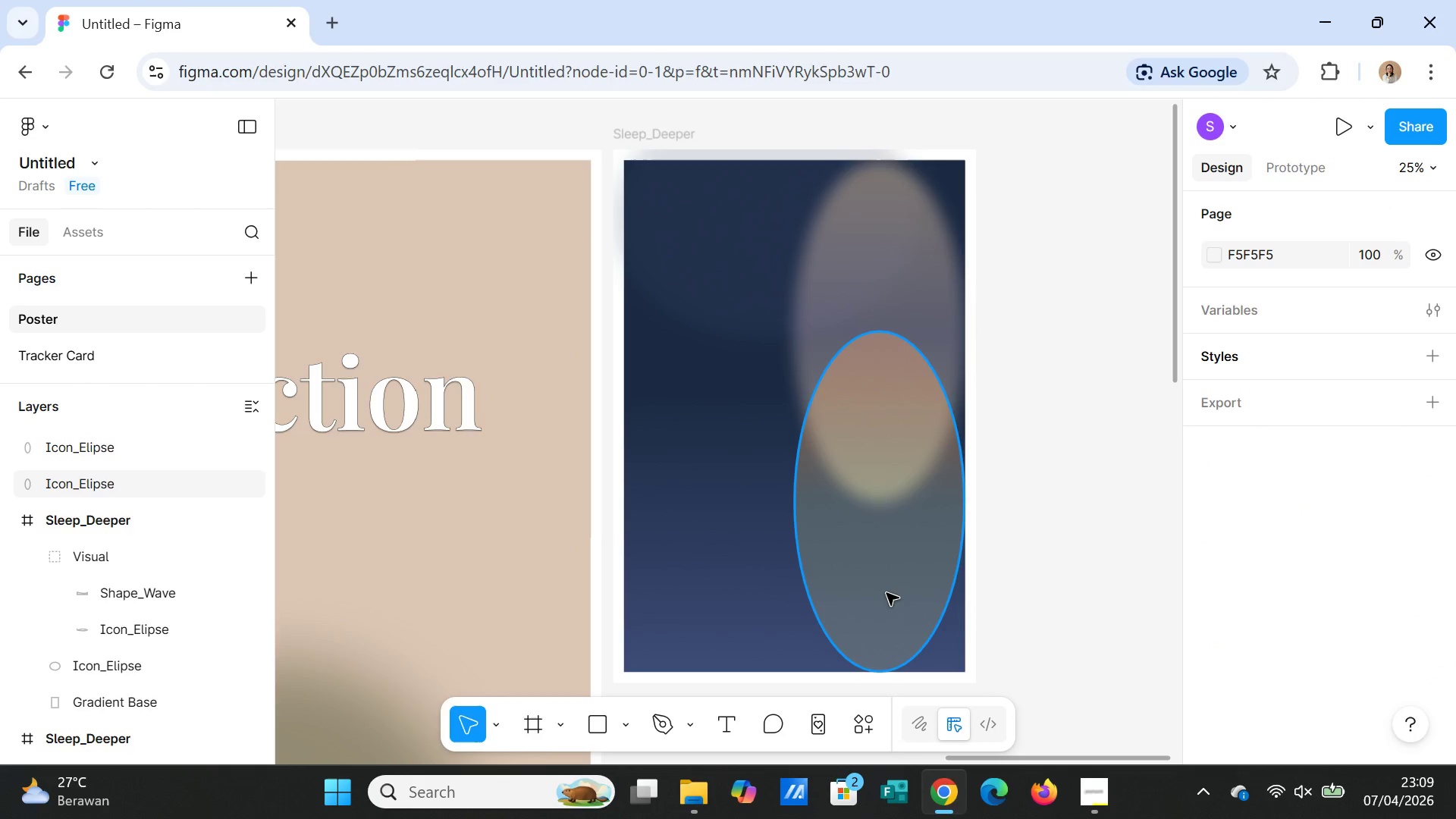 
left_click([886, 593])
 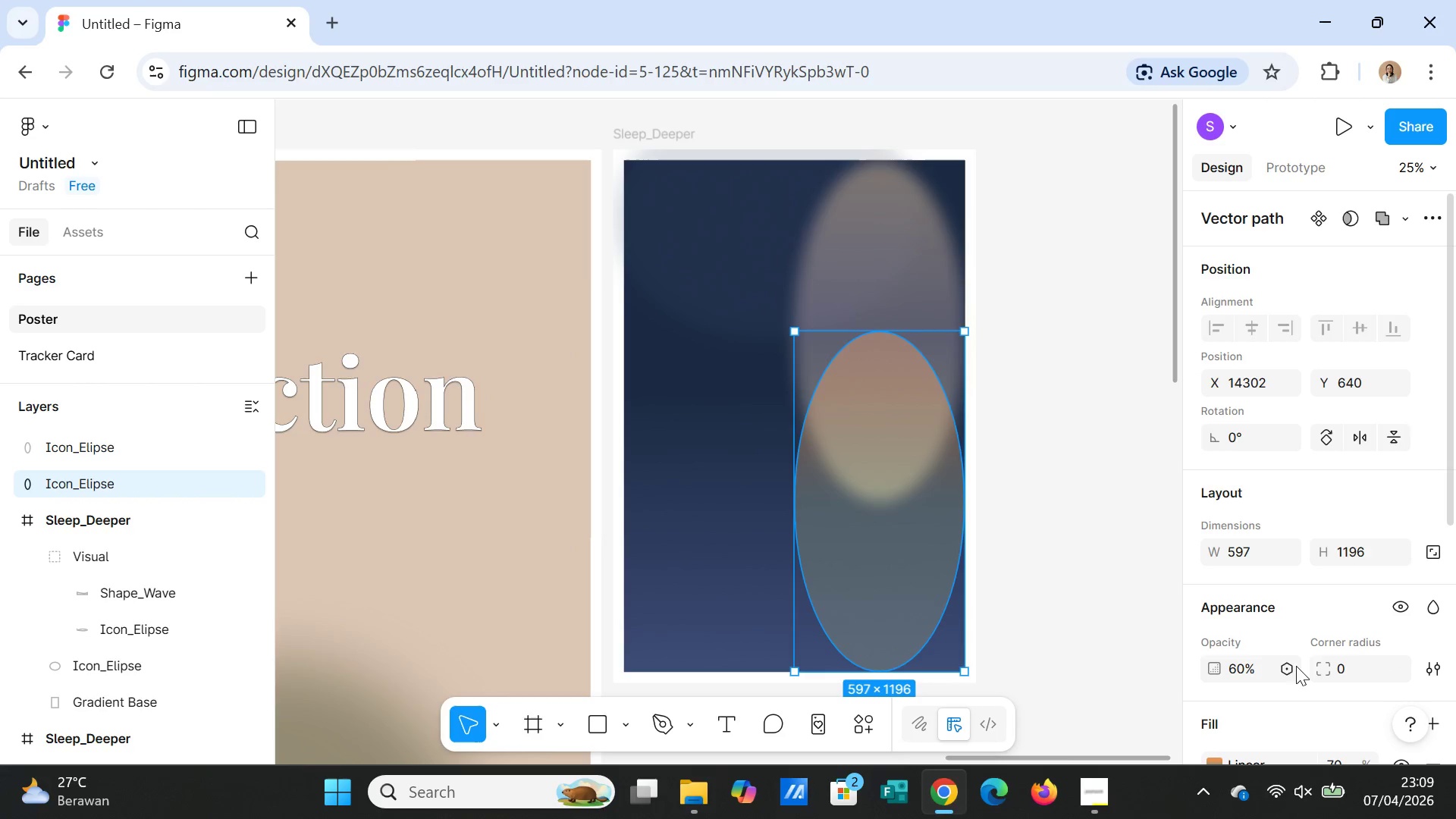 
scroll: coordinate [1293, 637], scroll_direction: down, amount: 4.0
 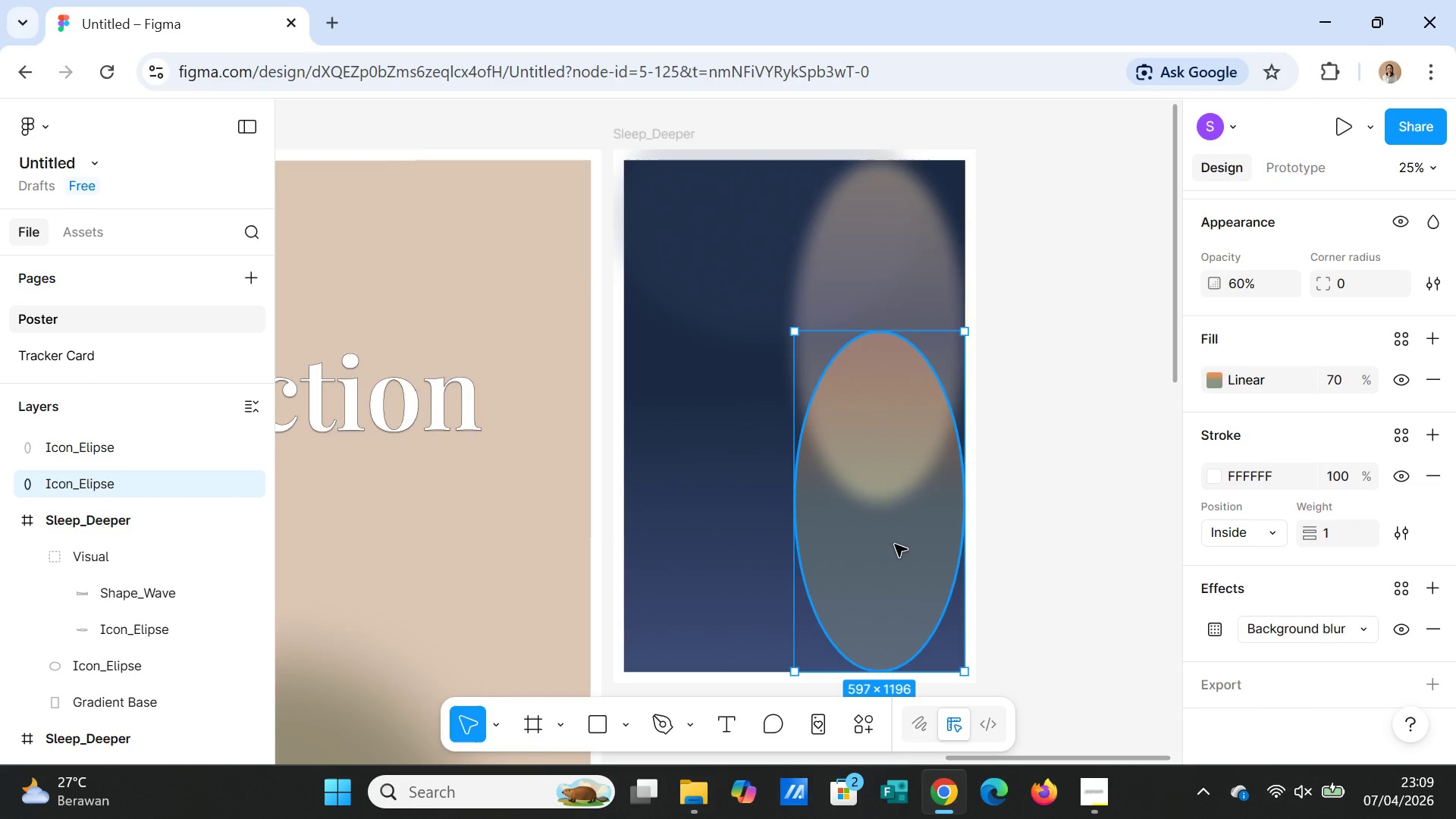 
left_click([895, 544])
 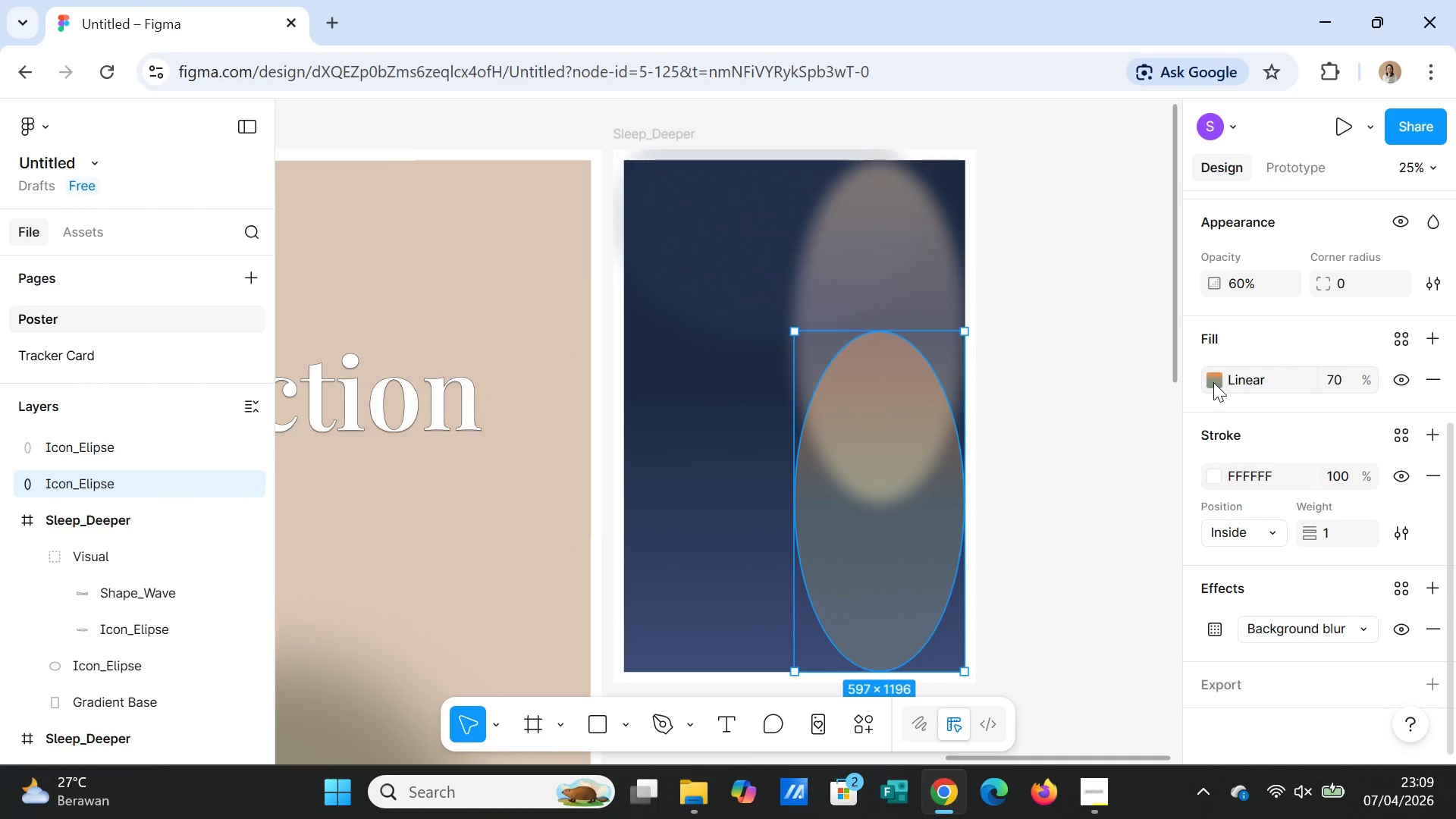 
left_click([1213, 382])
 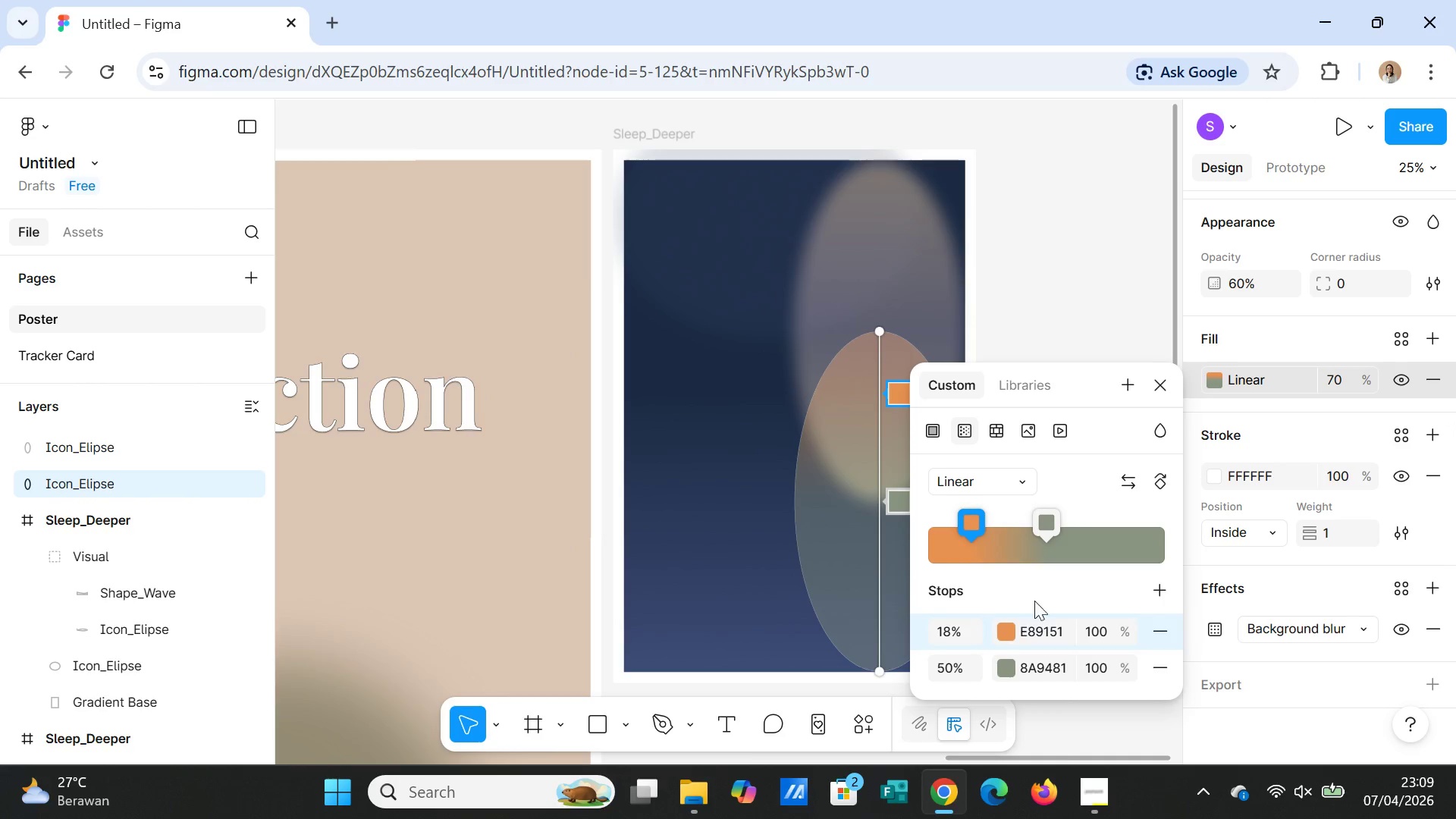 
left_click([1161, 660])
 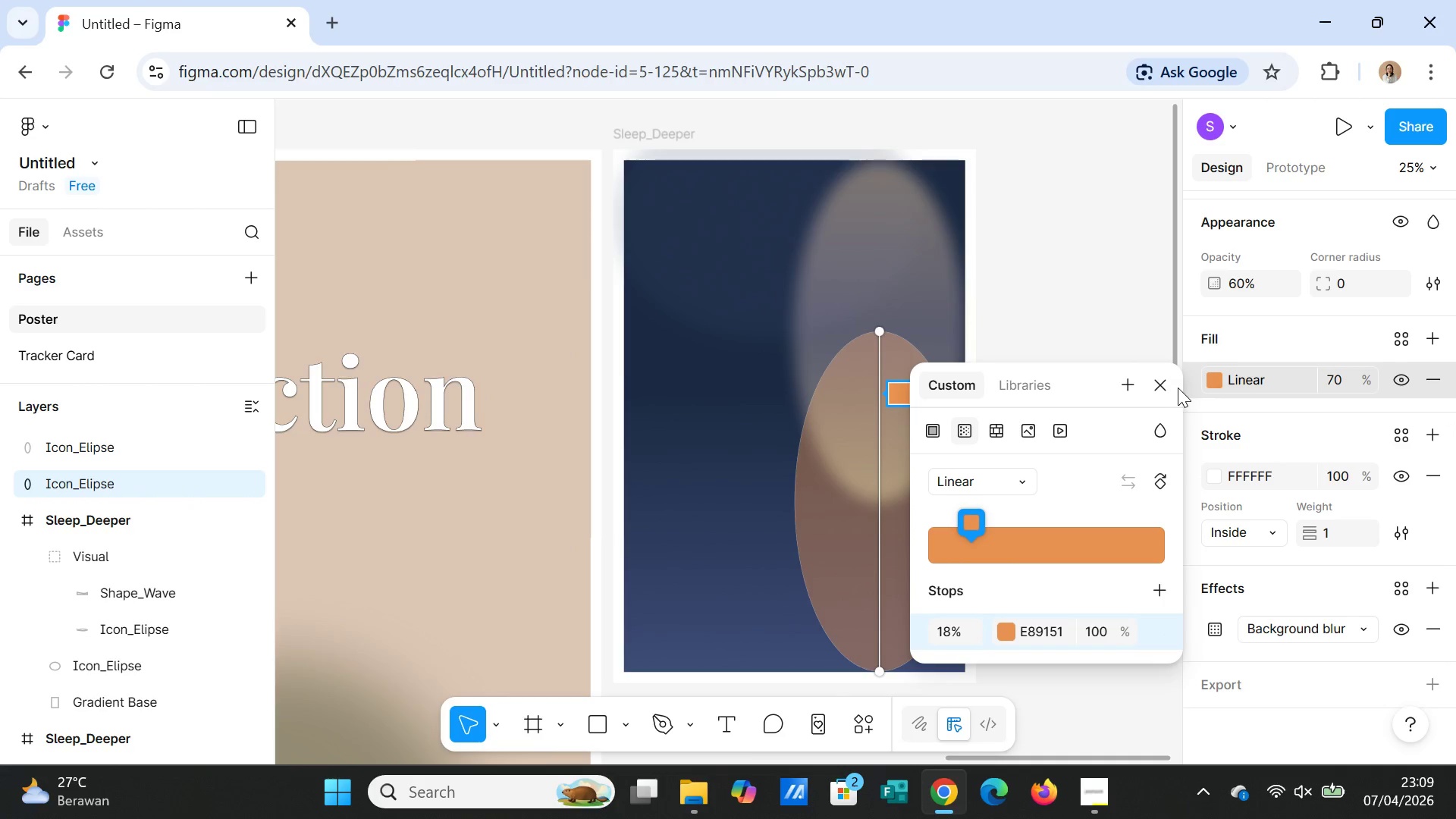 
left_click([1159, 383])
 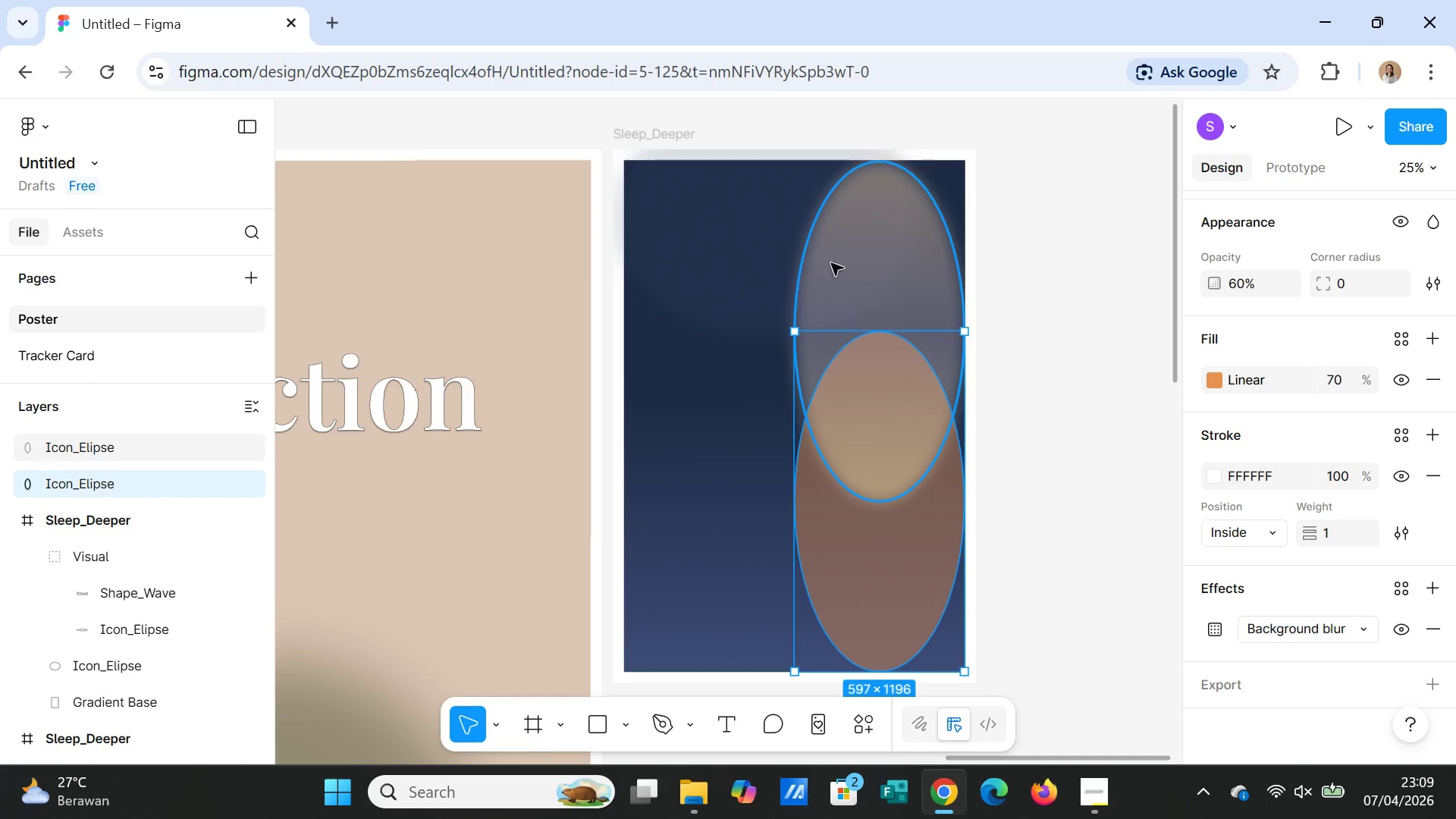 
left_click([842, 256])
 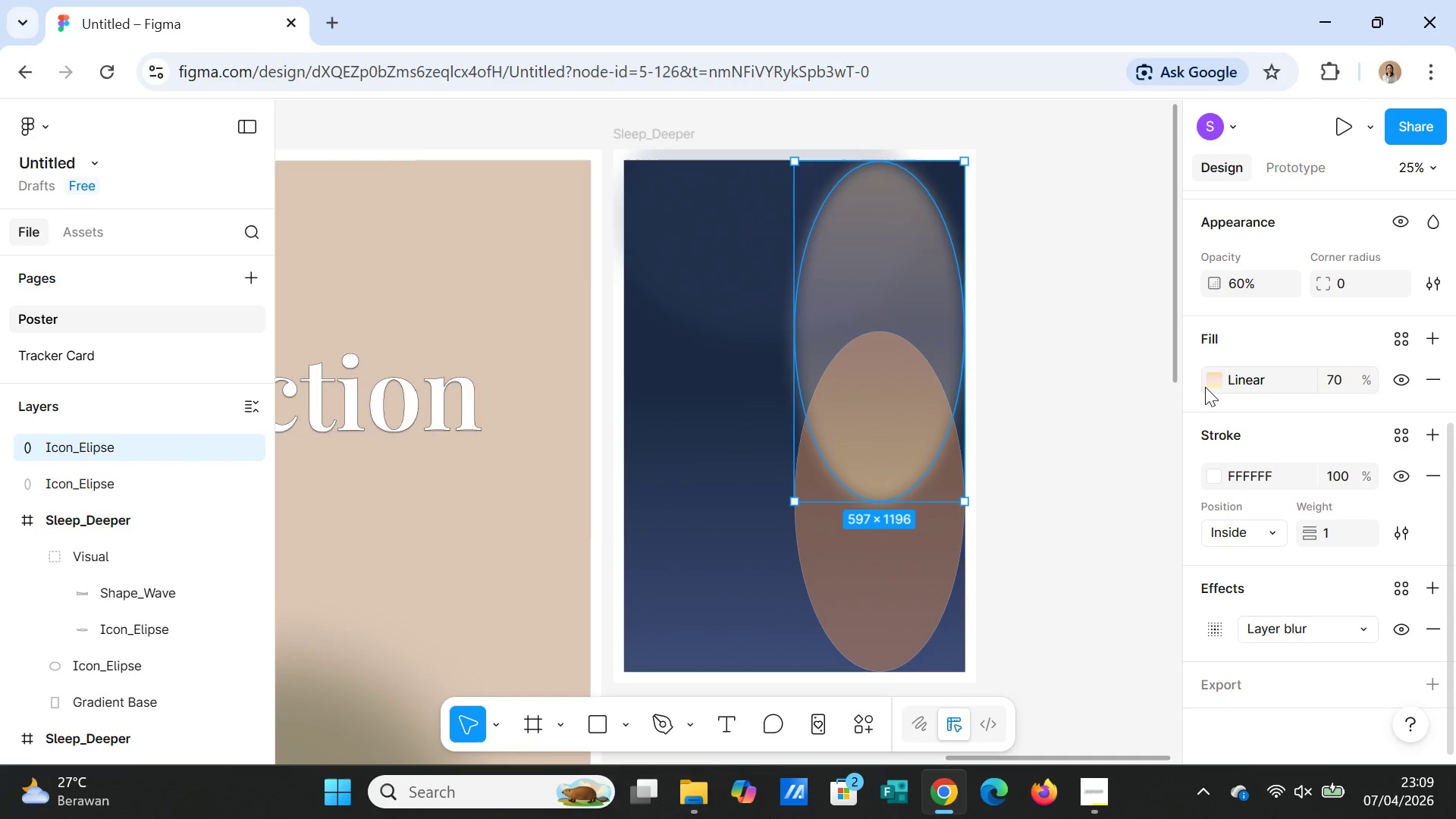 
left_click([1213, 384])
 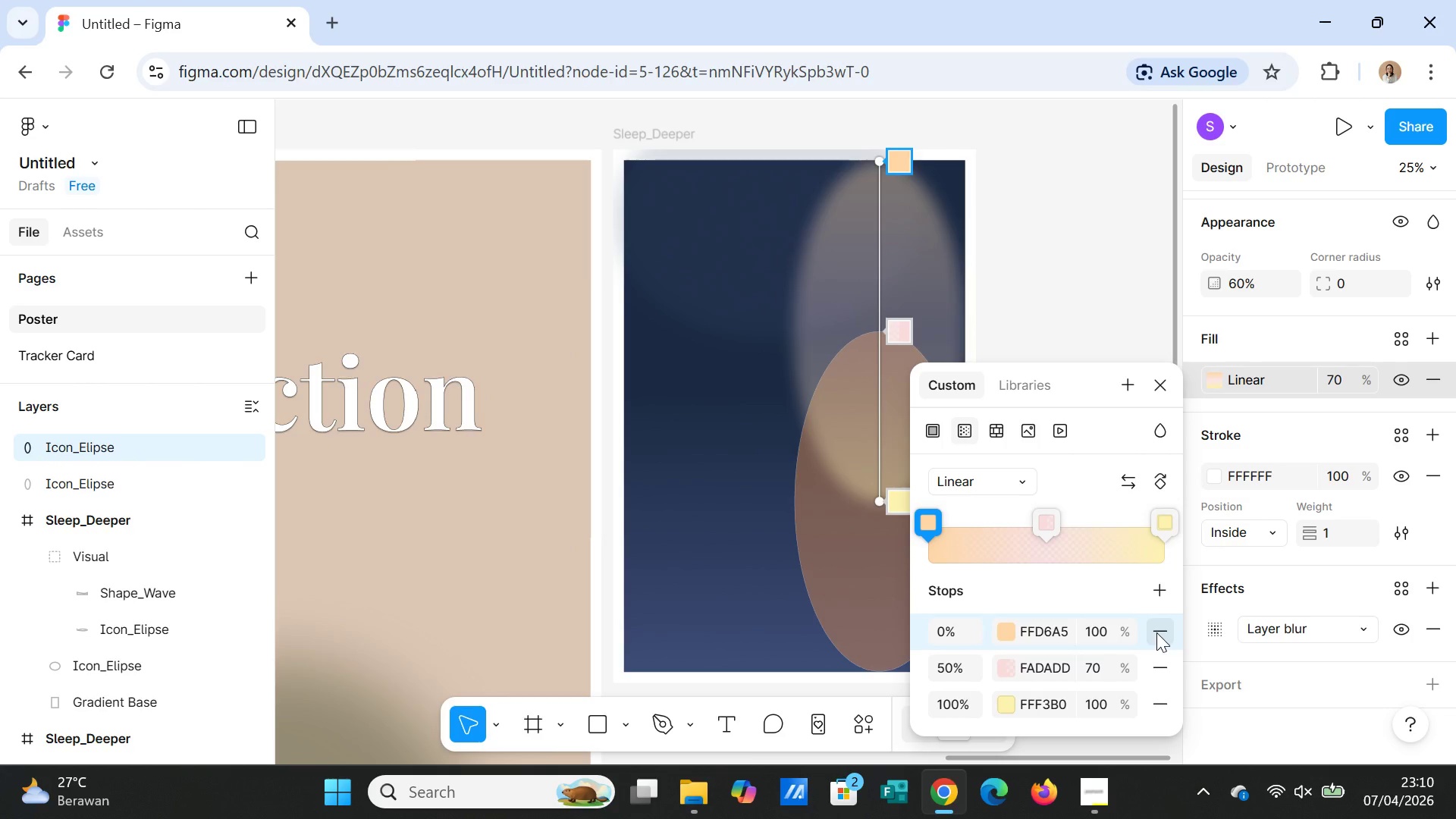 
left_click([1156, 632])
 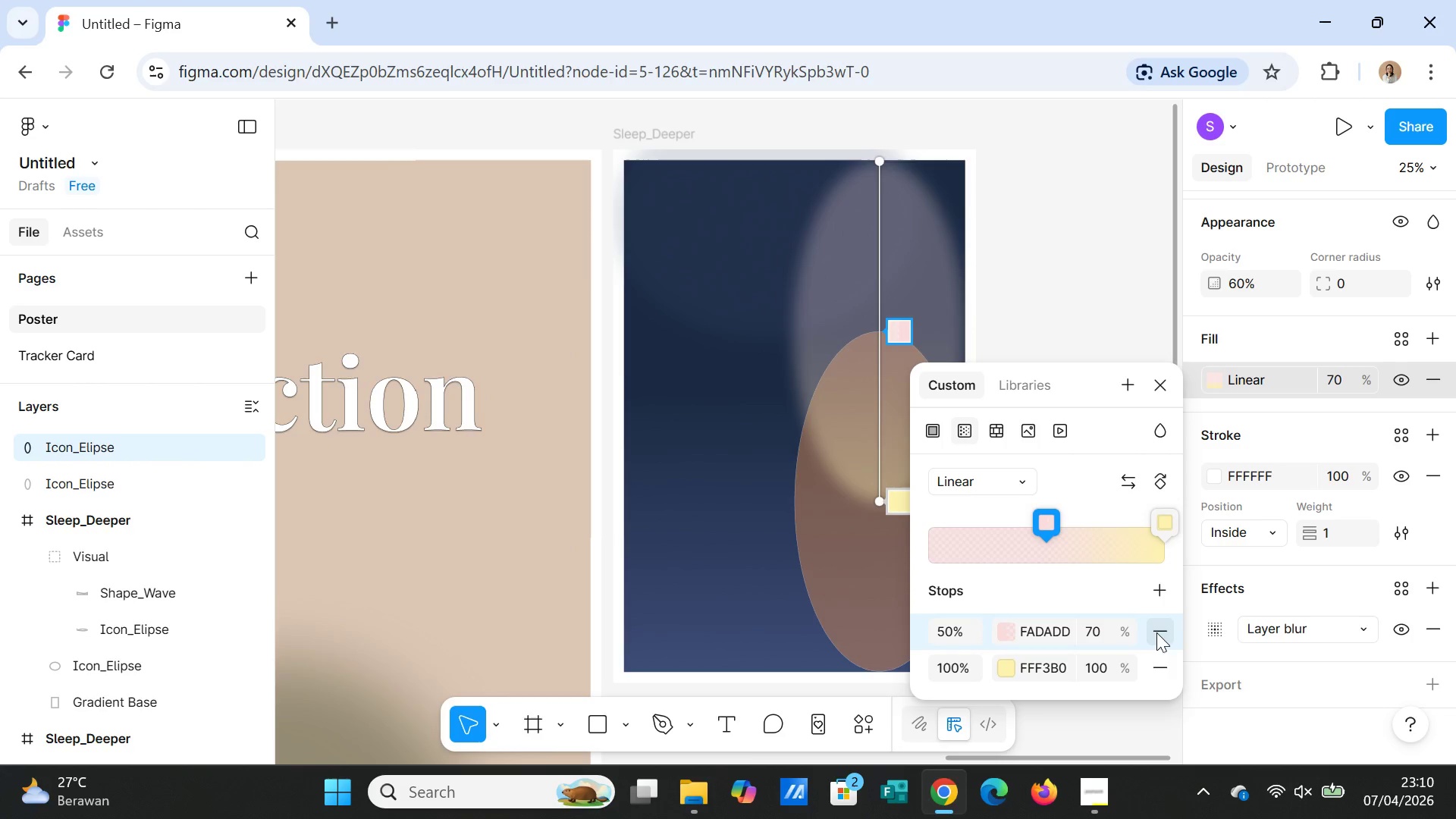 
left_click([1156, 632])
 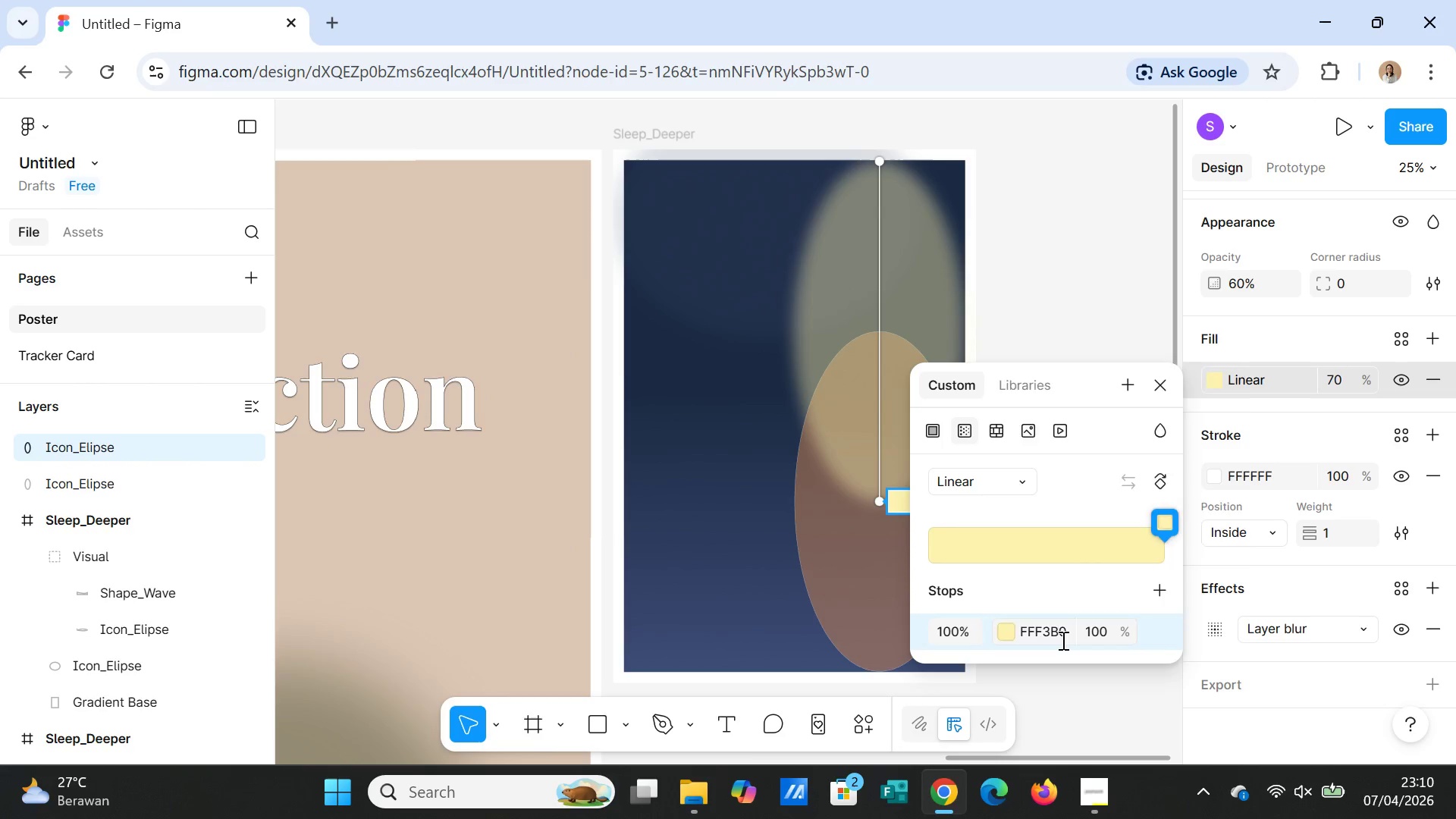 
double_click([1062, 640])
 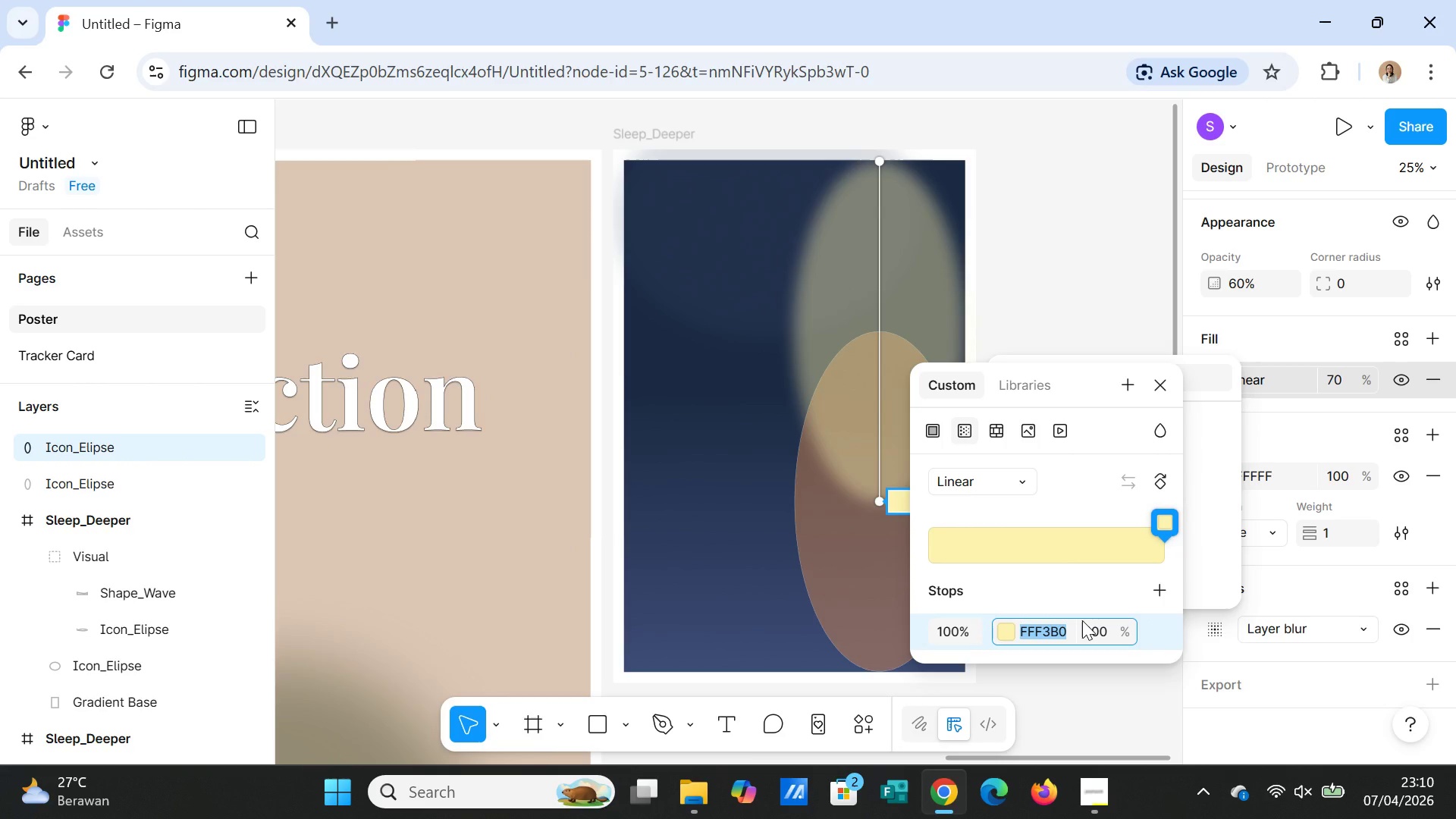 
wait(7.16)
 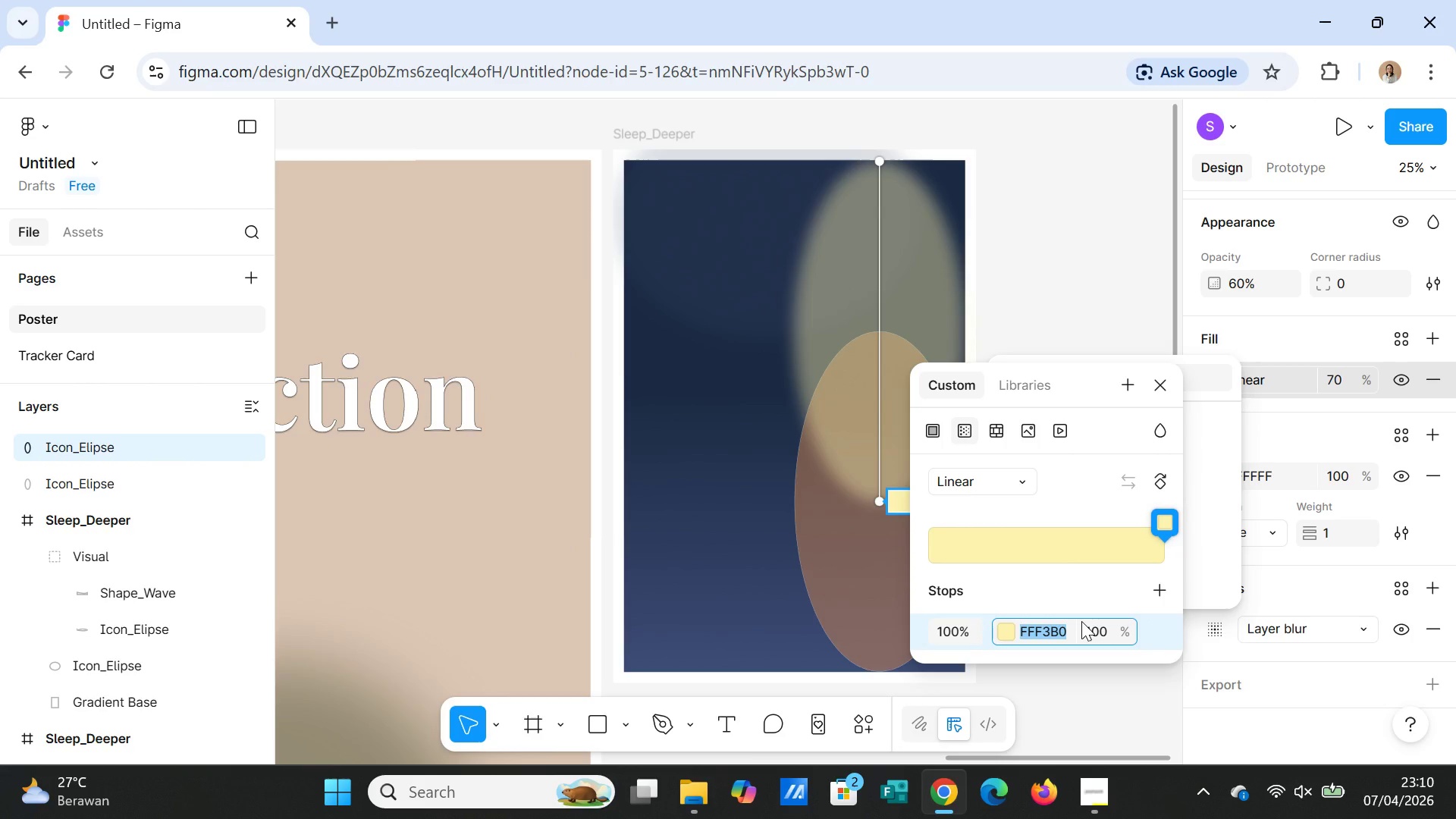 
type(8A9481)
 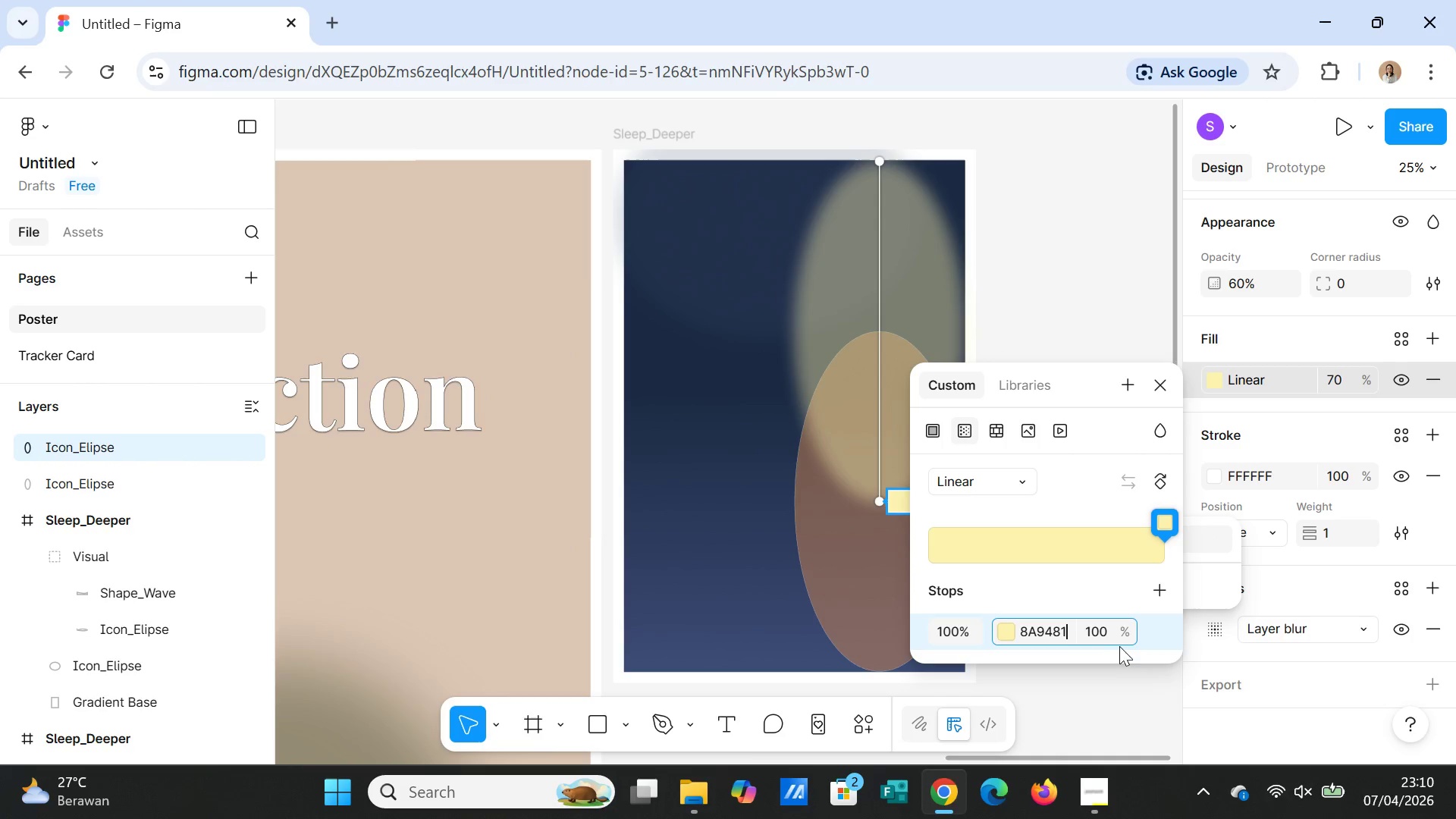 
left_click([1145, 652])
 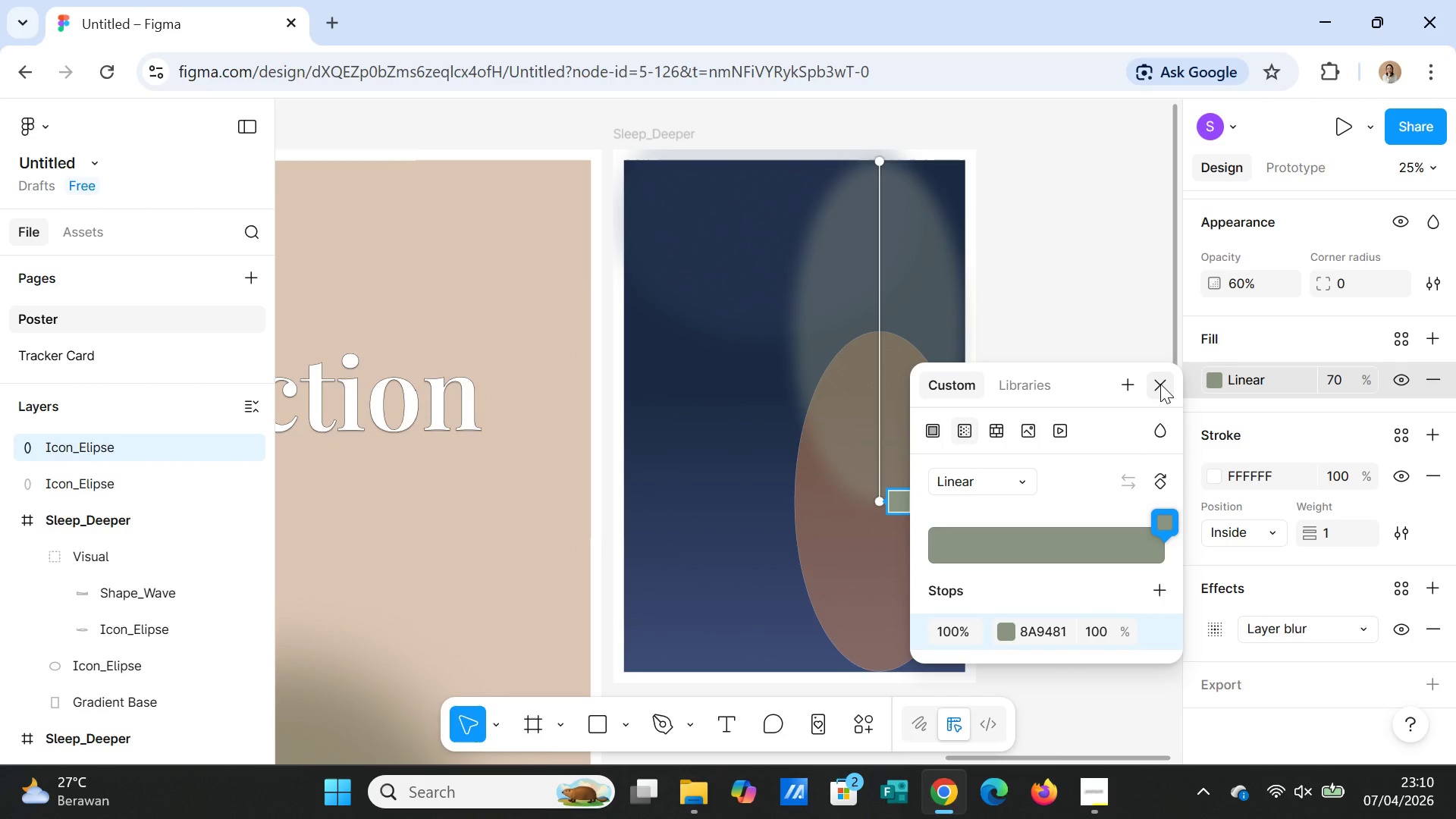 
left_click([1160, 384])
 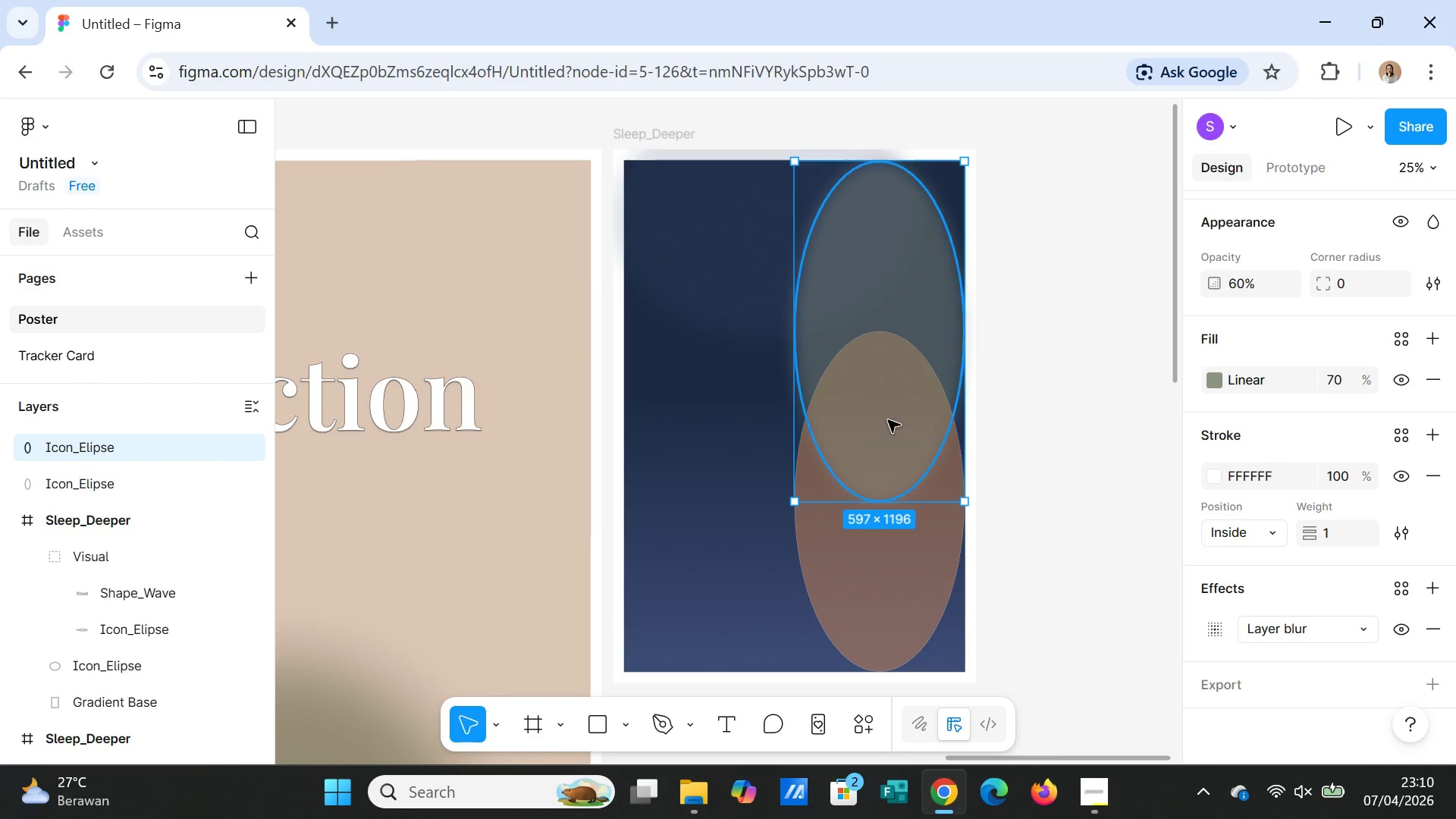 
left_click([885, 418])
 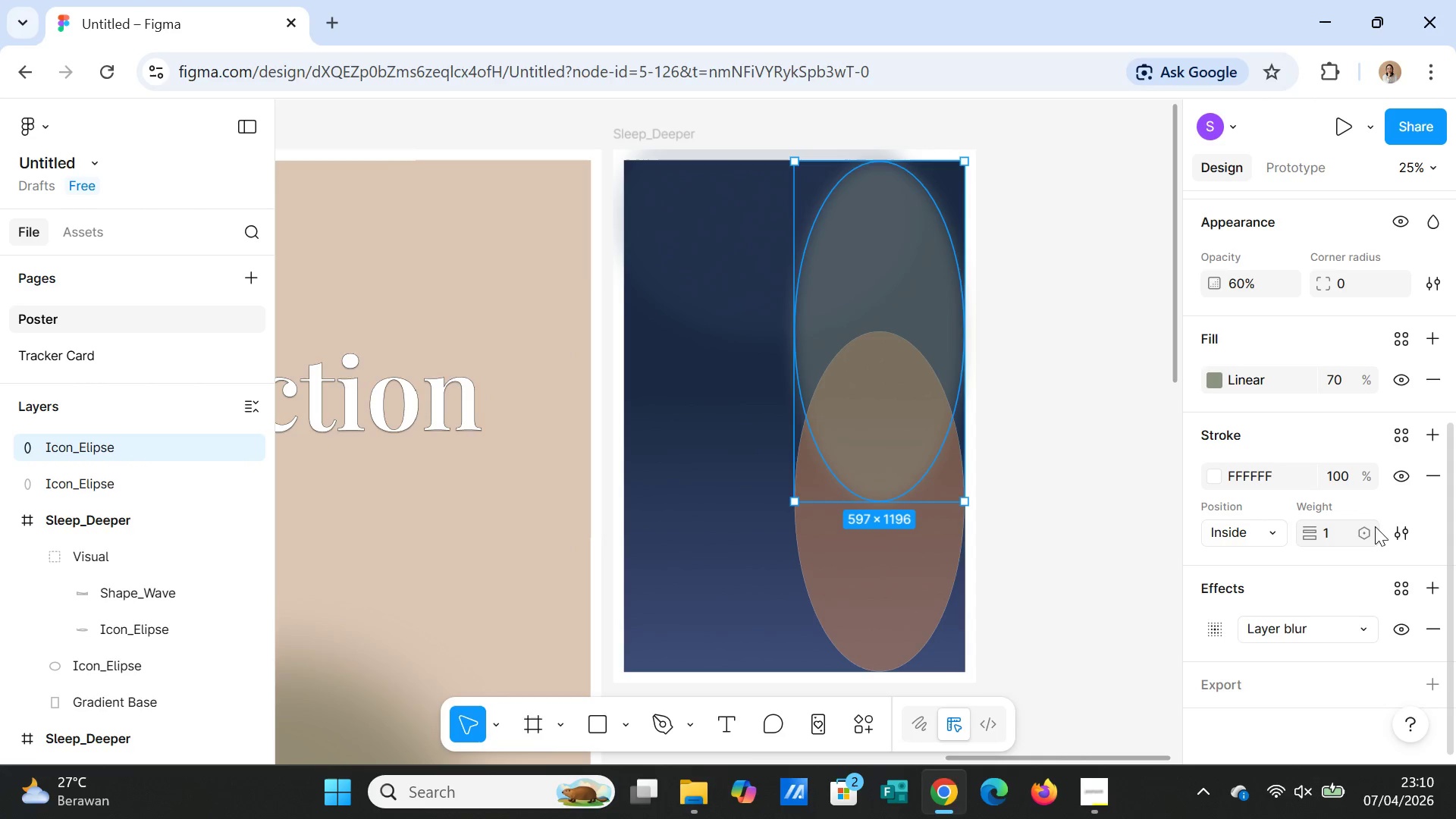 
scroll: coordinate [1377, 548], scroll_direction: up, amount: 1.0
 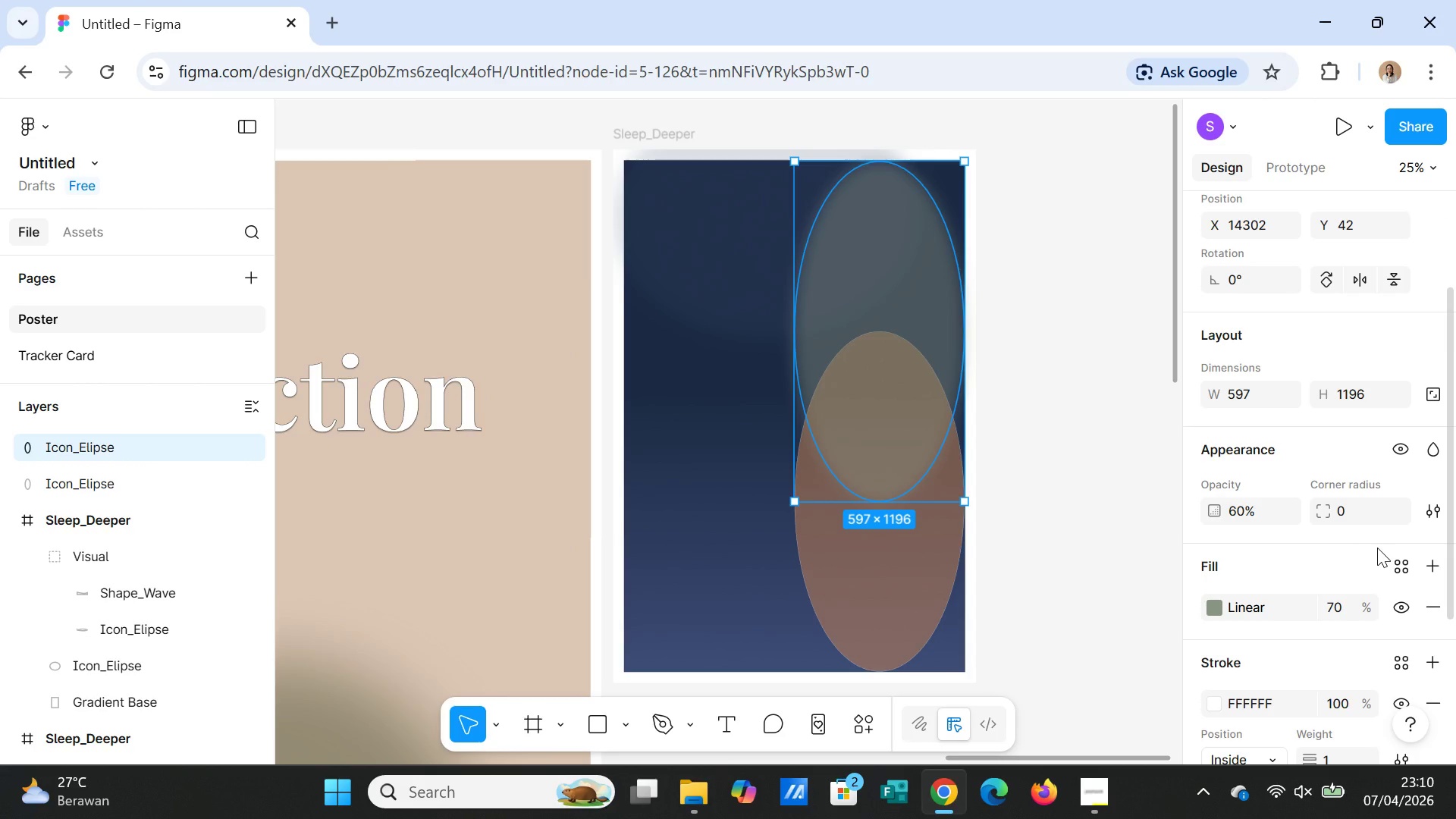 
scroll: coordinate [1377, 548], scroll_direction: down, amount: 4.0
 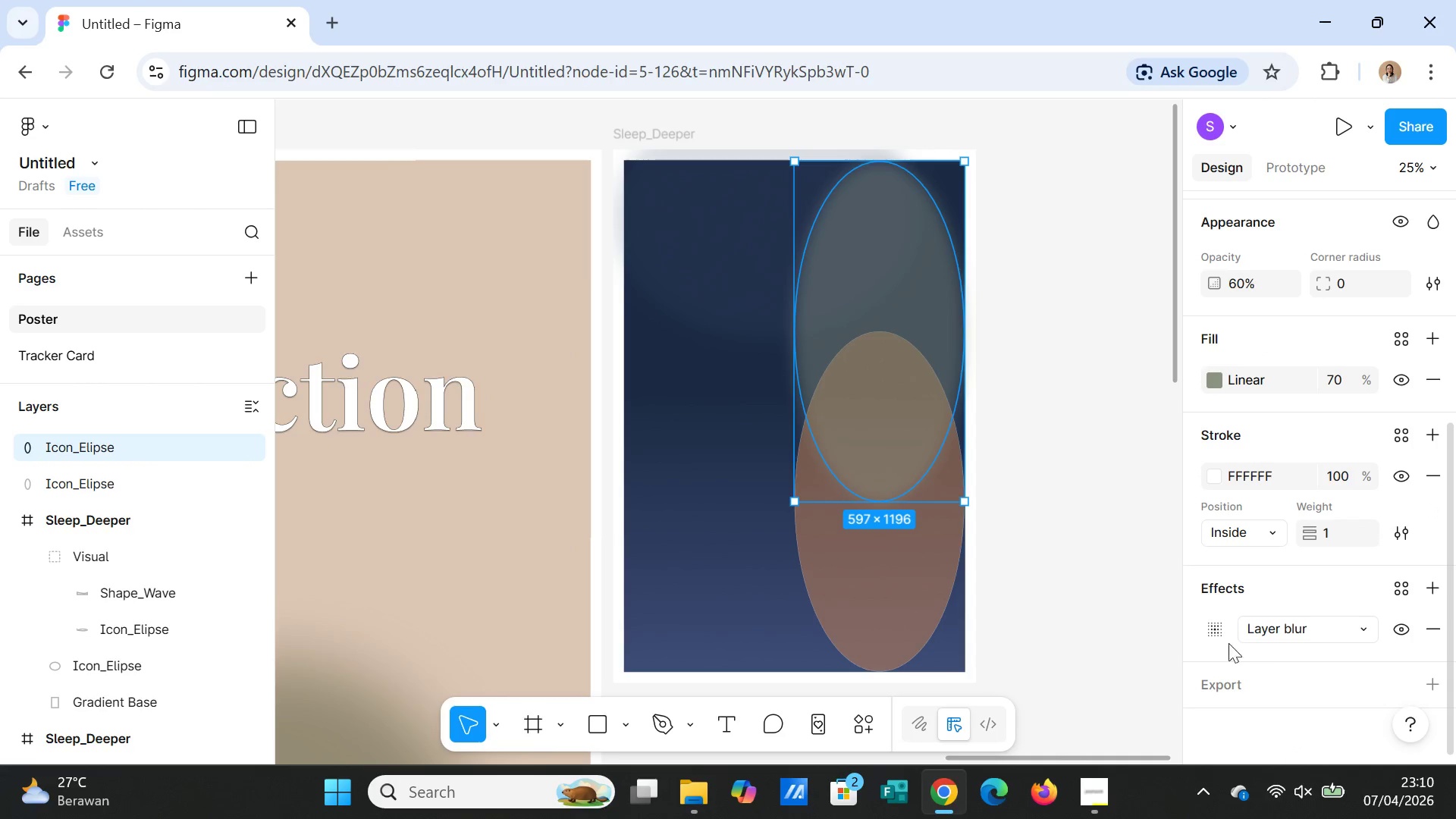 
left_click([1216, 632])
 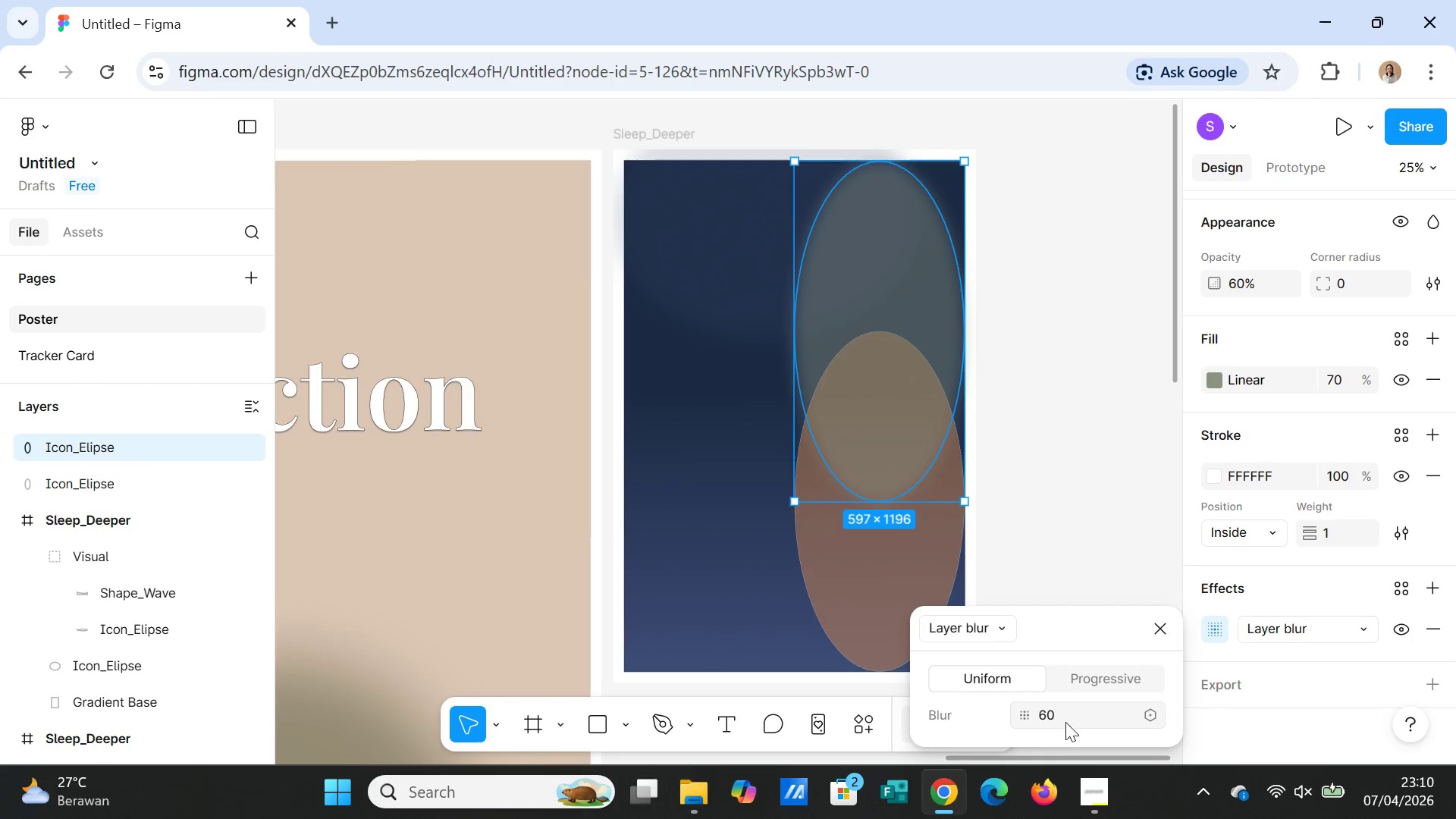 
left_click([1065, 722])
 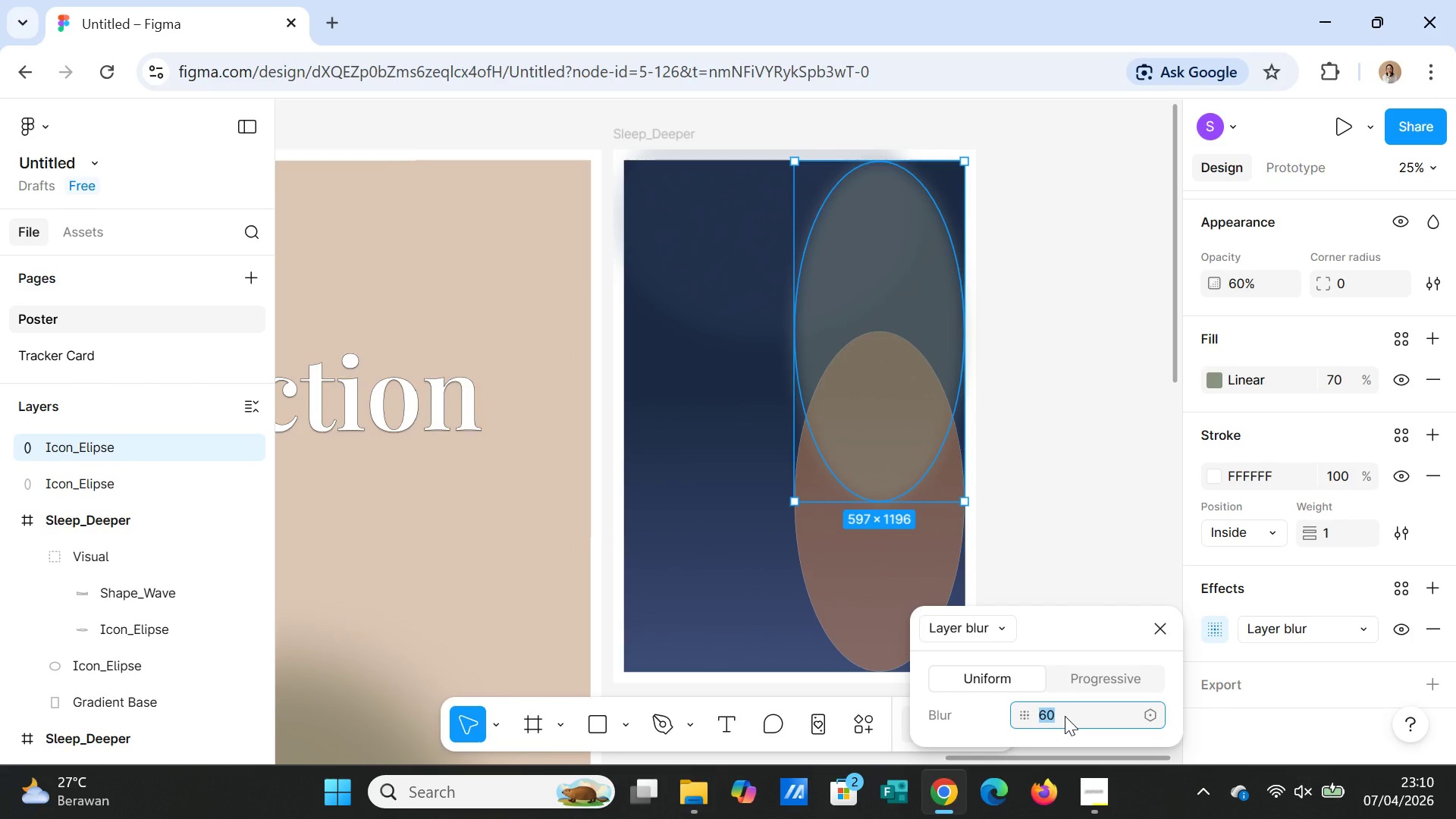 
type(50)
 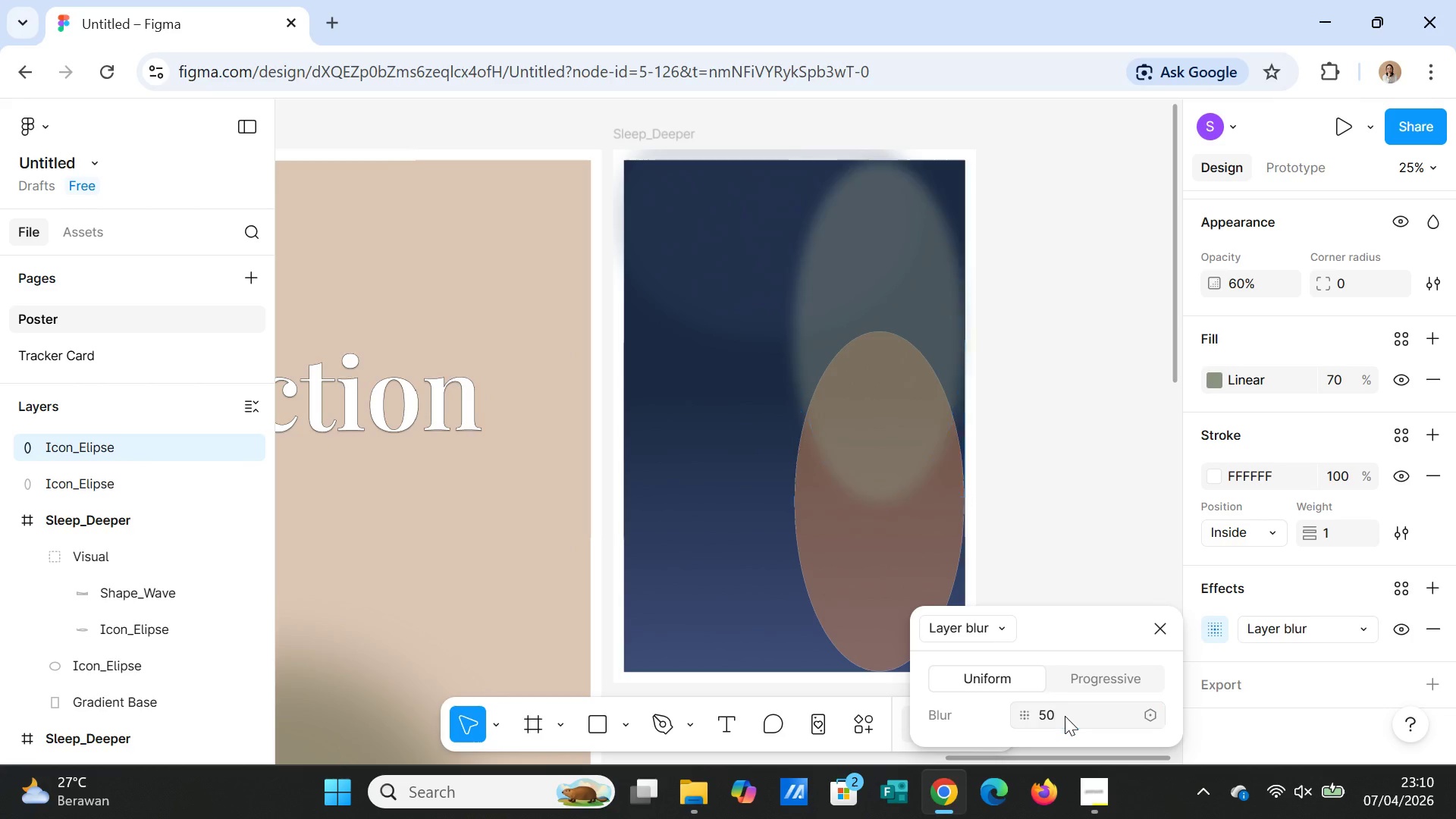 
key(Enter)
 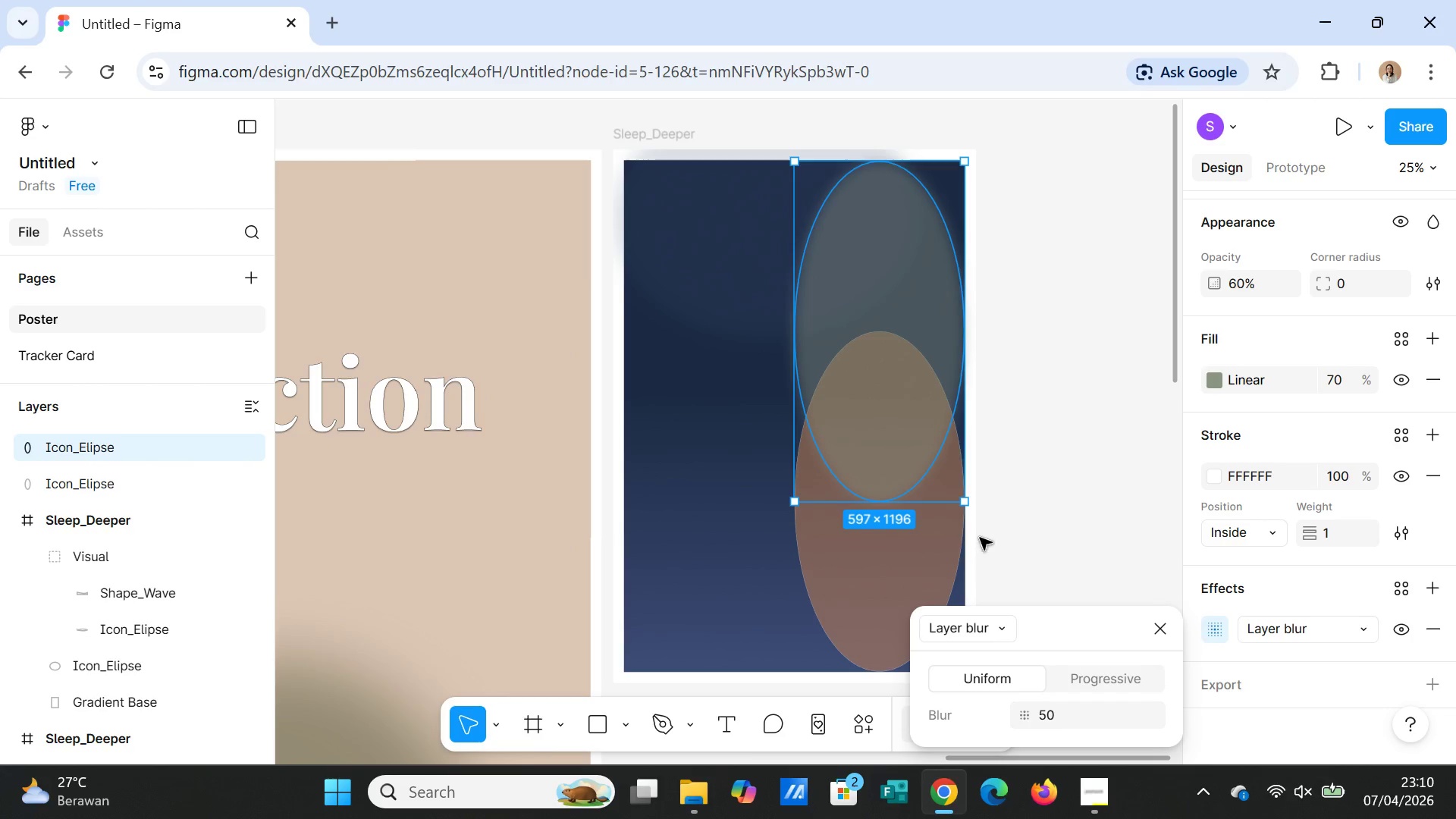 
left_click([1108, 506])
 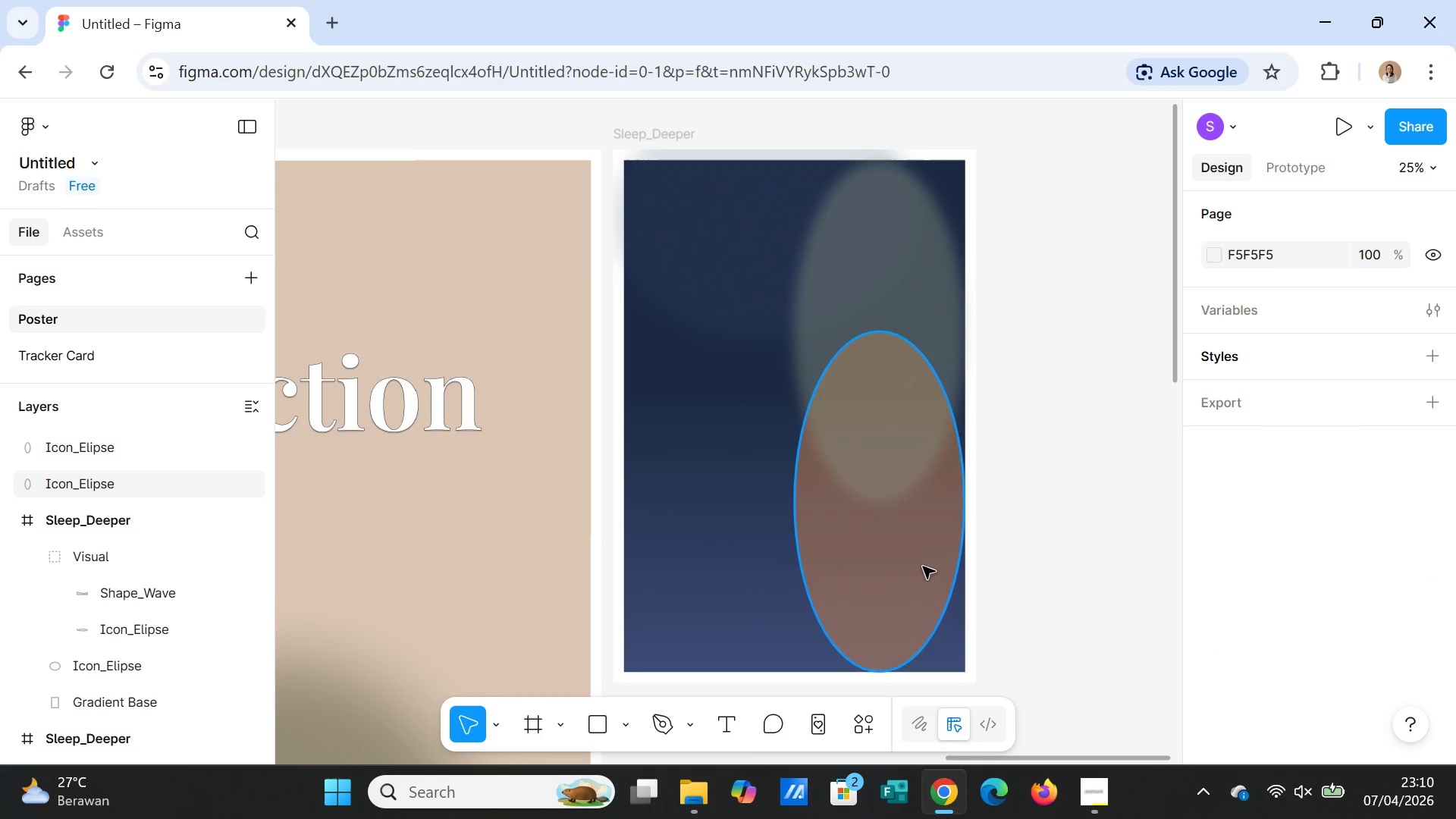 
left_click([921, 567])
 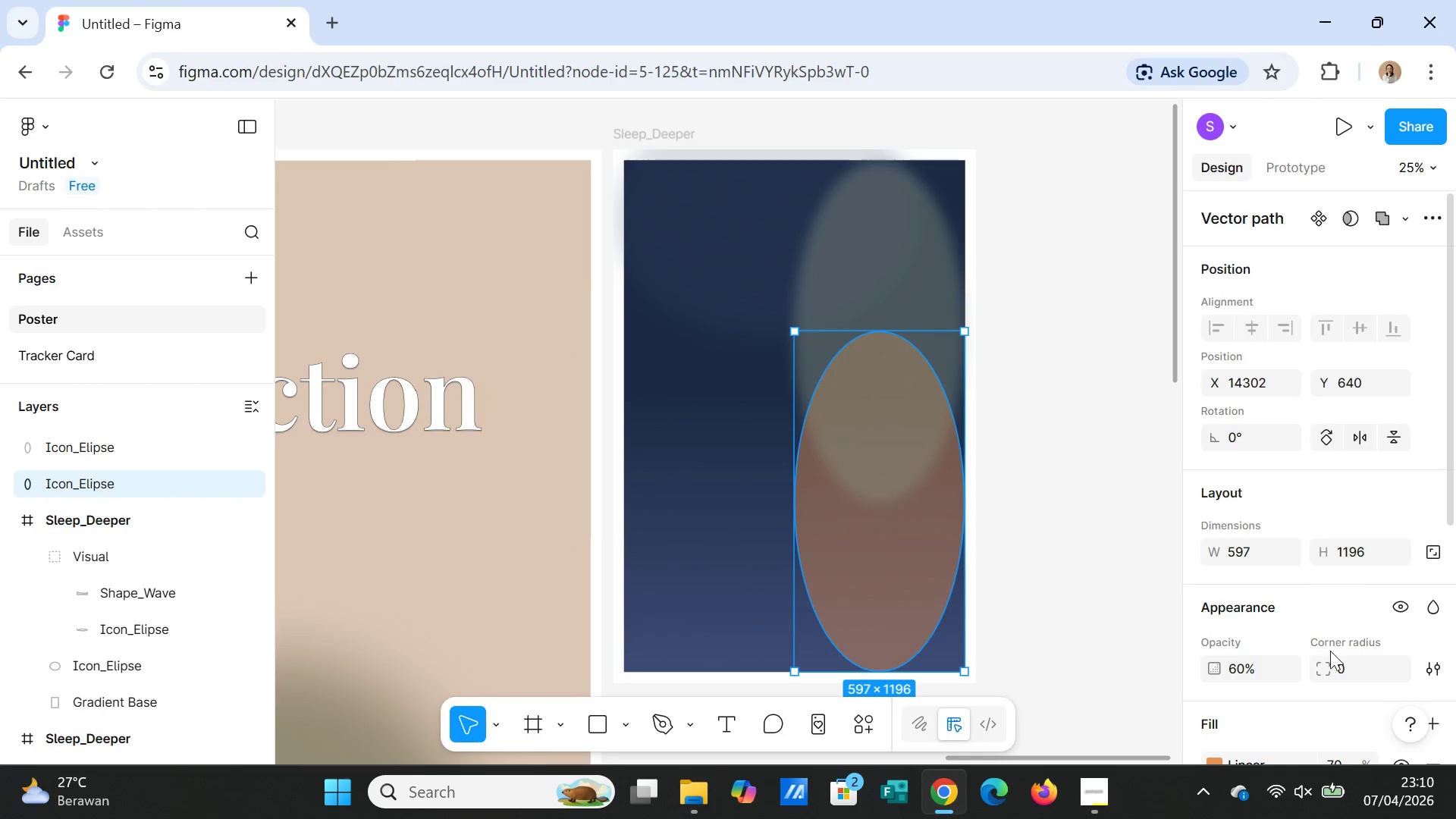 
scroll: coordinate [1333, 665], scroll_direction: down, amount: 2.0
 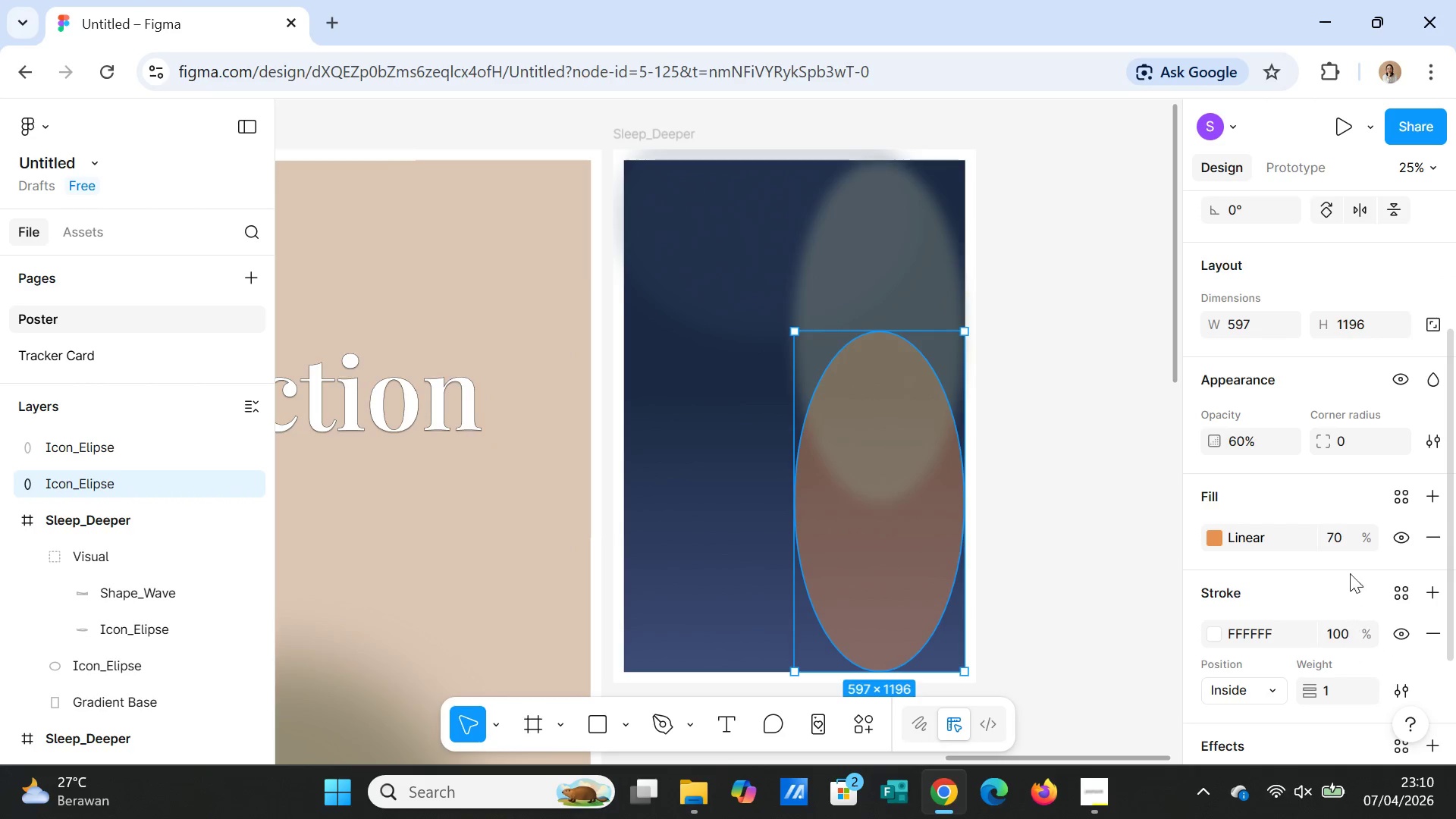 
left_click([1331, 540])
 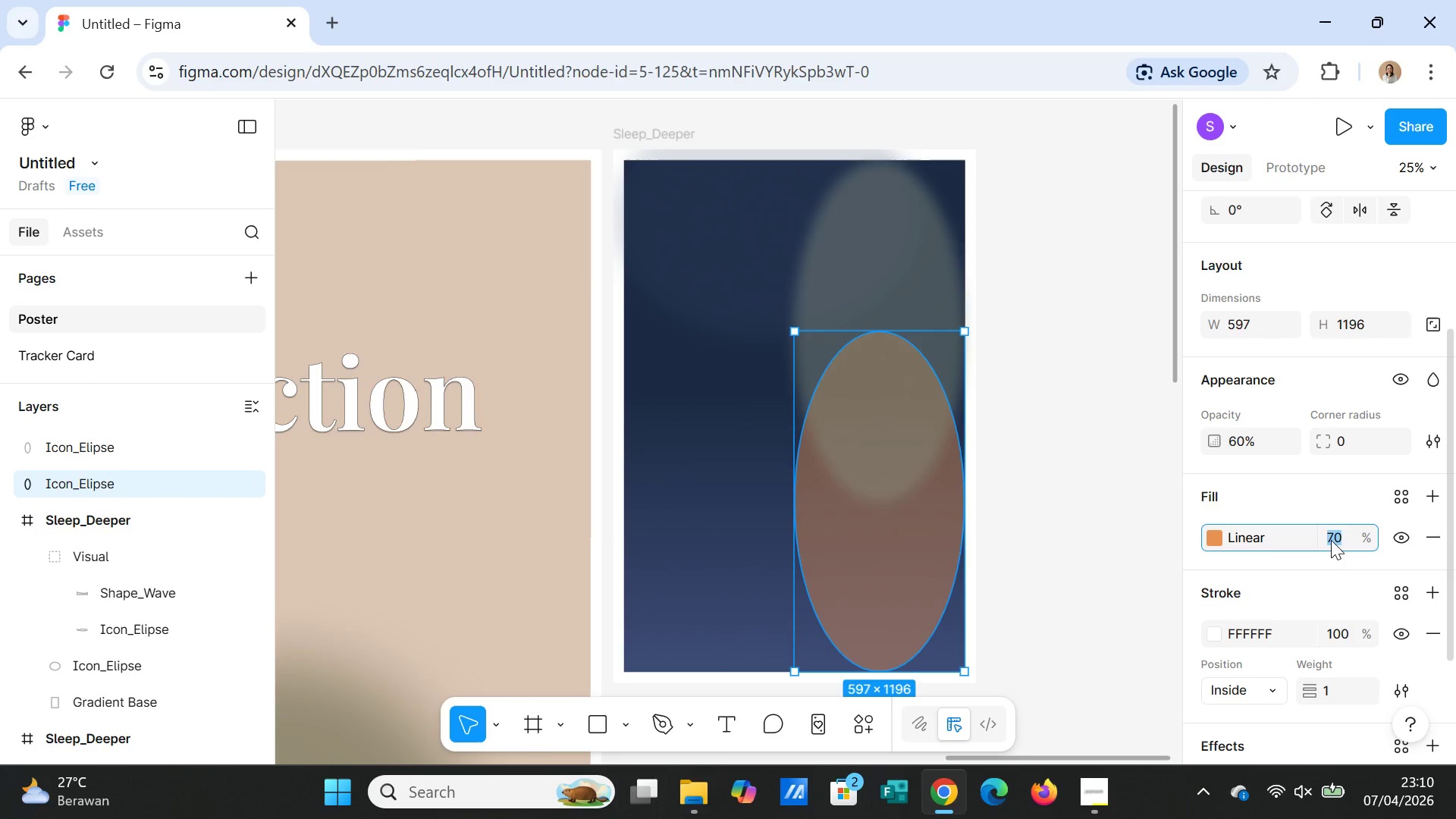 
type(60)
 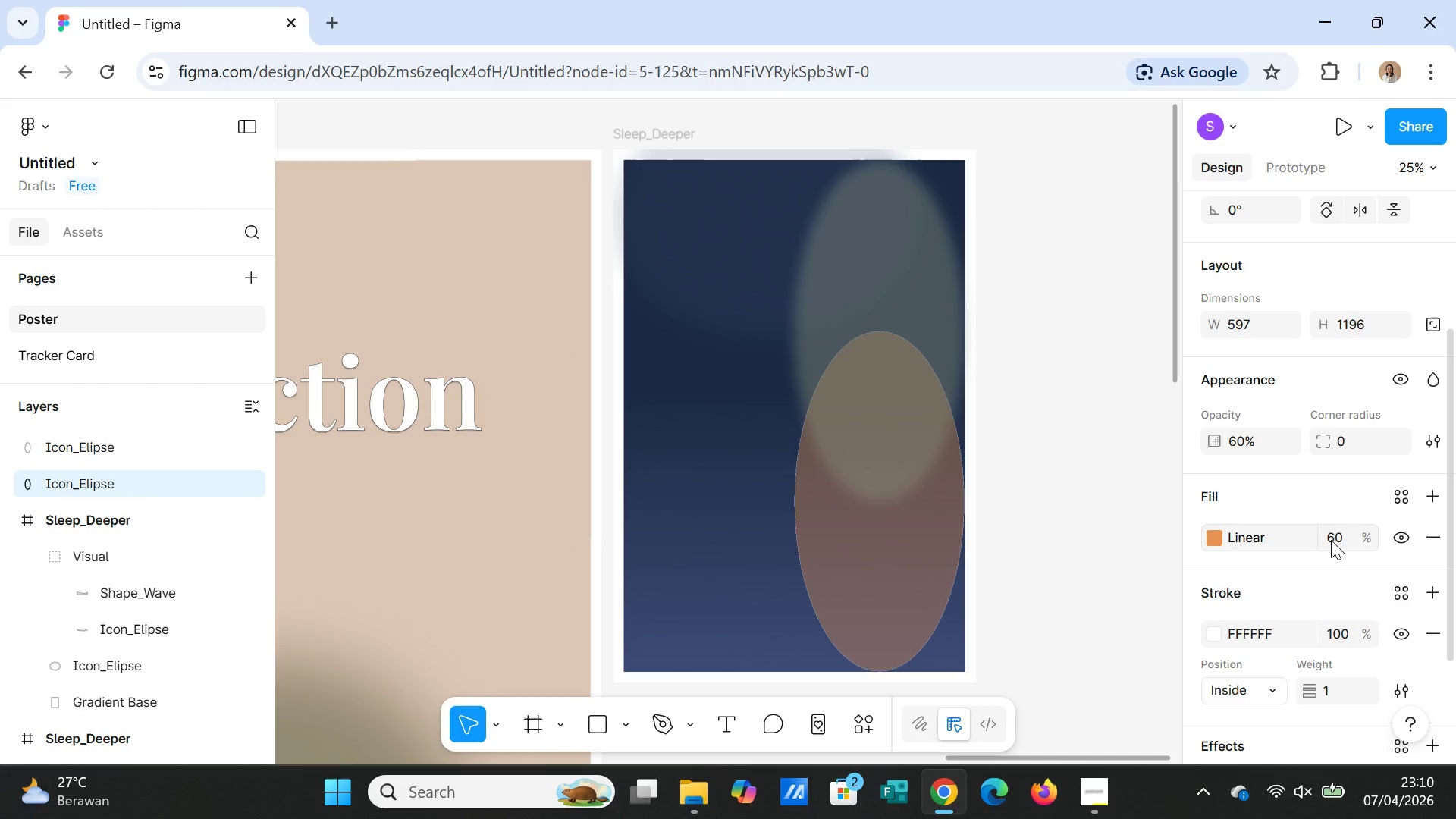 
key(Enter)
 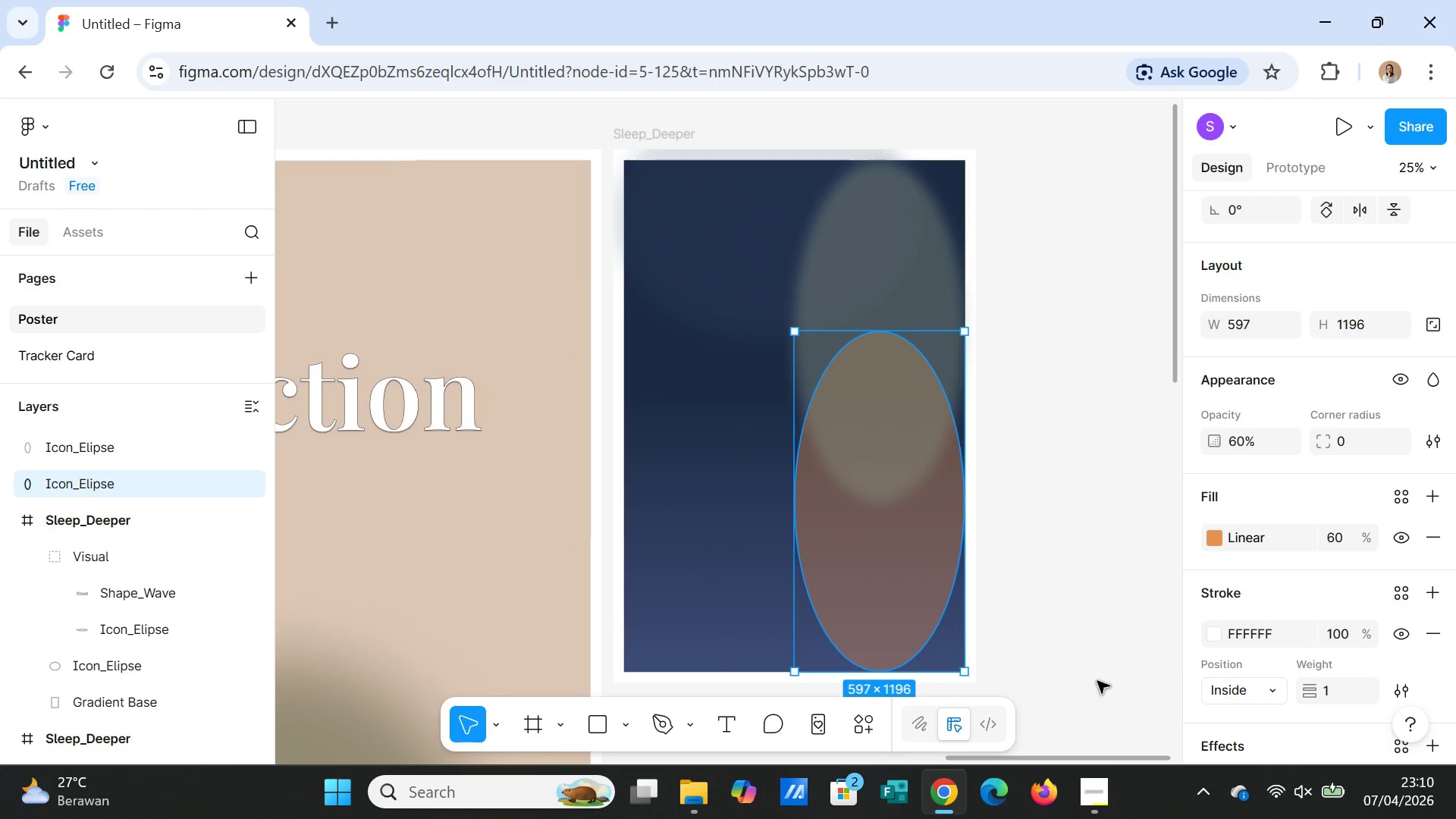 
left_click([1092, 642])
 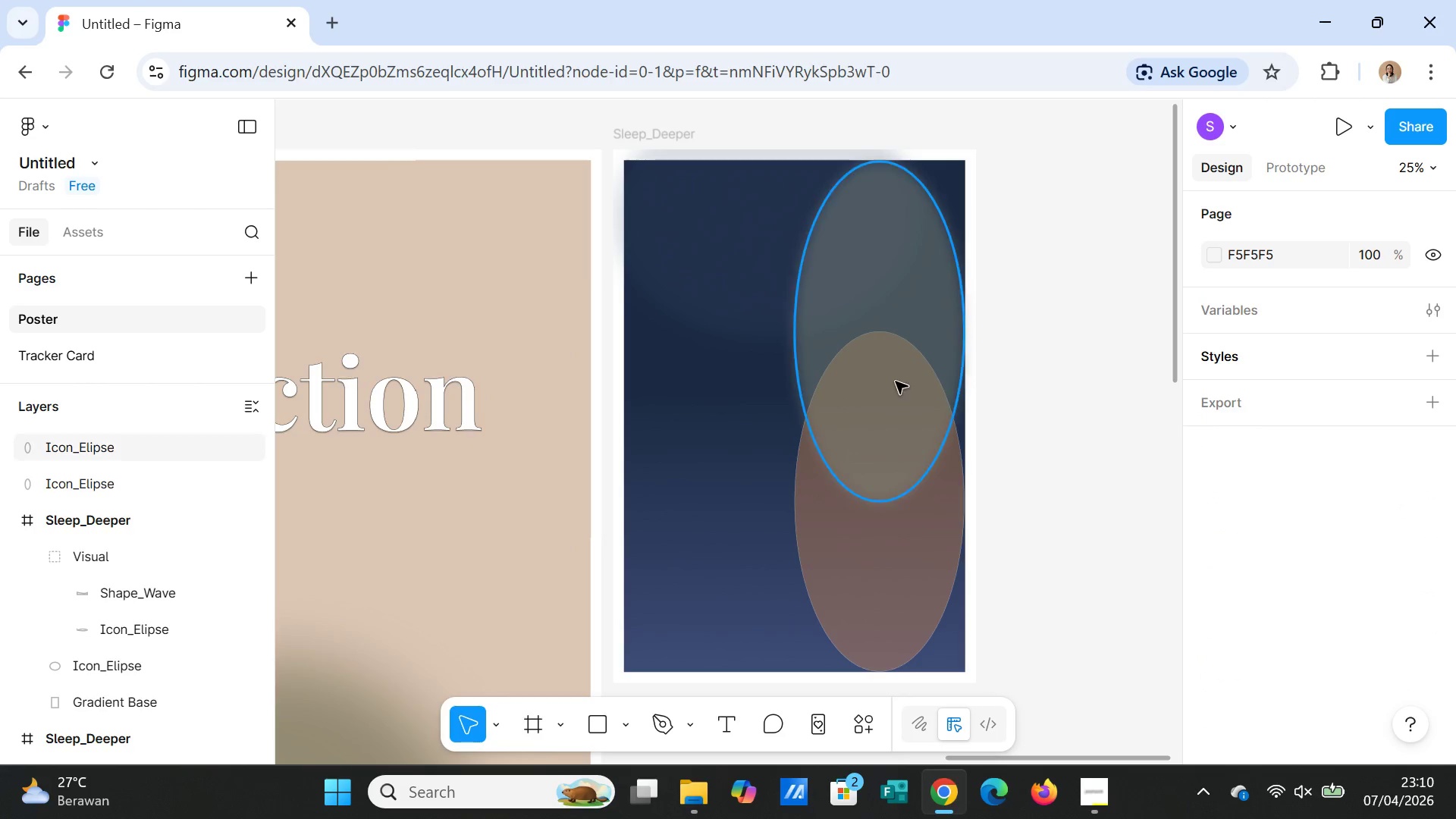 
left_click([893, 362])
 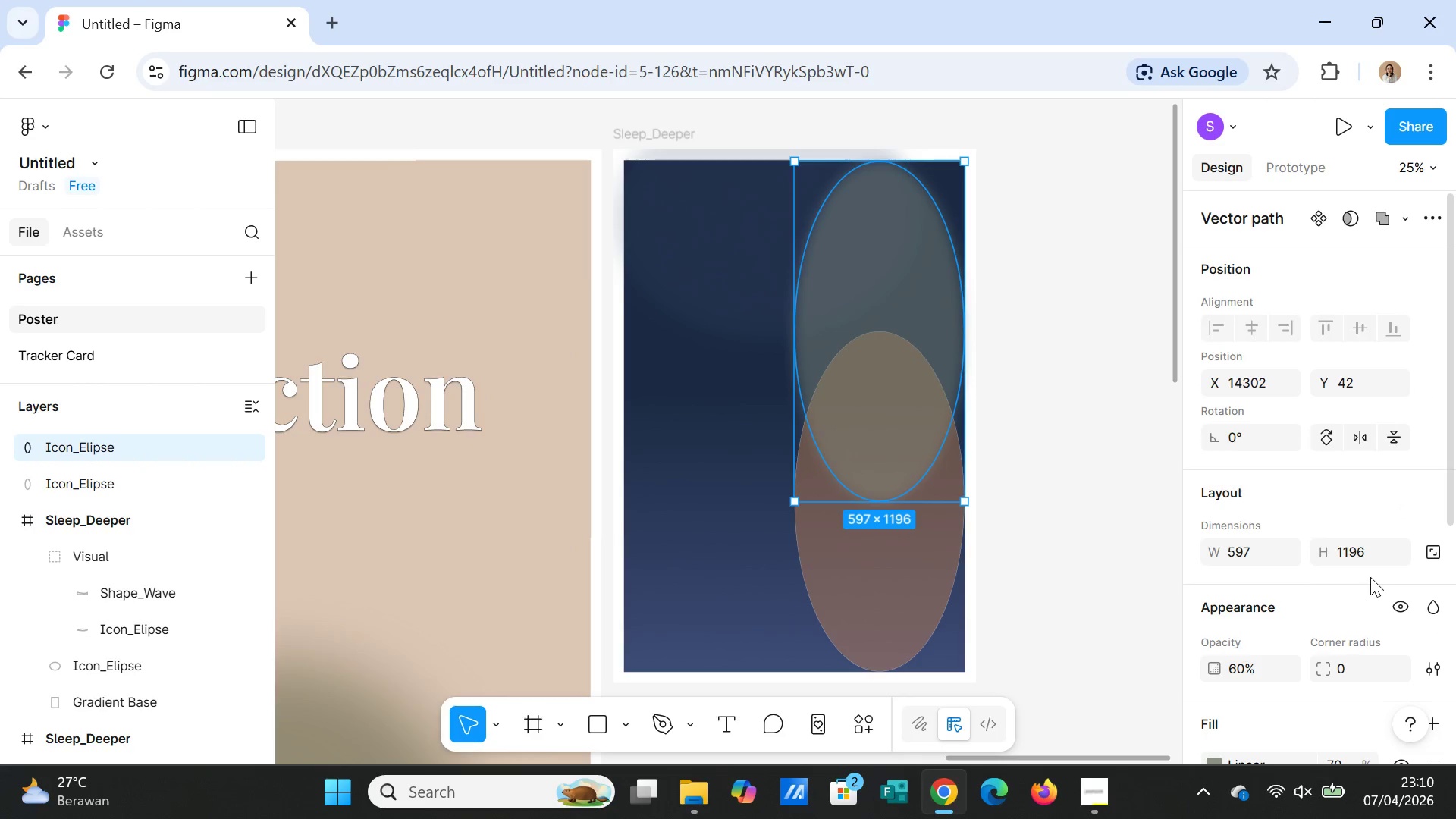 
scroll: coordinate [1365, 576], scroll_direction: up, amount: 3.0
 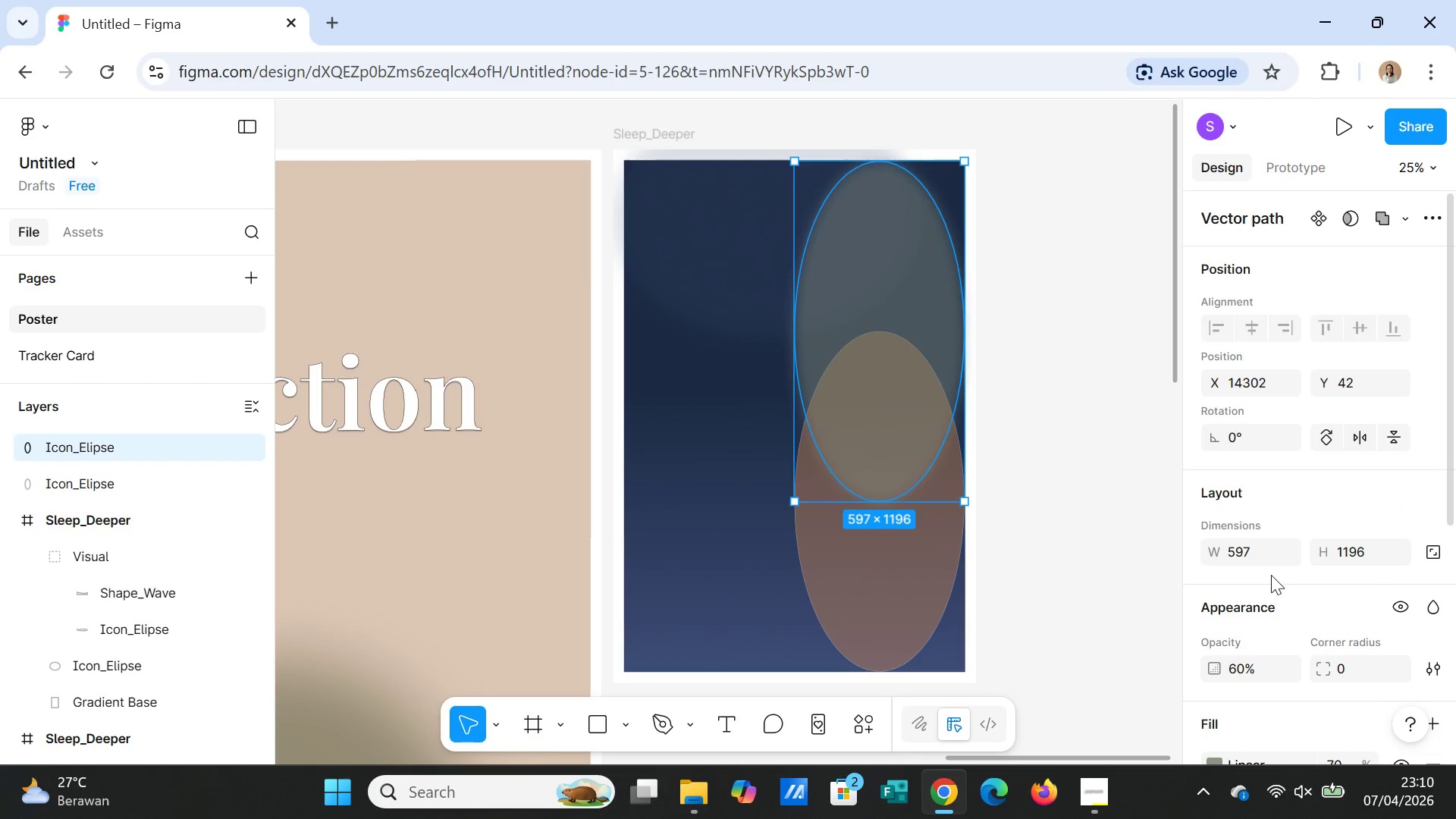 
scroll: coordinate [1268, 581], scroll_direction: down, amount: 4.0
 